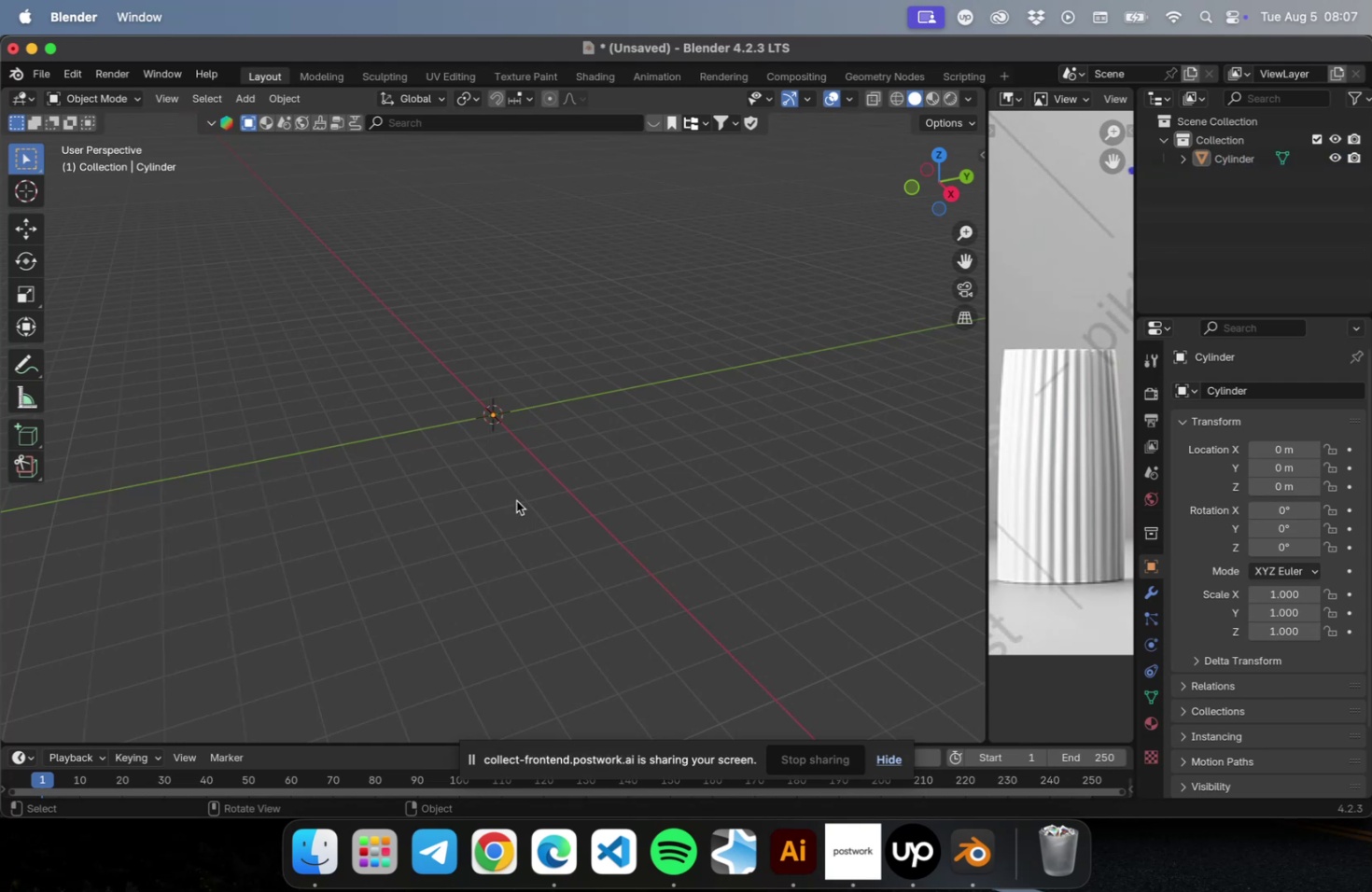 
left_click_drag(start_coordinate=[515, 501], to_coordinate=[448, 327])
 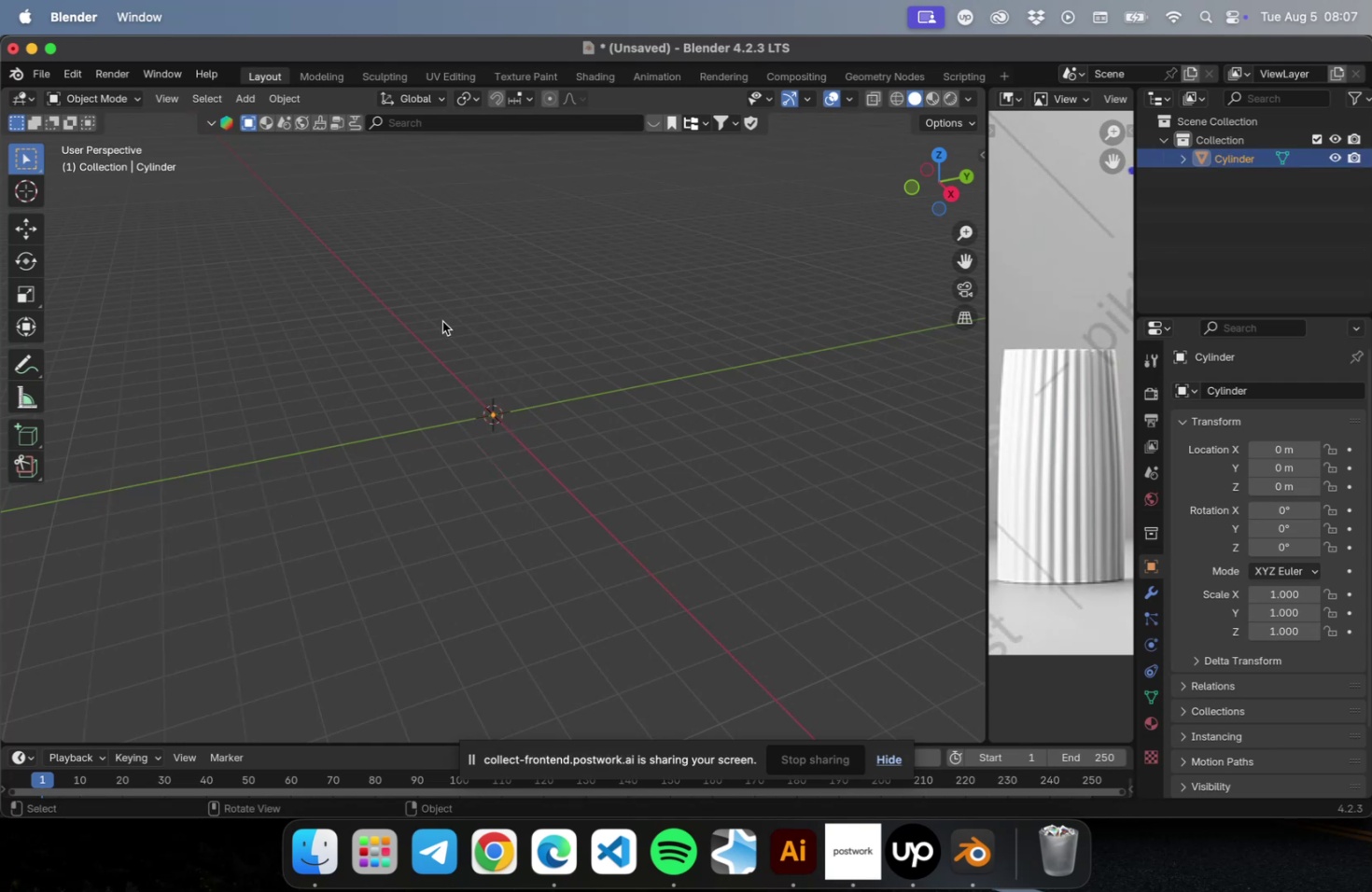 
key(NumLock)
 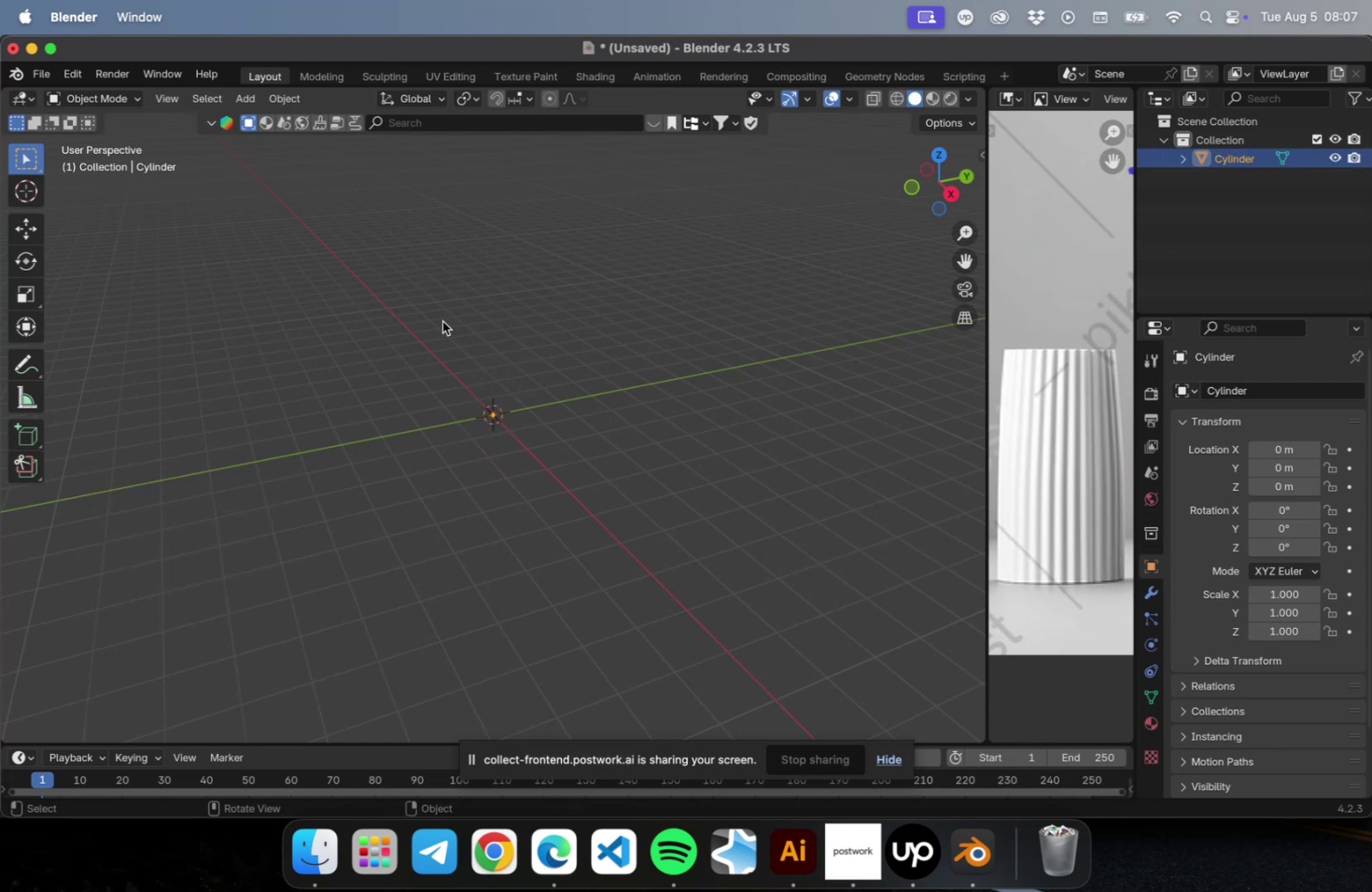 
key(NumpadDecimal)
 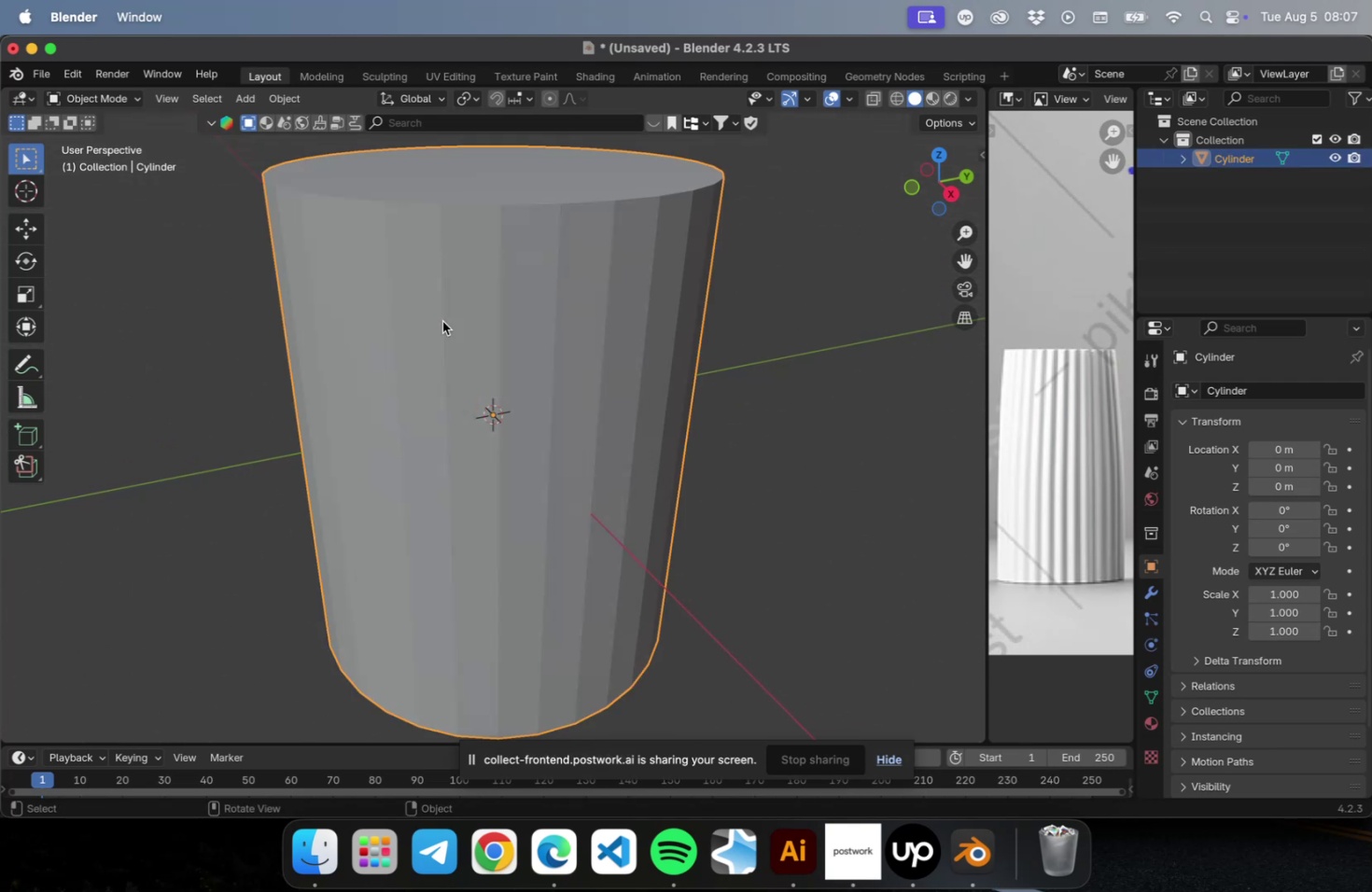 
scroll: coordinate [447, 337], scroll_direction: down, amount: 2.0
 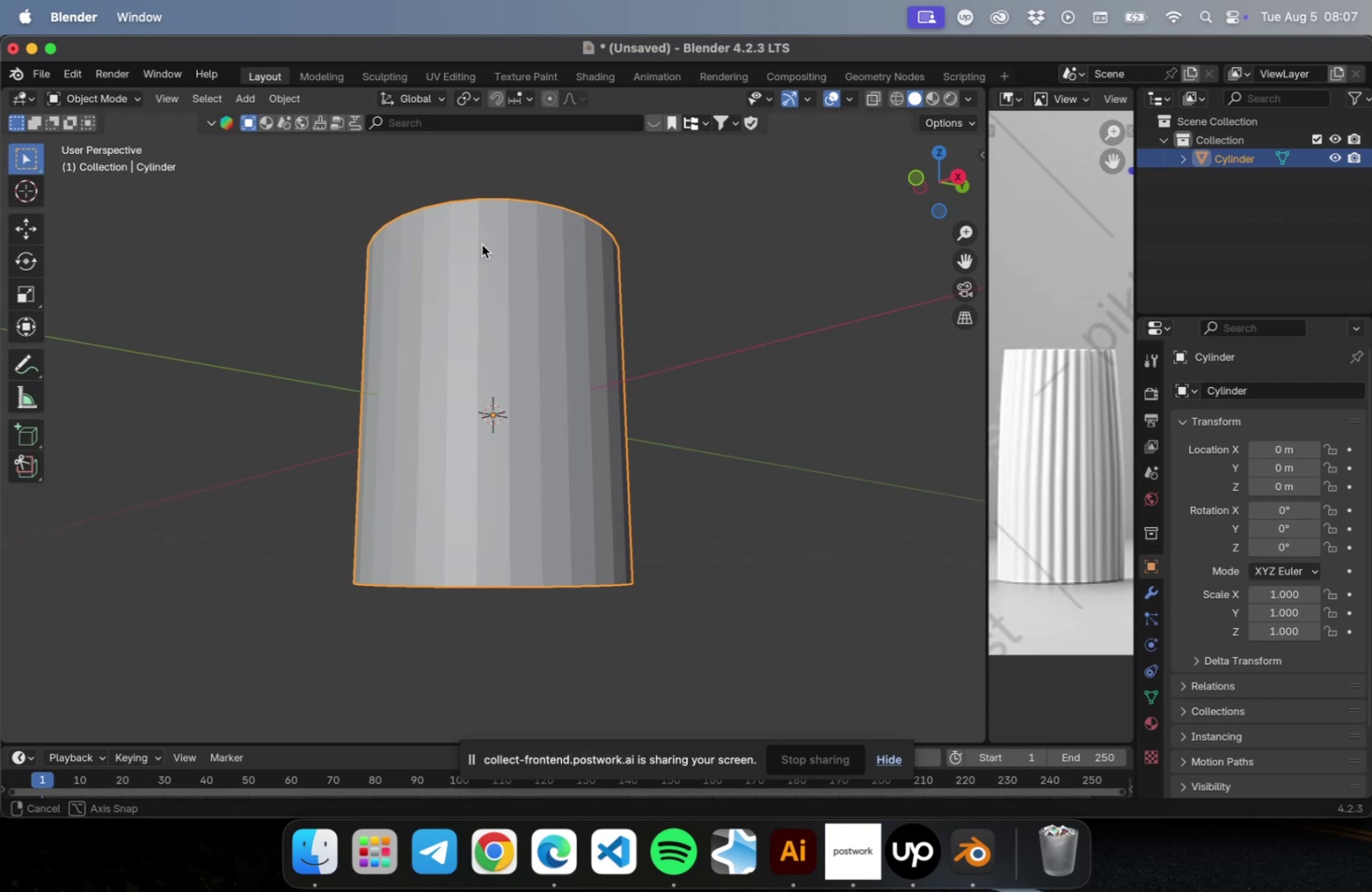 
key(NumLock)
 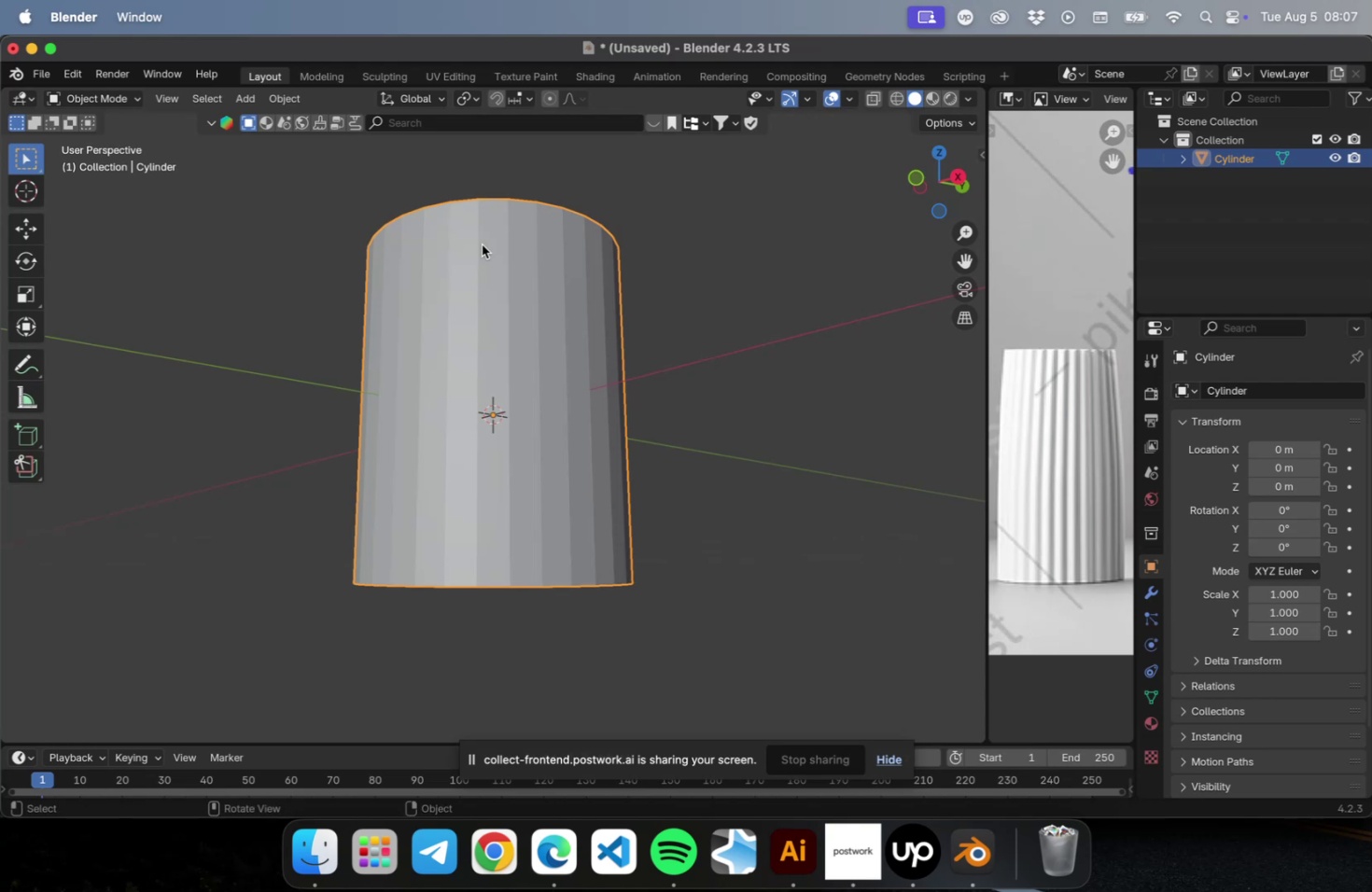 
key(Numpad1)
 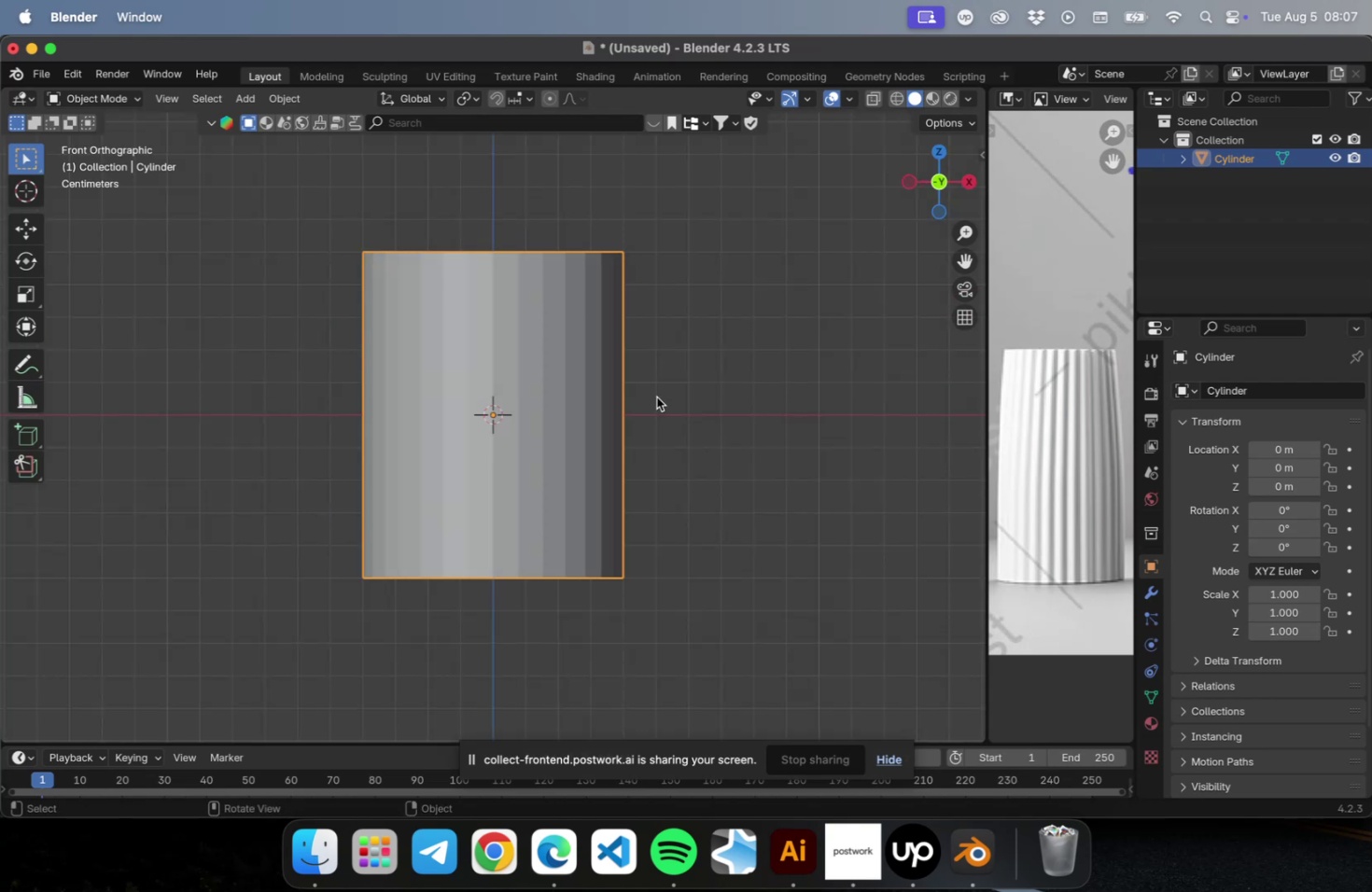 
left_click_drag(start_coordinate=[718, 663], to_coordinate=[270, 520])
 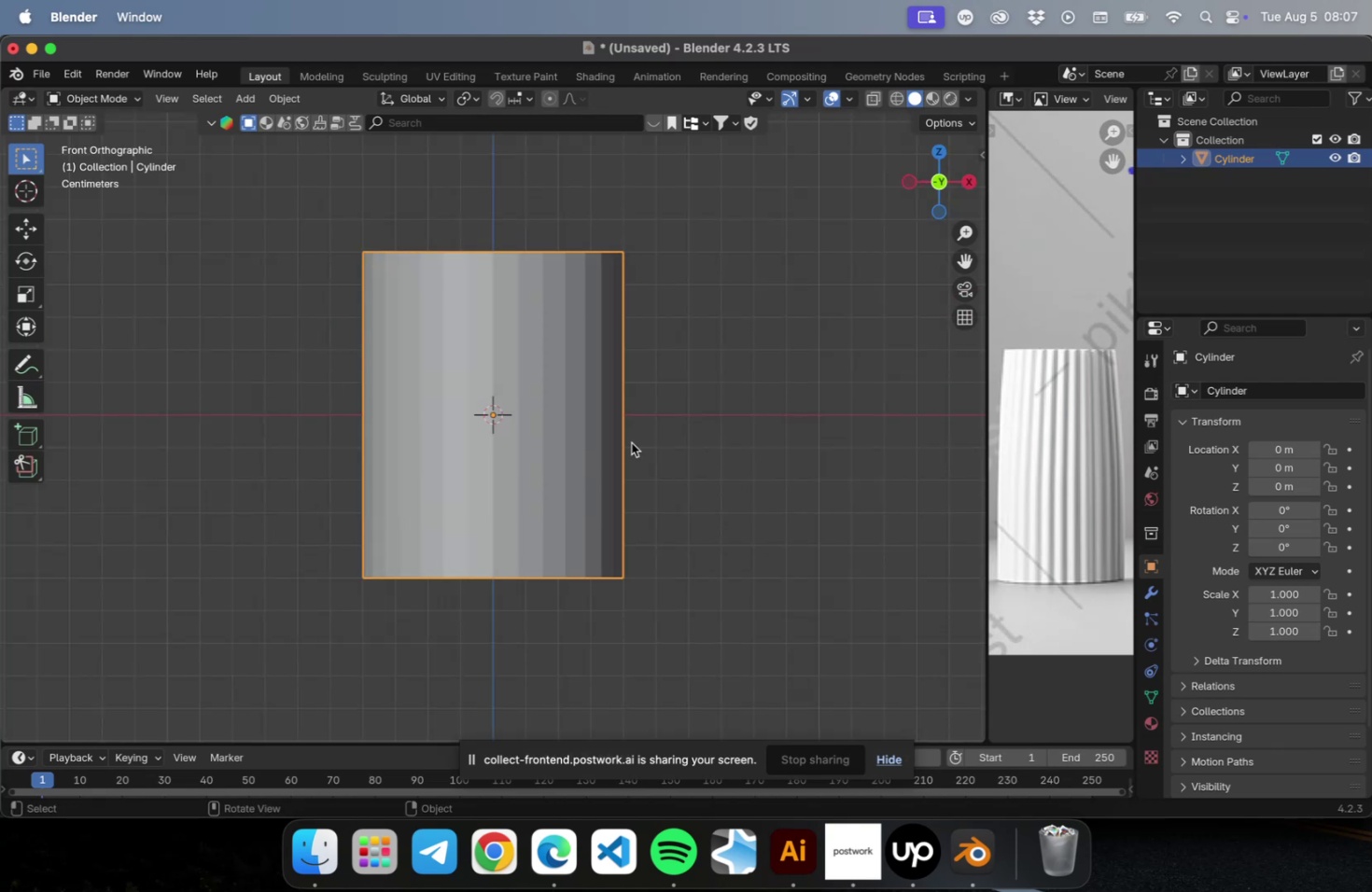 
key(N)
 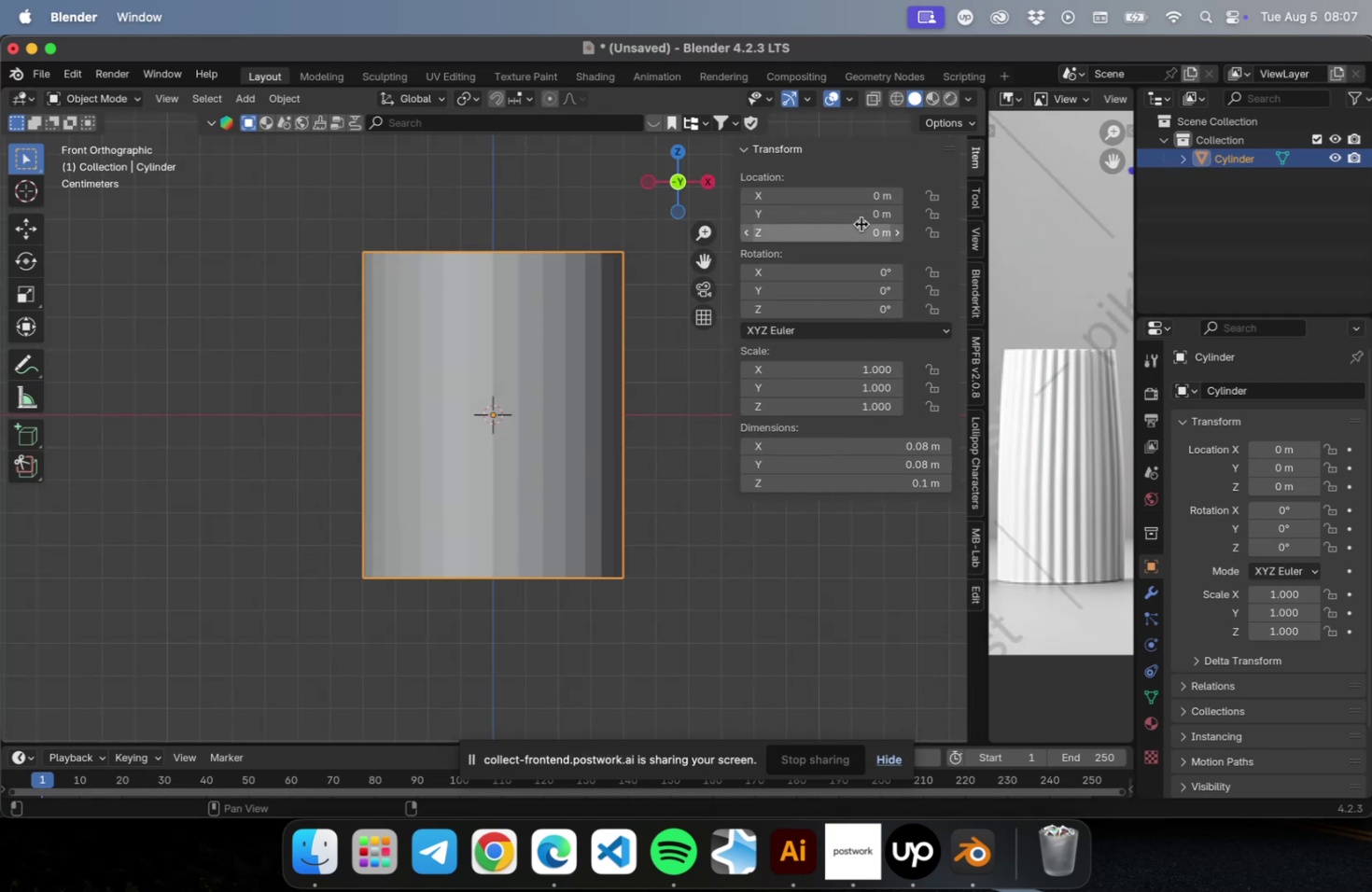 
left_click([861, 232])
 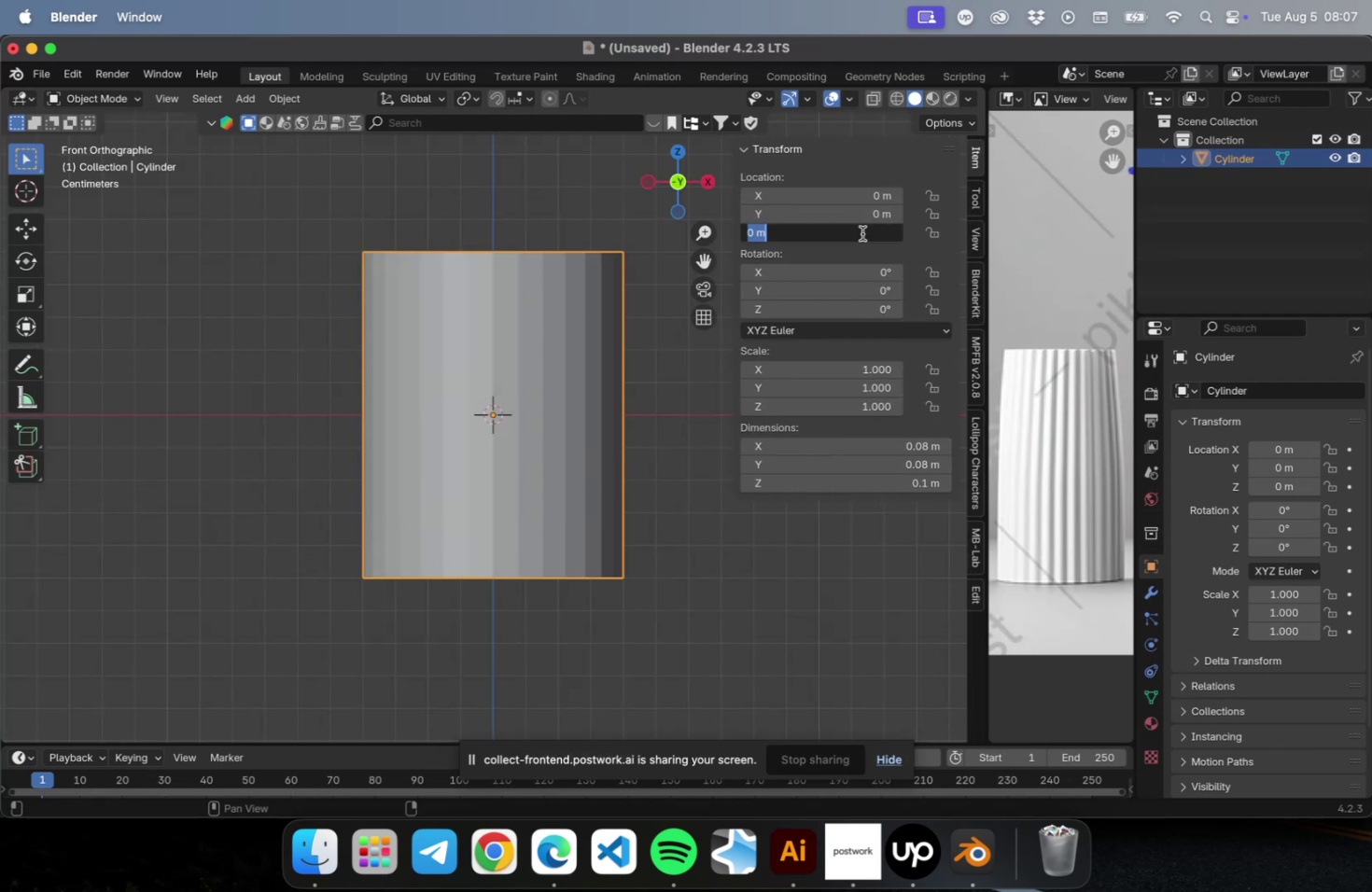 
type(0.06)
key(Backspace)
type(5)
 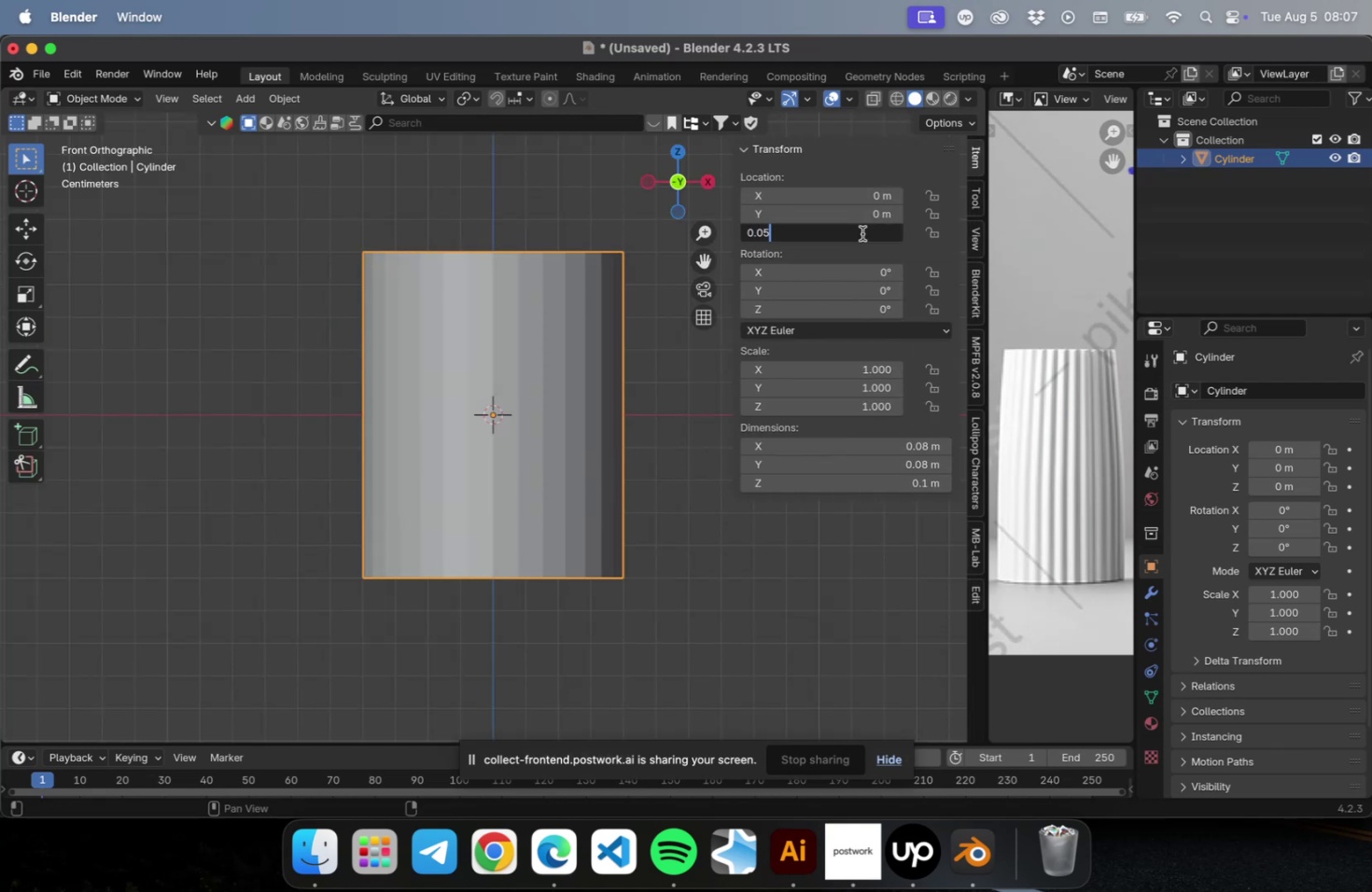 
key(Enter)
 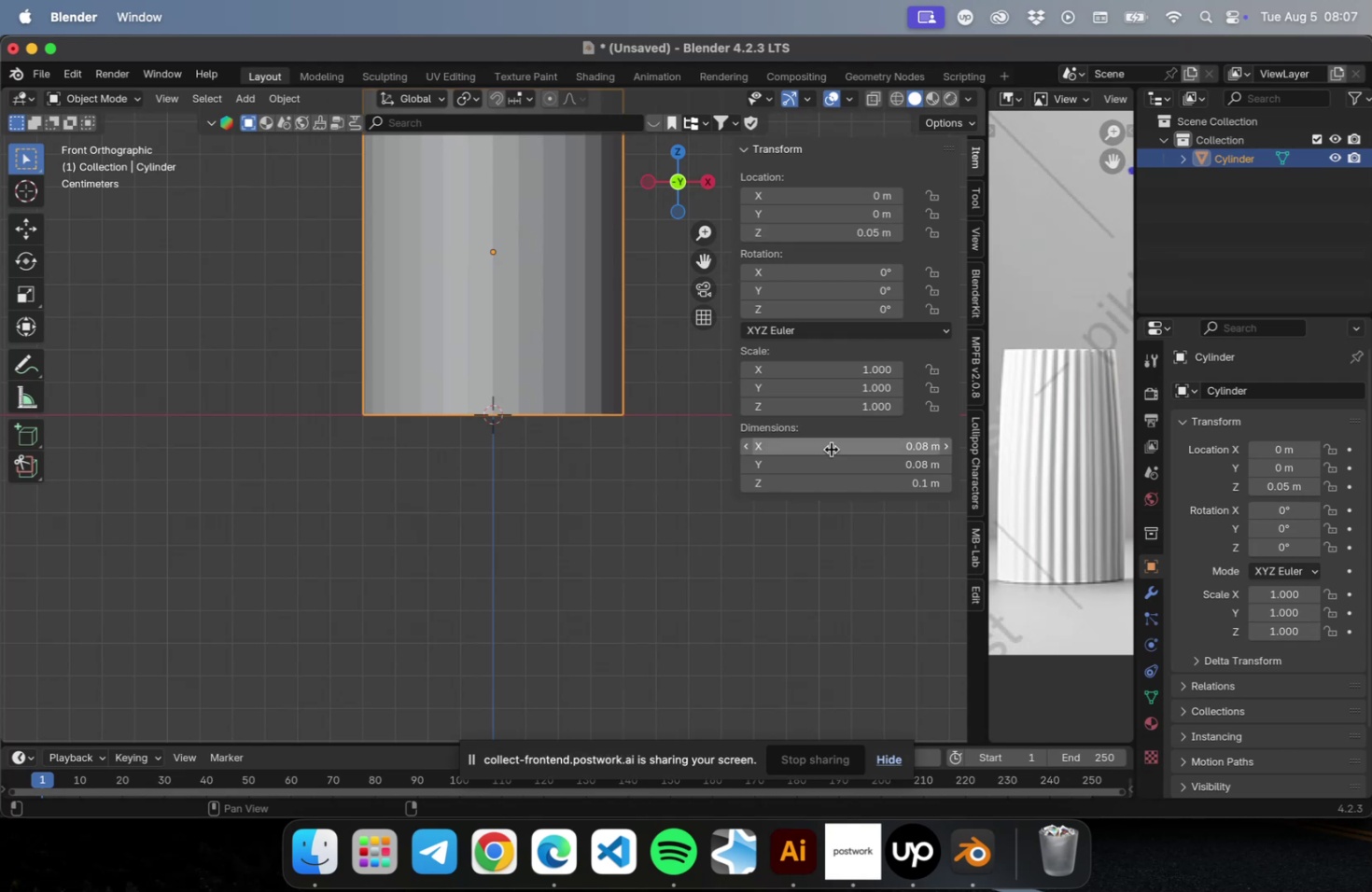 
key(N)
 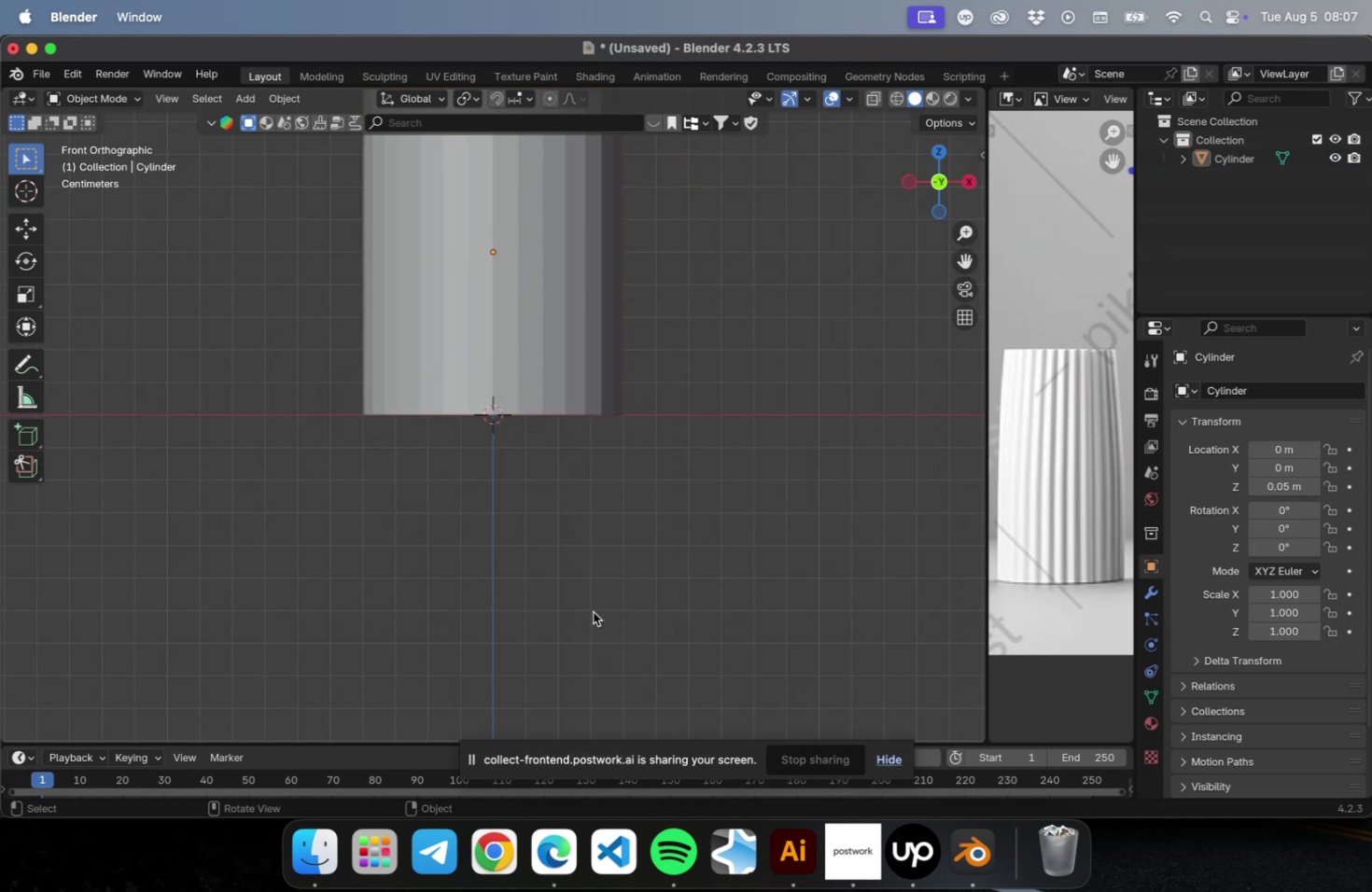 
key(NumLock)
 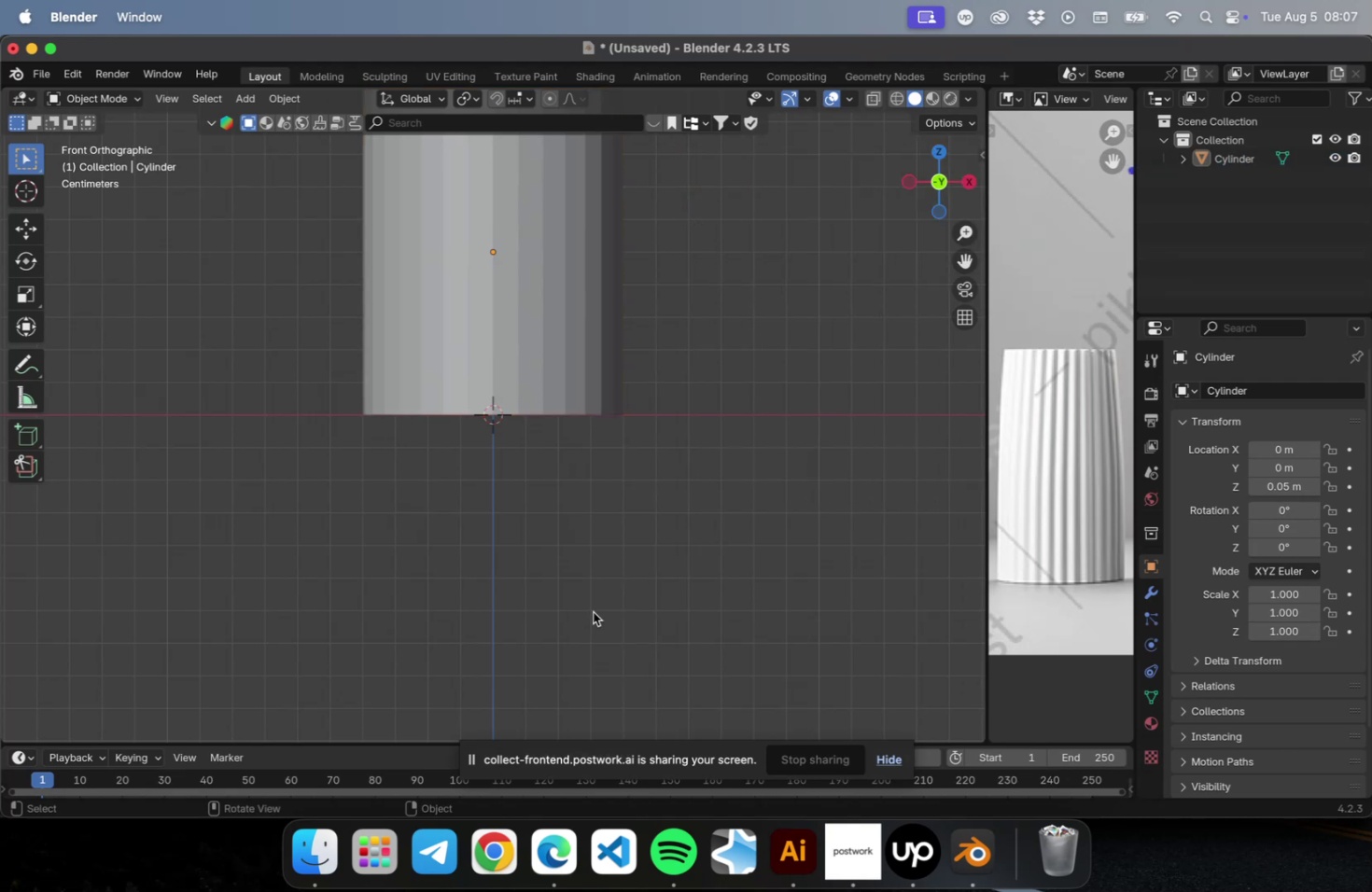 
key(NumpadDecimal)
 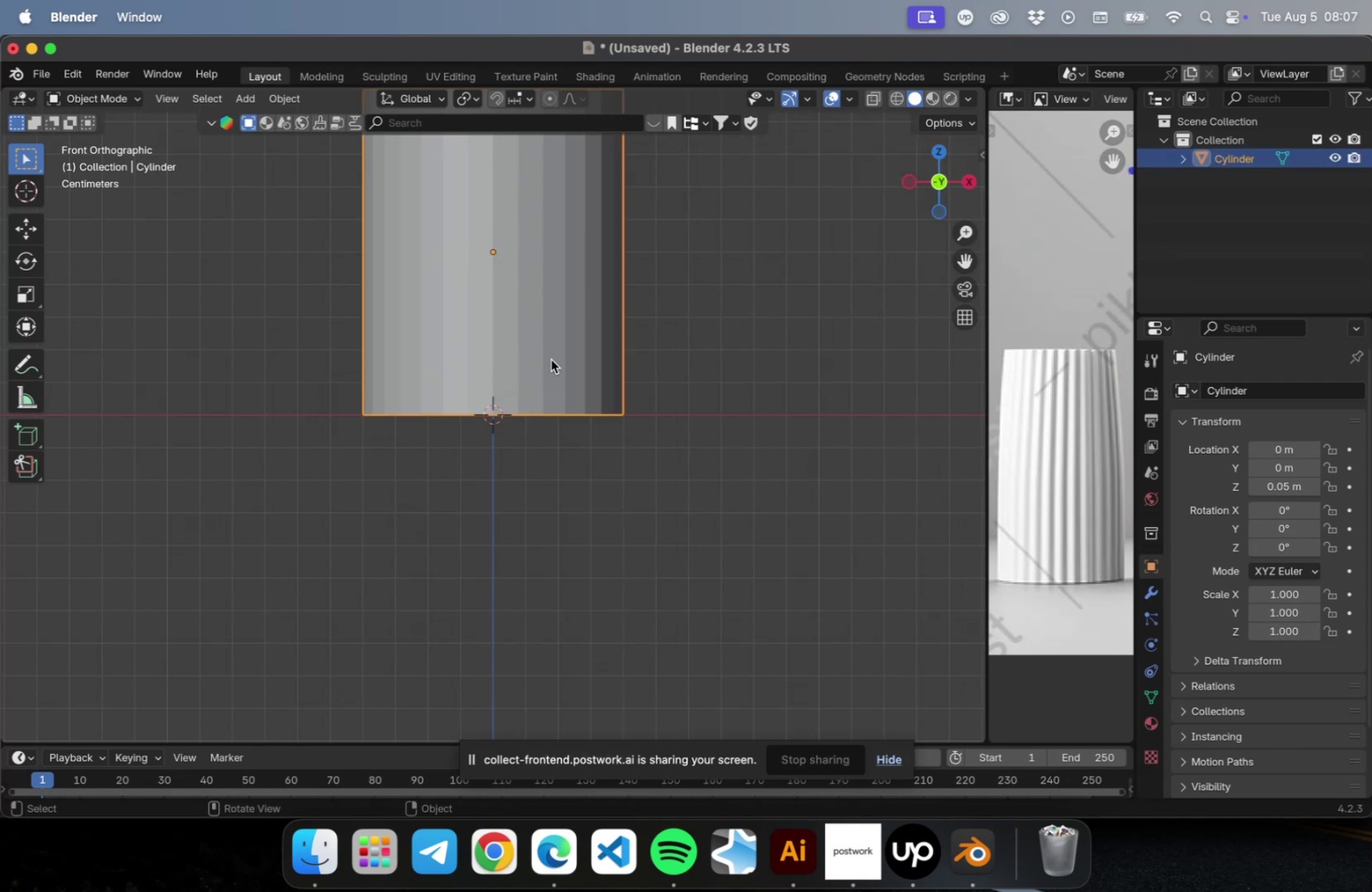 
key(NumLock)
 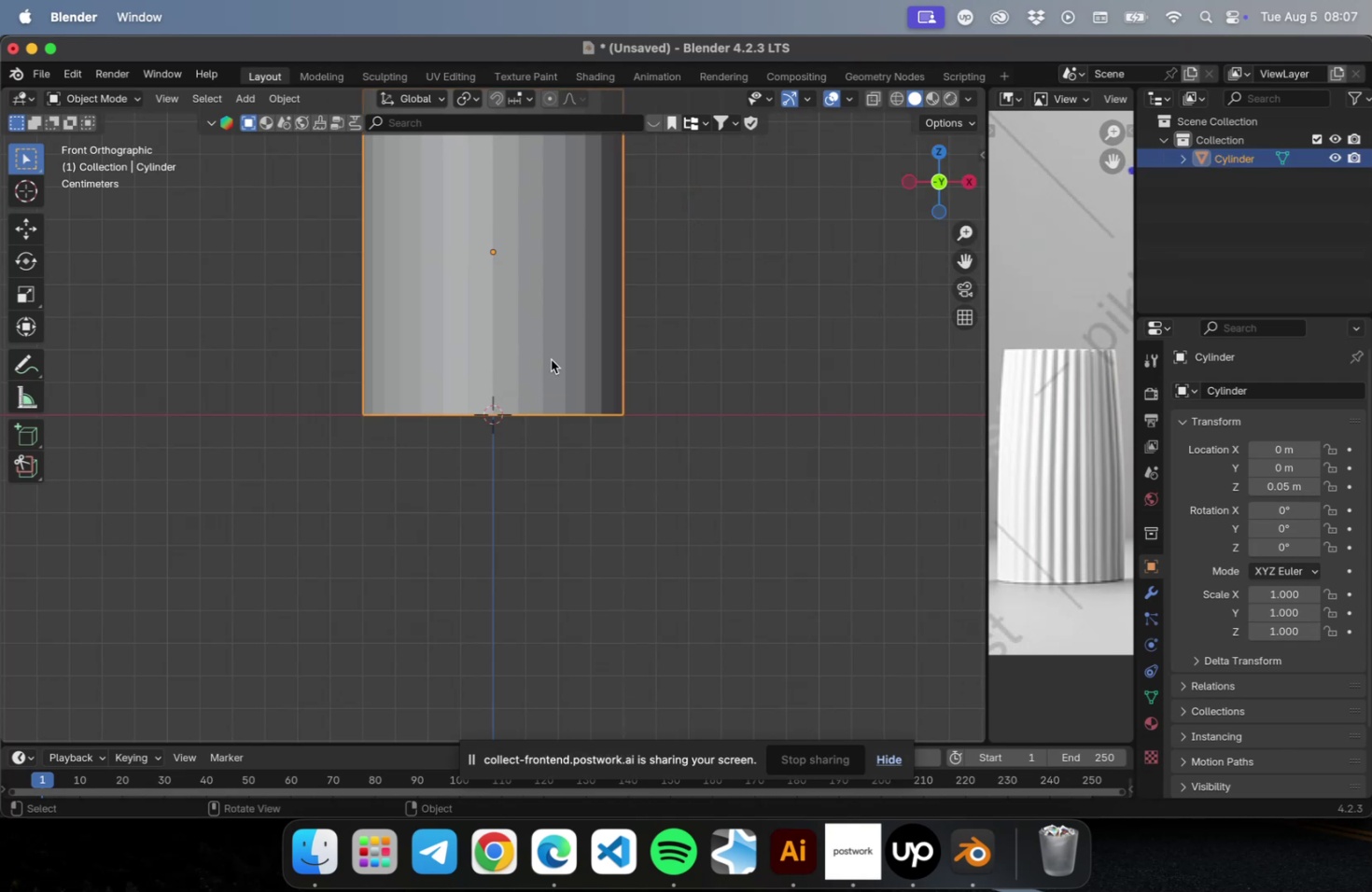 
key(NumpadEnter)
 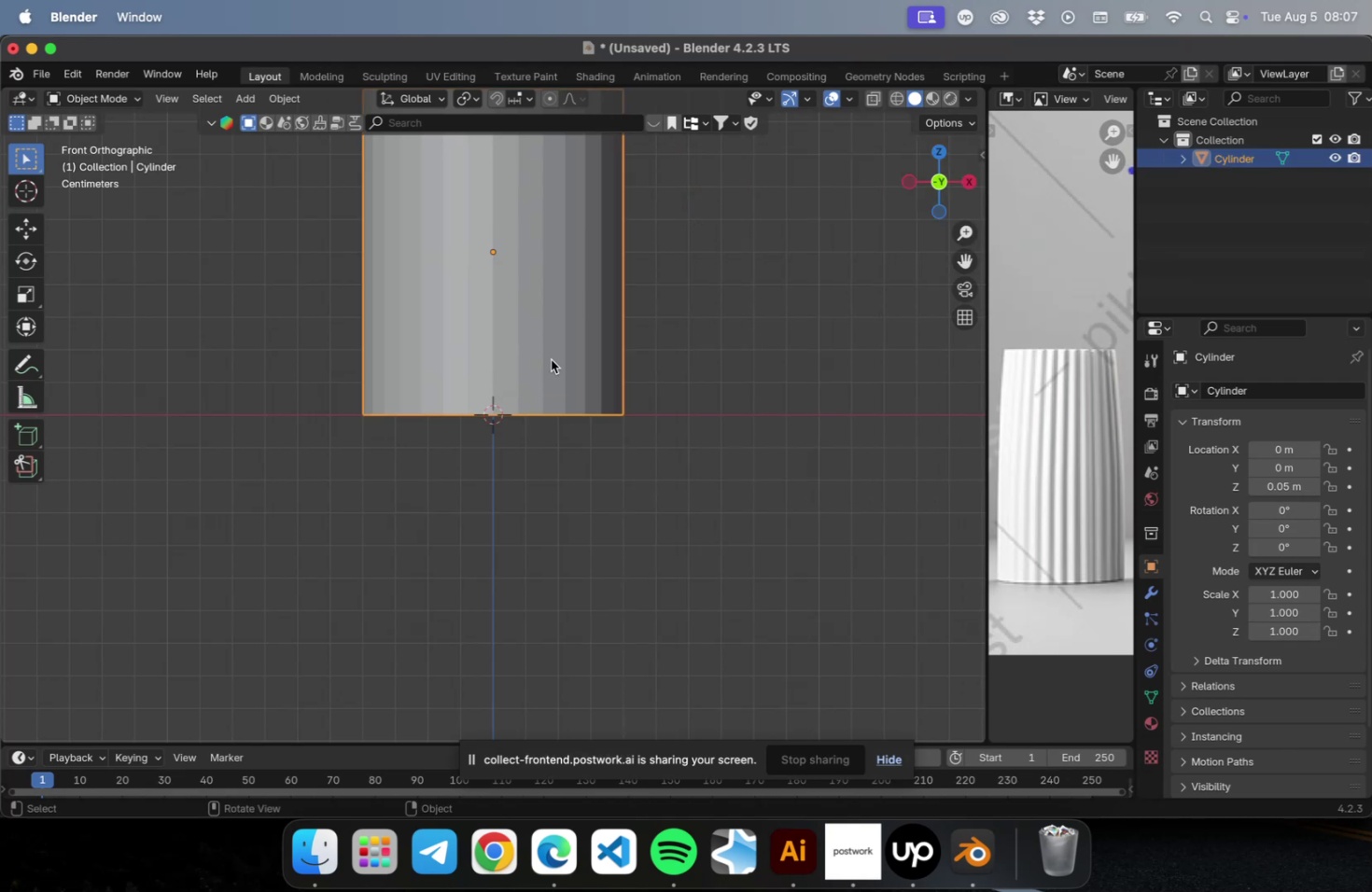 
key(NumLock)
 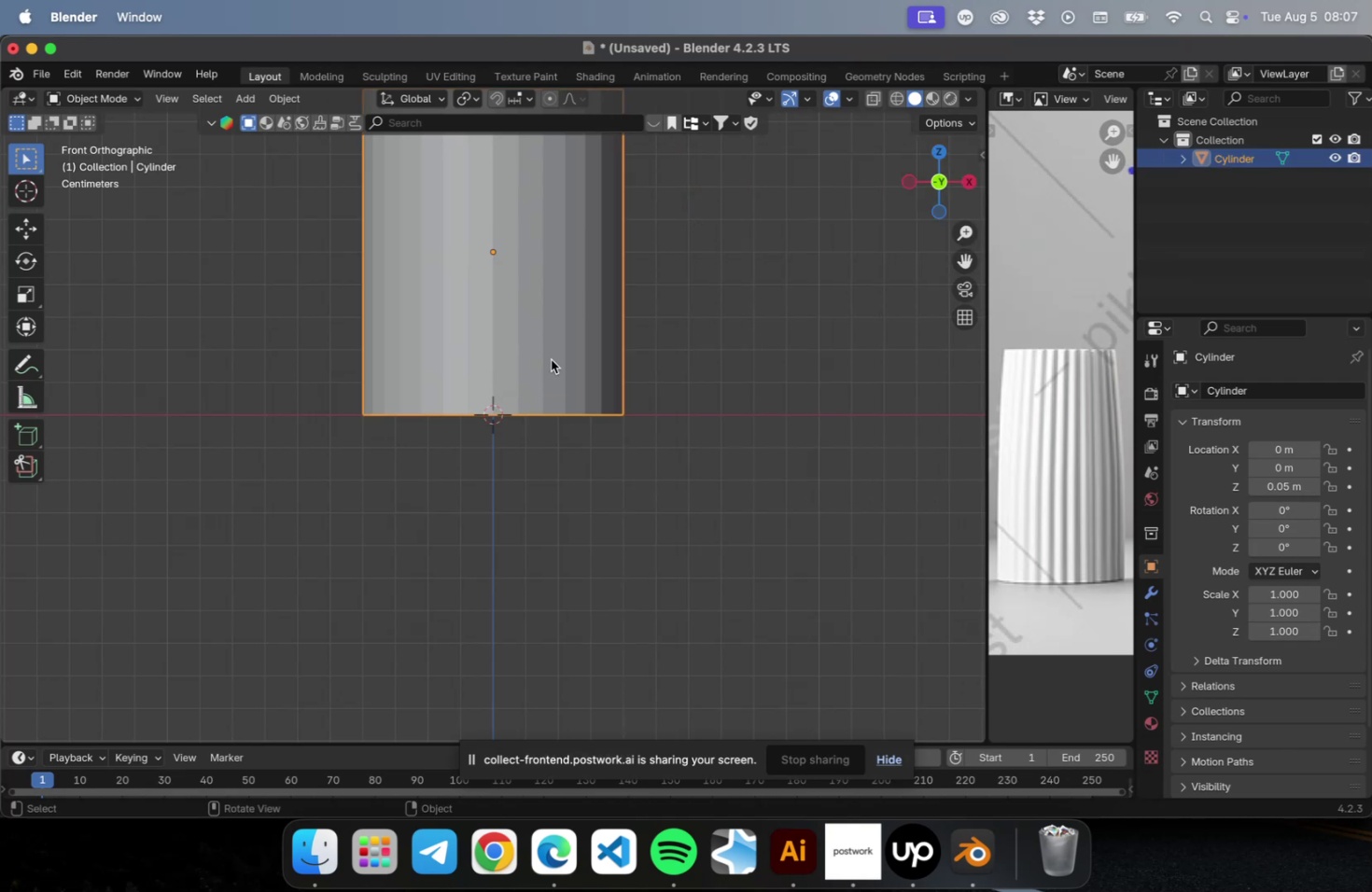 
key(NumpadDecimal)
 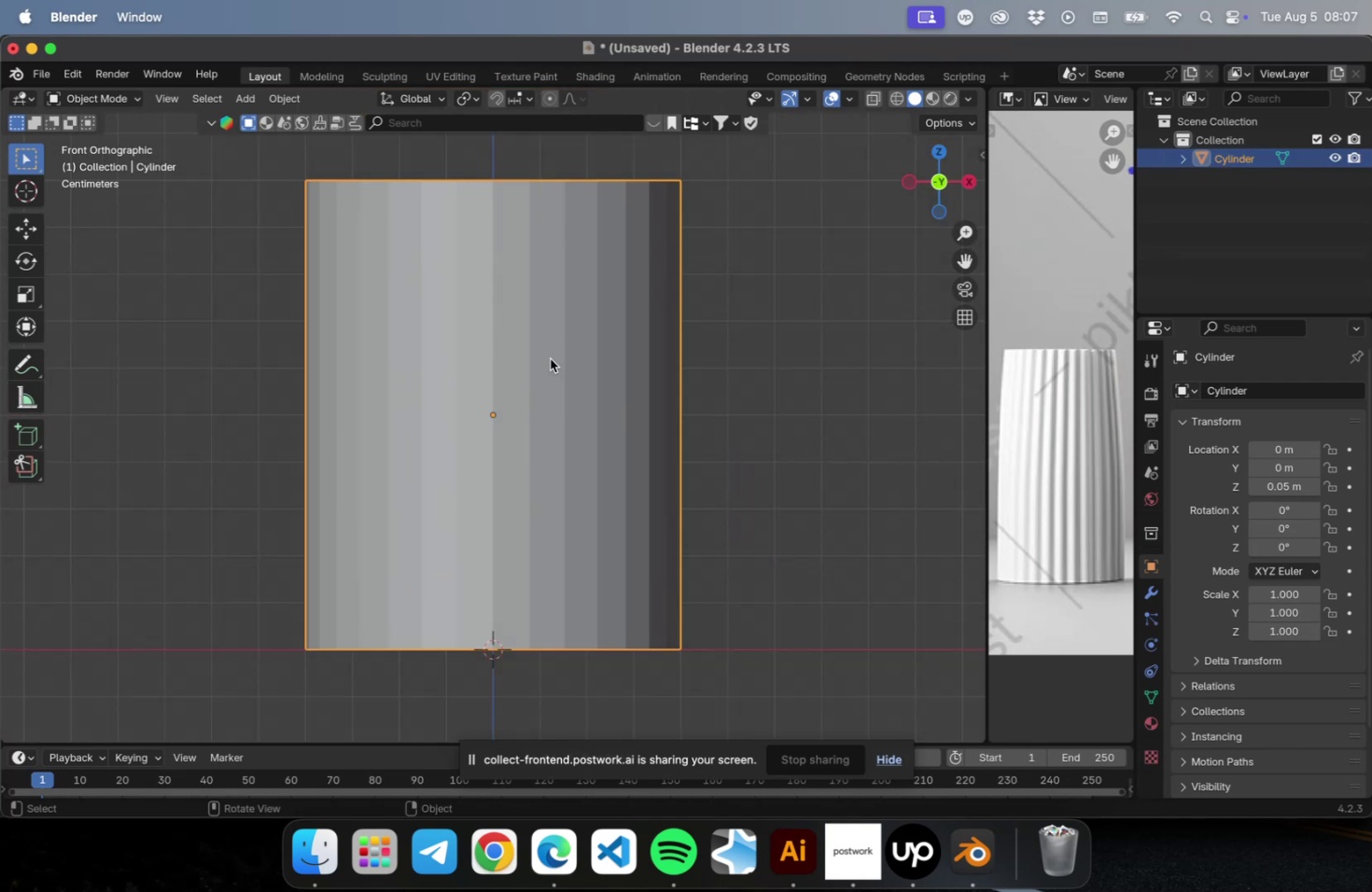 
hold_key(key=ShiftLeft, duration=1.03)
 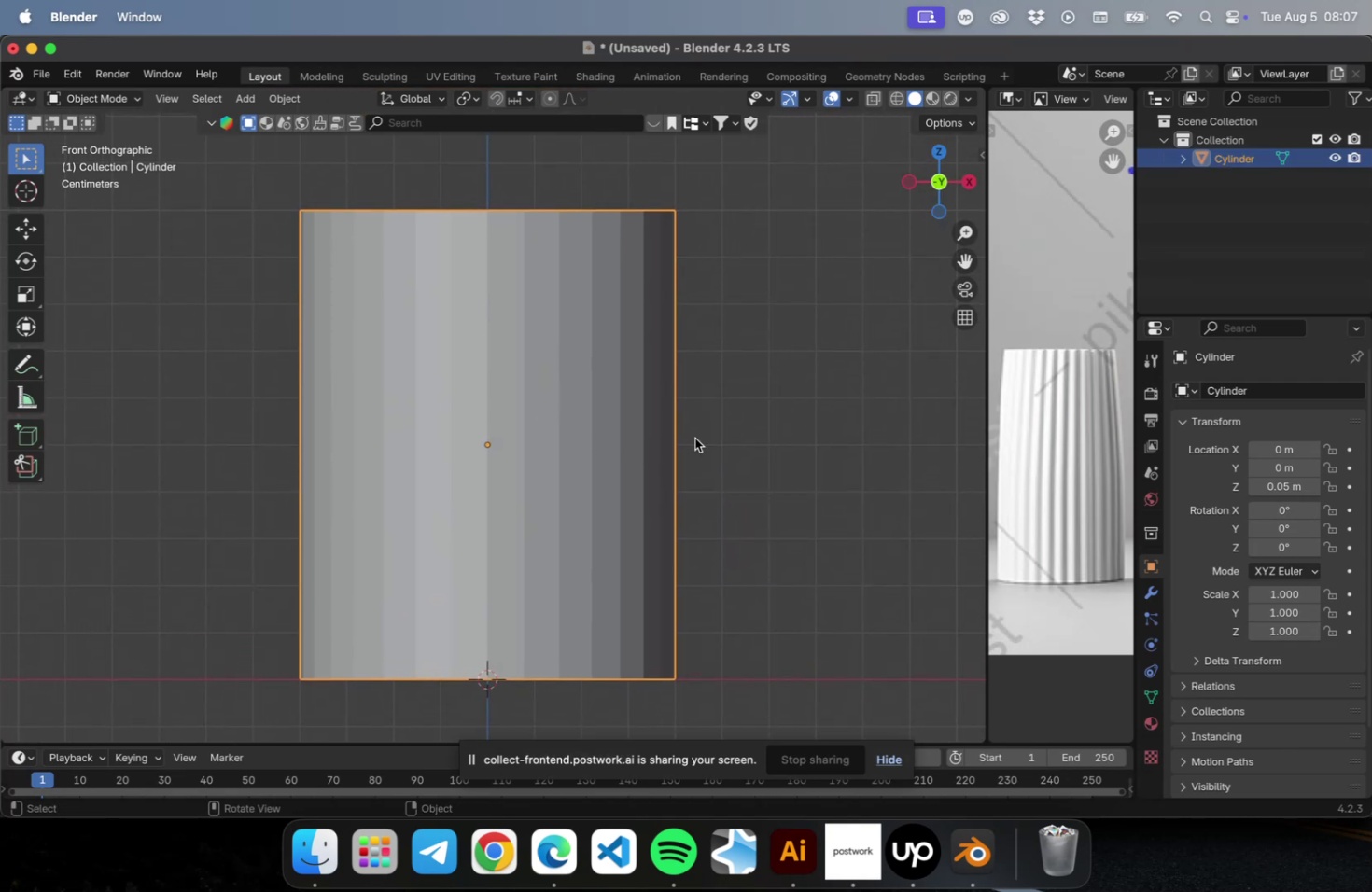 
scroll: coordinate [727, 412], scroll_direction: down, amount: 2.0
 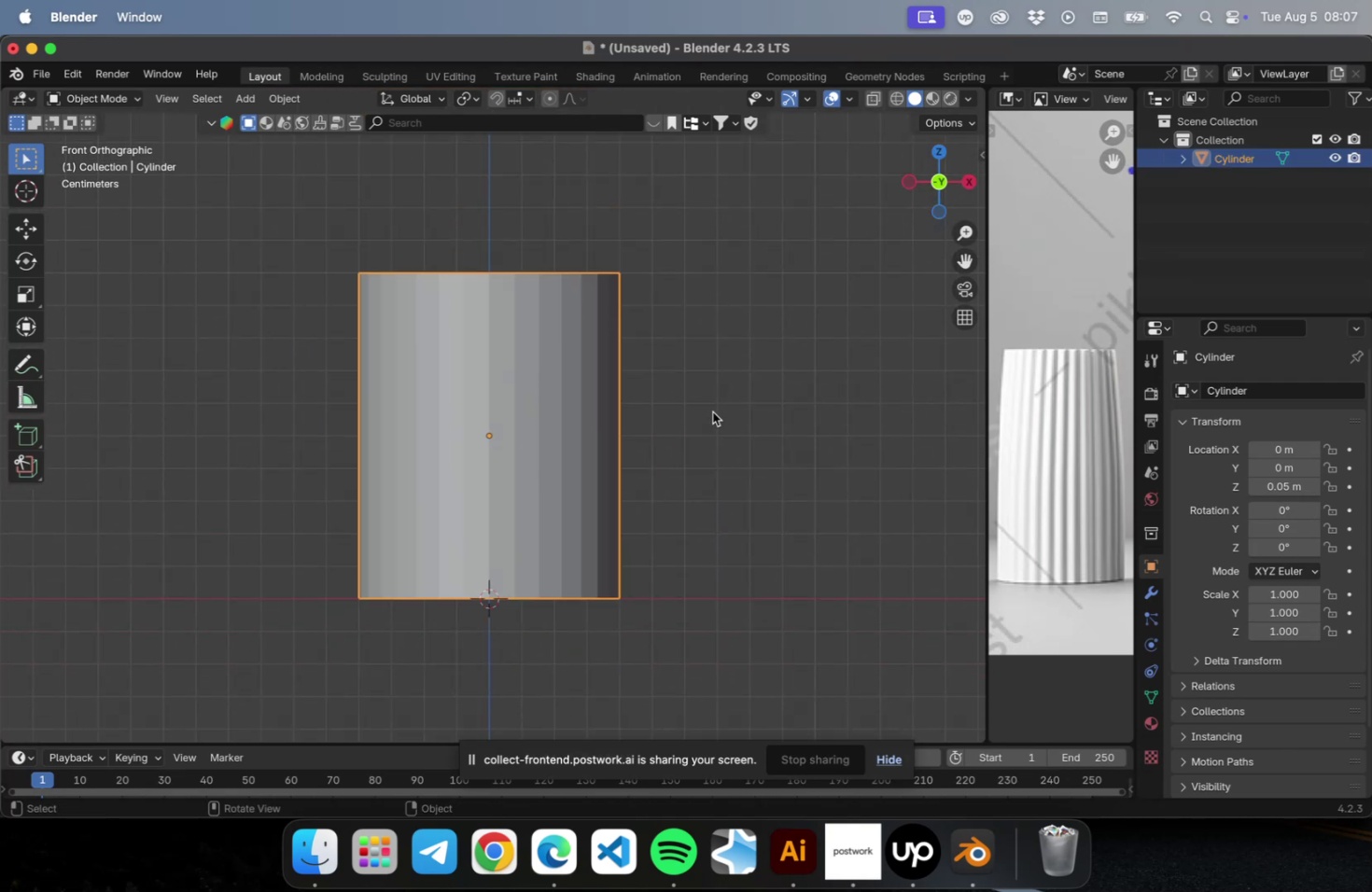 
key(Tab)
 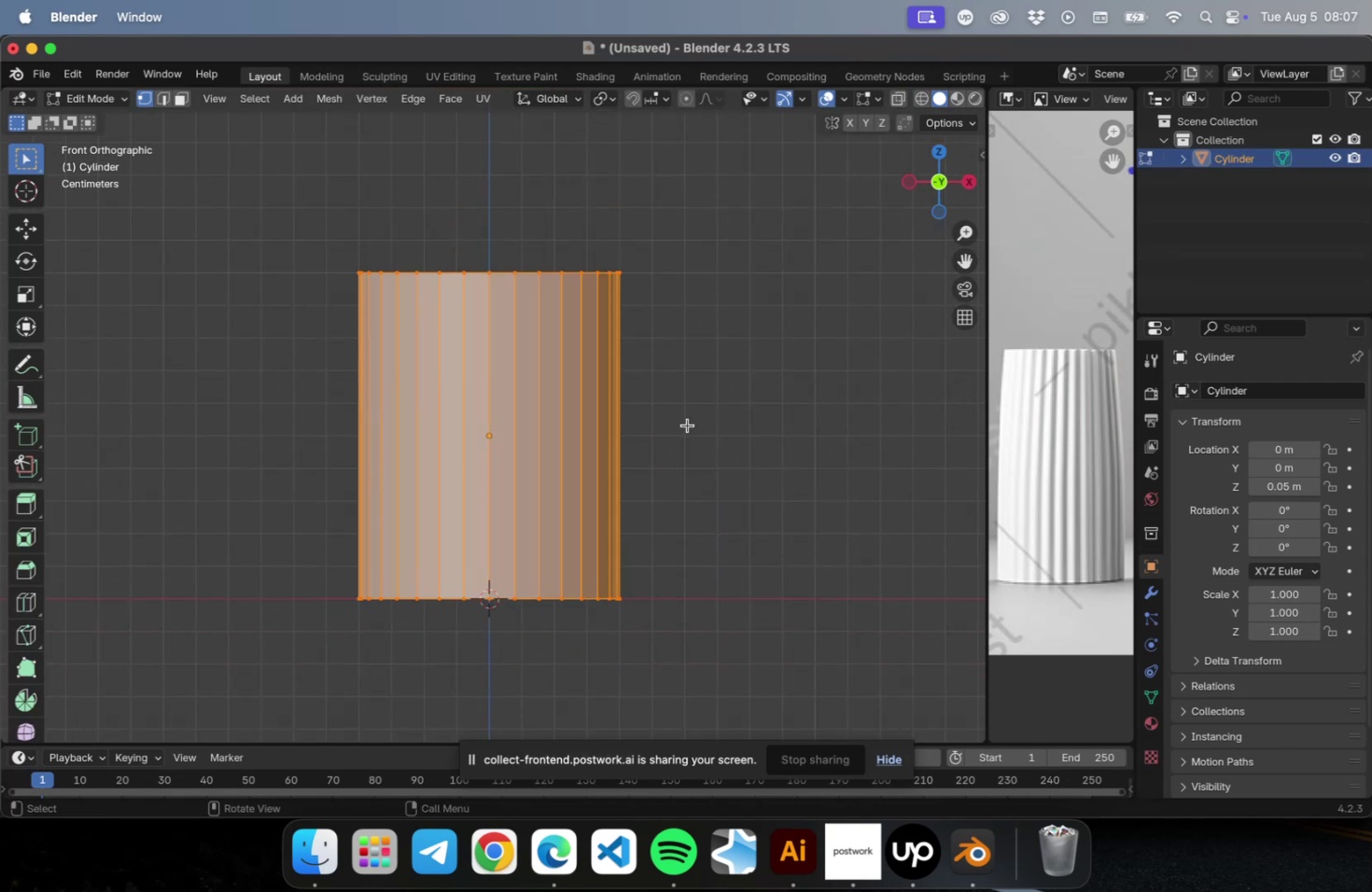 
left_click_drag(start_coordinate=[727, 376], to_coordinate=[326, 202])
 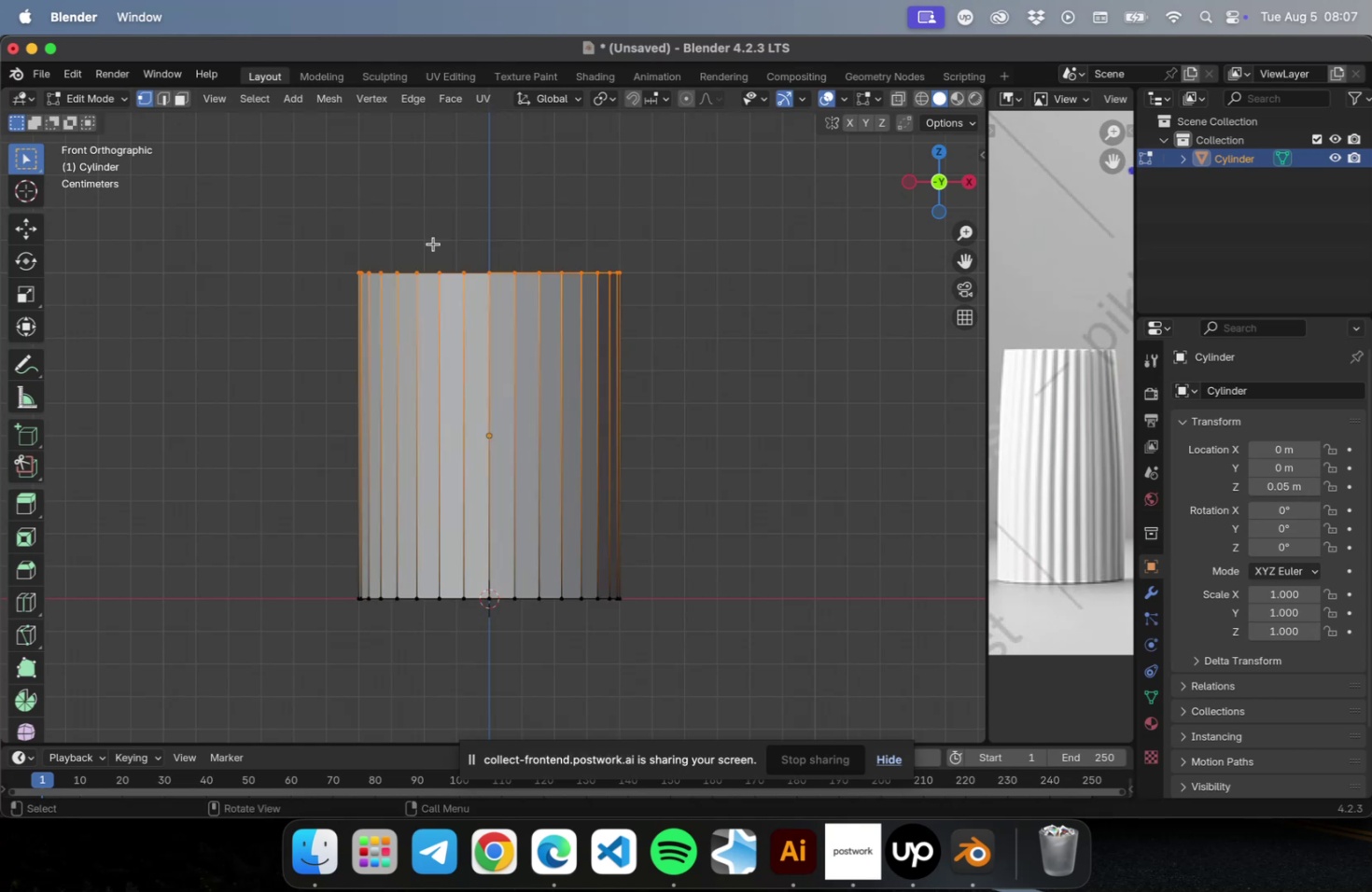 
hold_key(key=ShiftLeft, duration=0.6)
 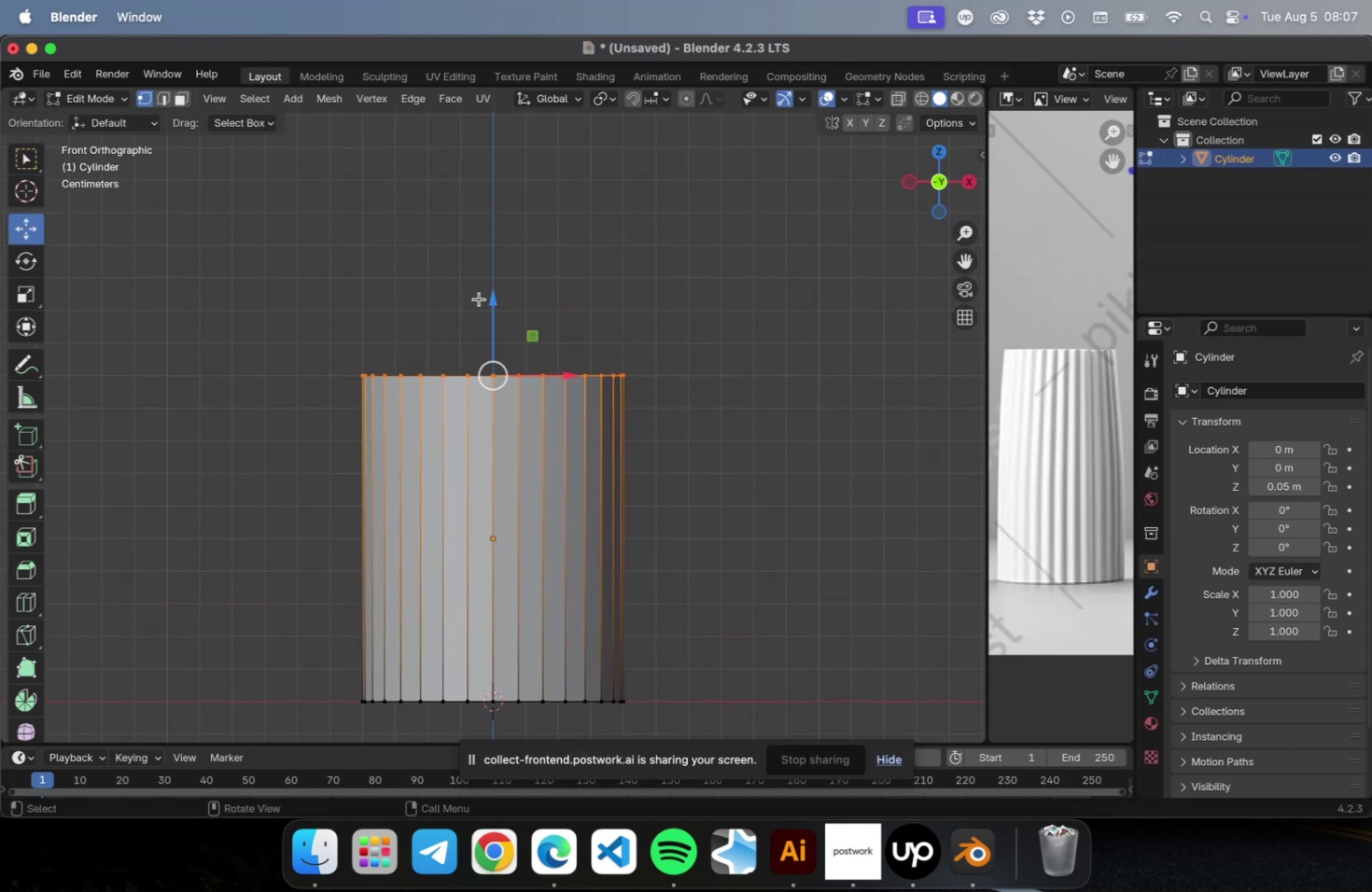 
left_click_drag(start_coordinate=[497, 304], to_coordinate=[498, 194])
 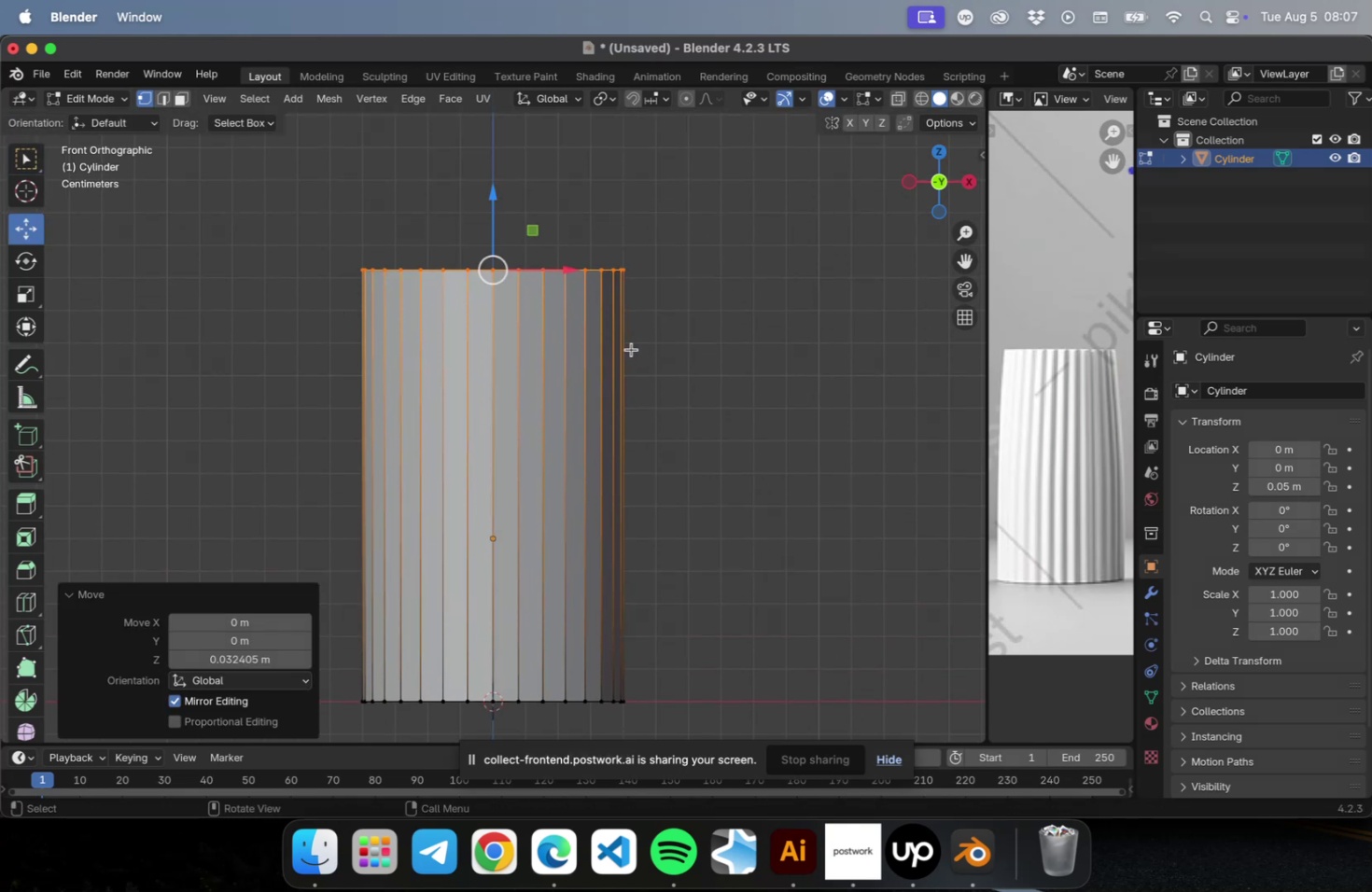 
key(S)
 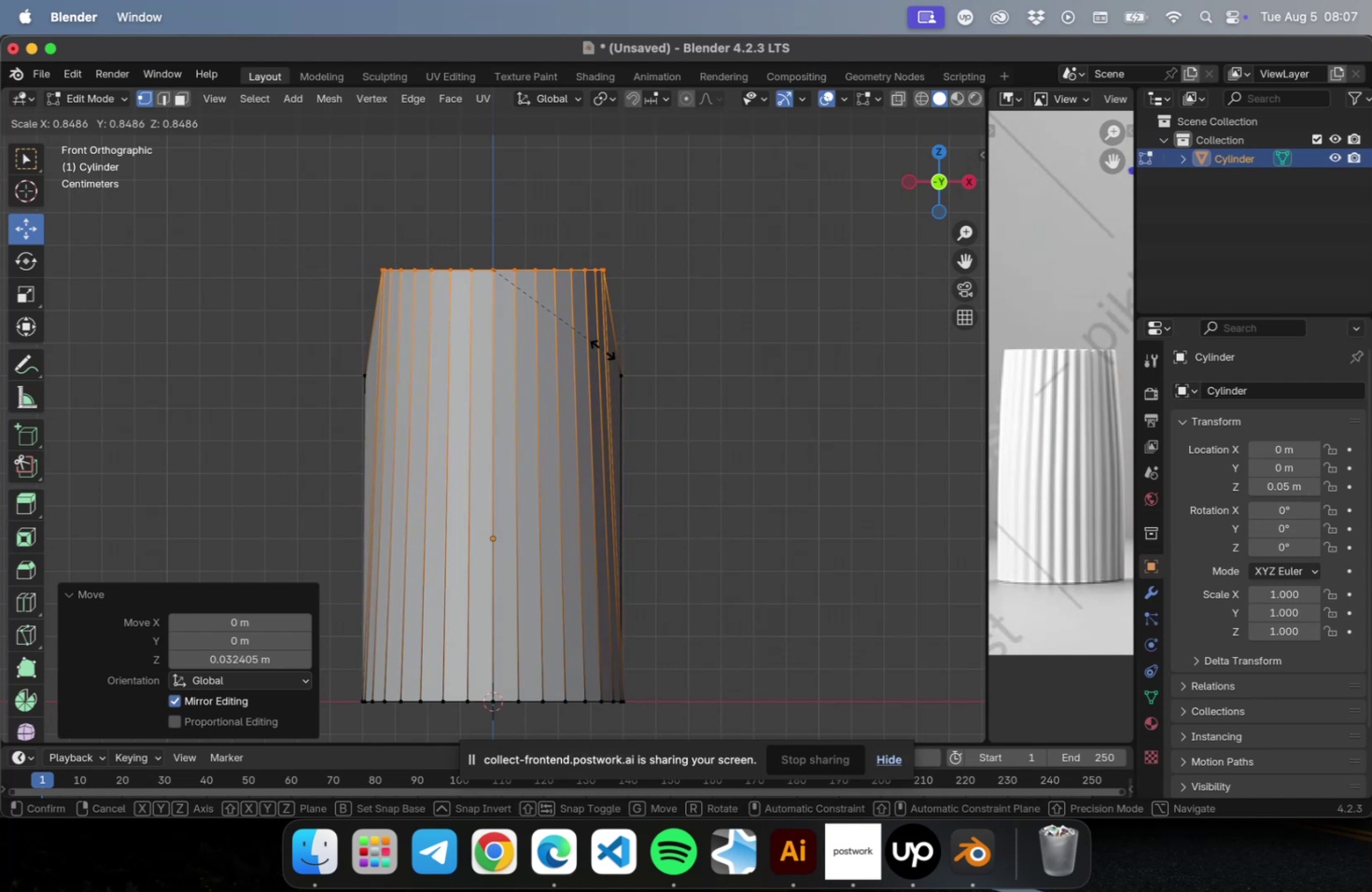 
key(Escape)
 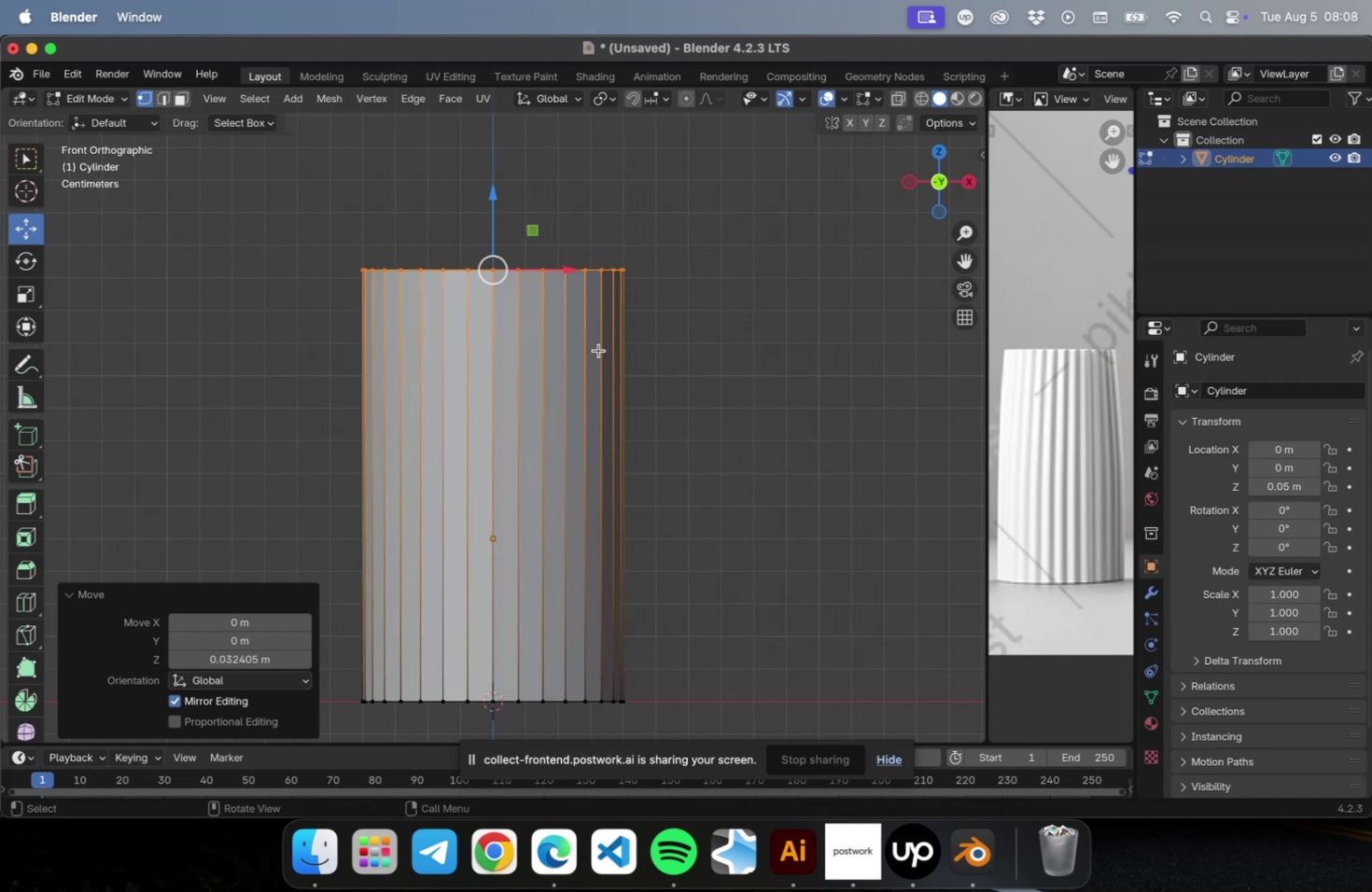 
key(Tab)
 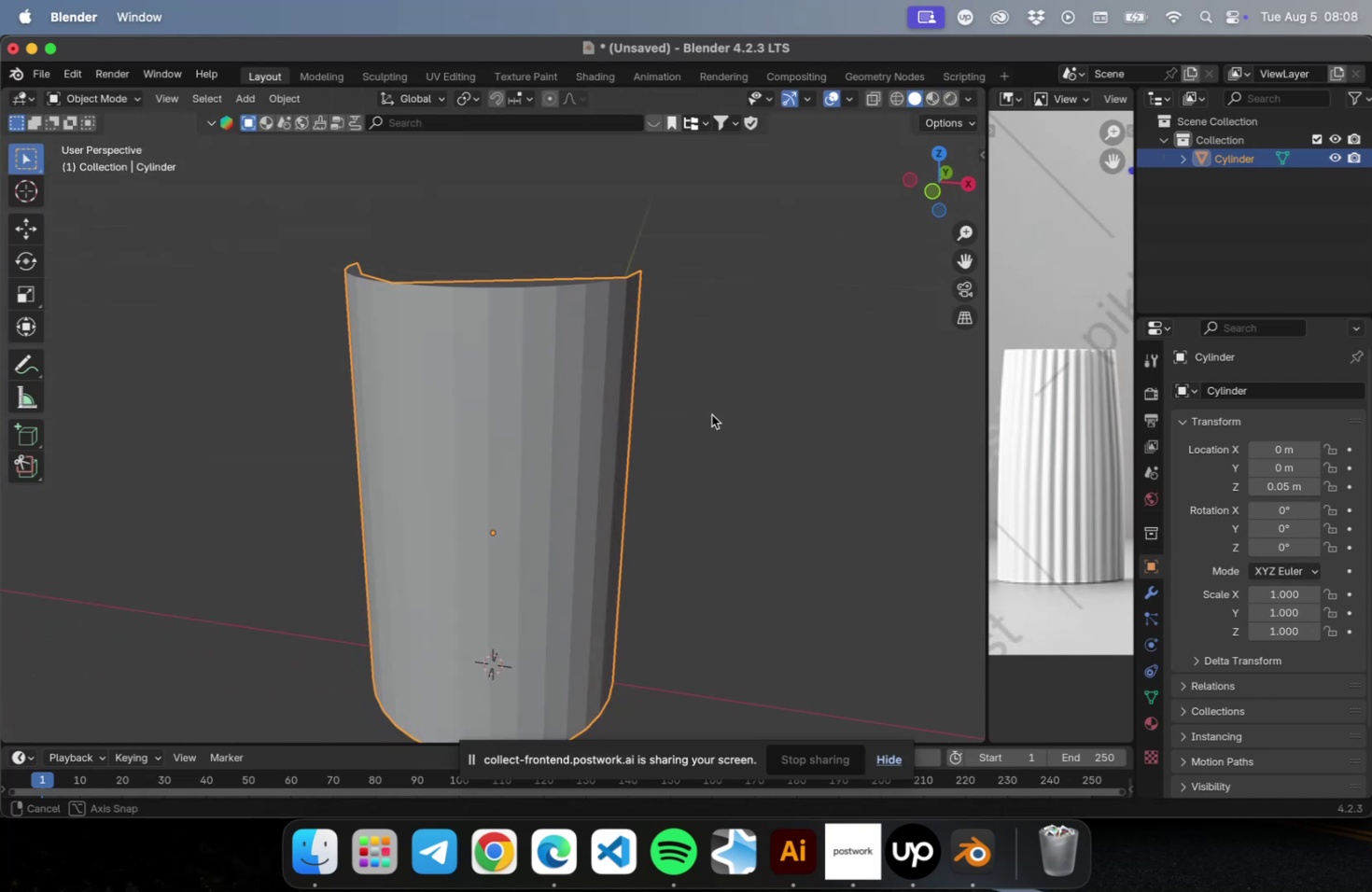 
key(Meta+CommandLeft)
 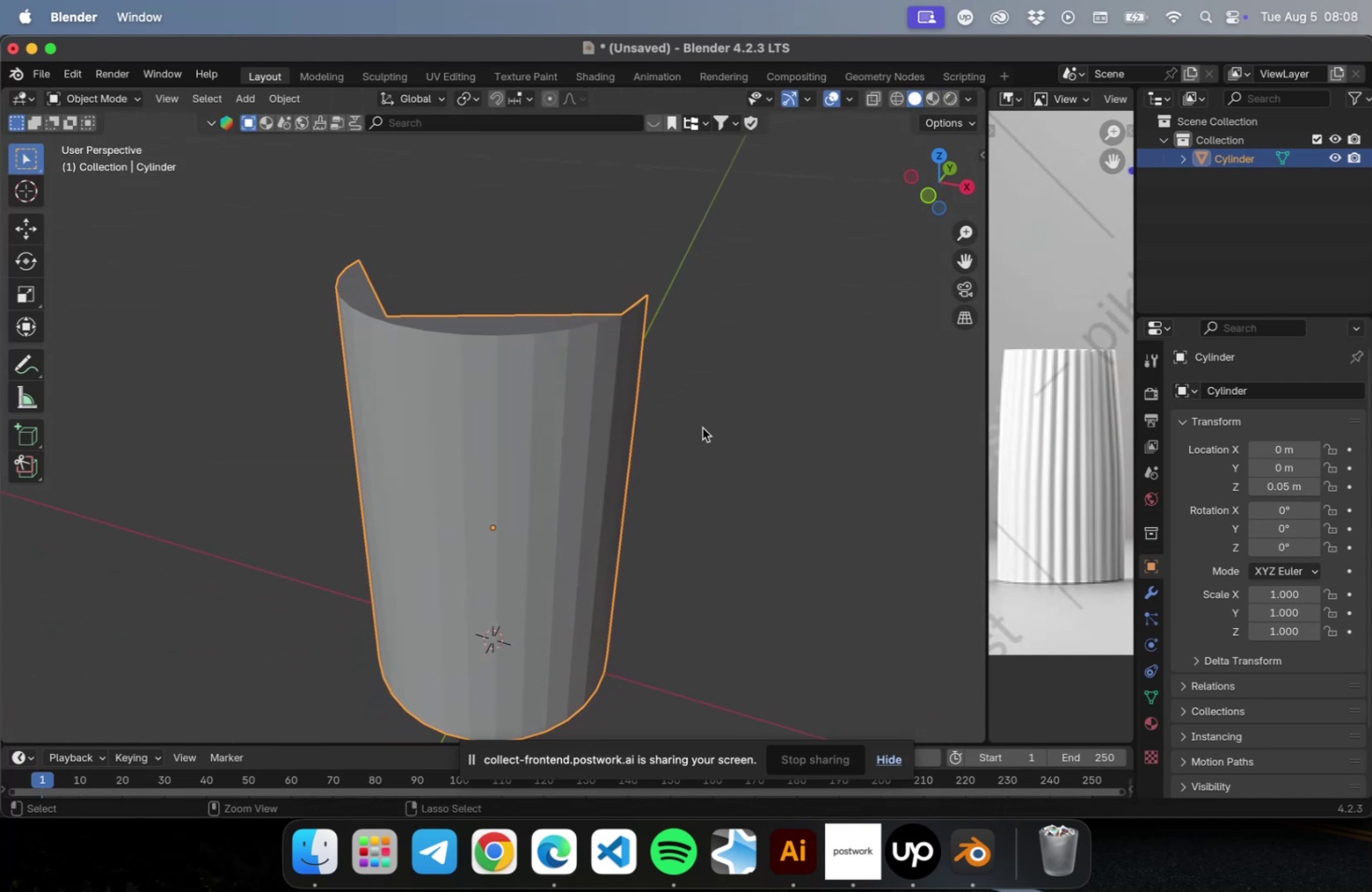 
key(Meta+Z)
 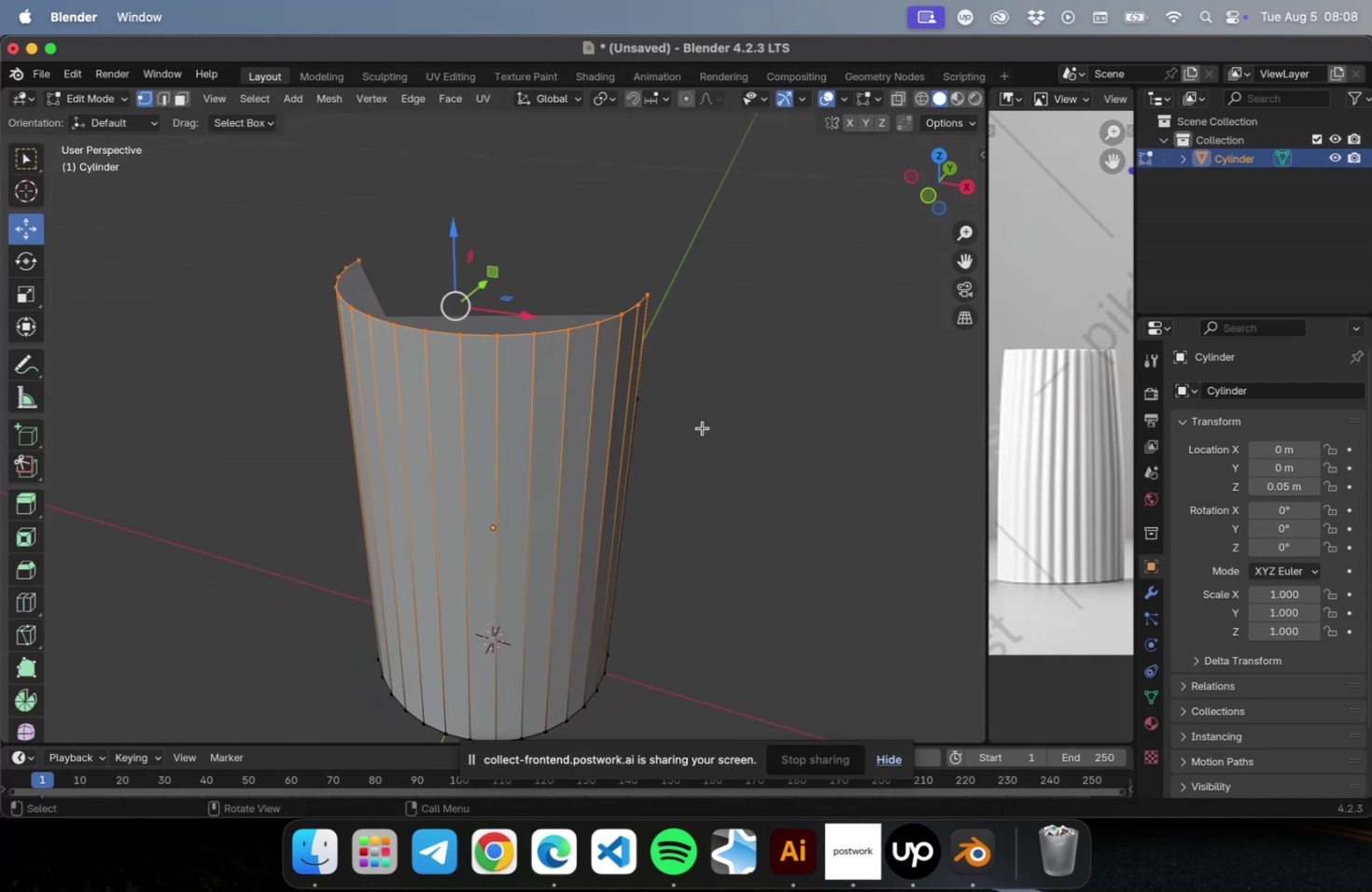 
key(Meta+Z)
 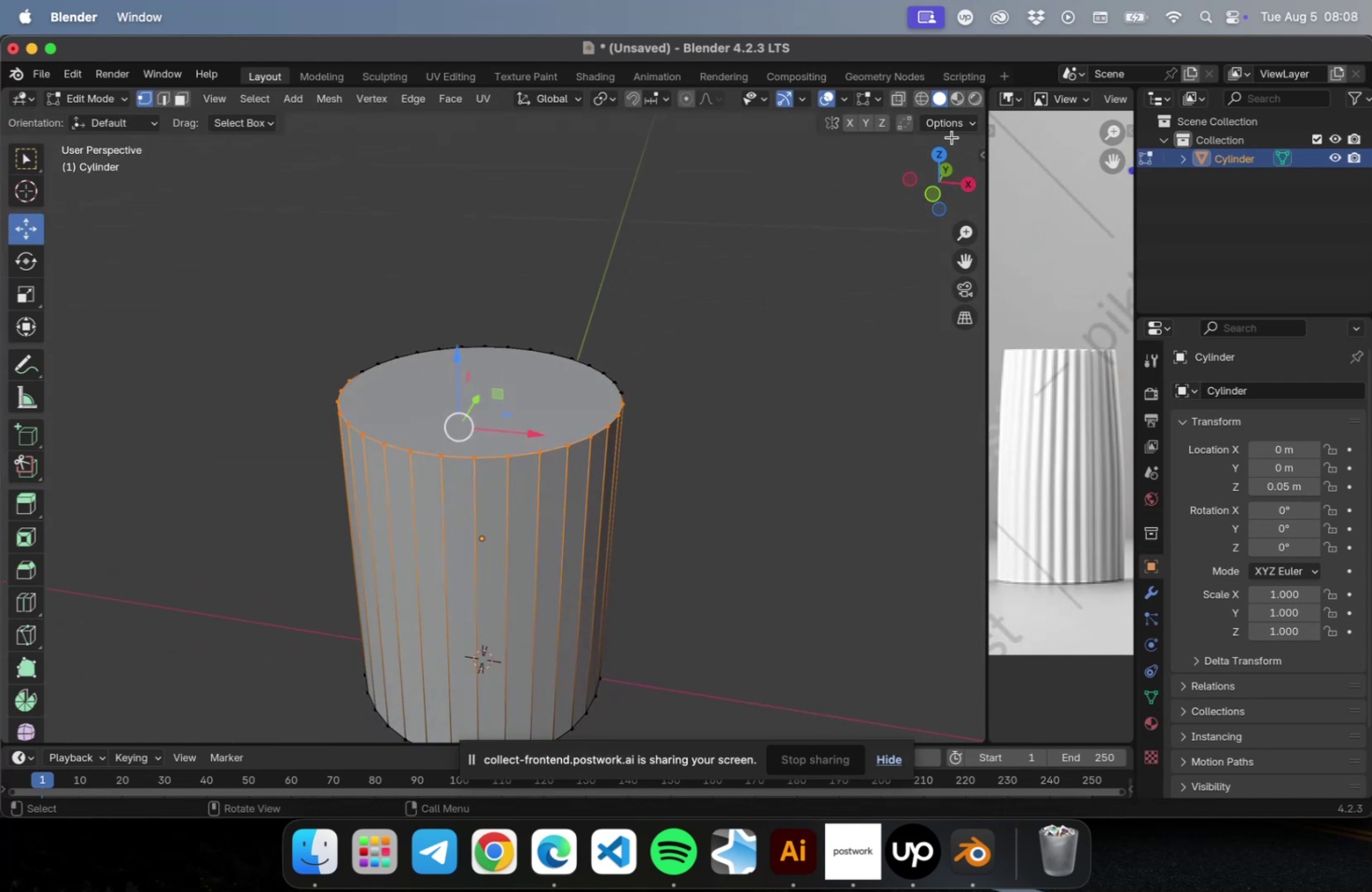 
left_click([922, 95])
 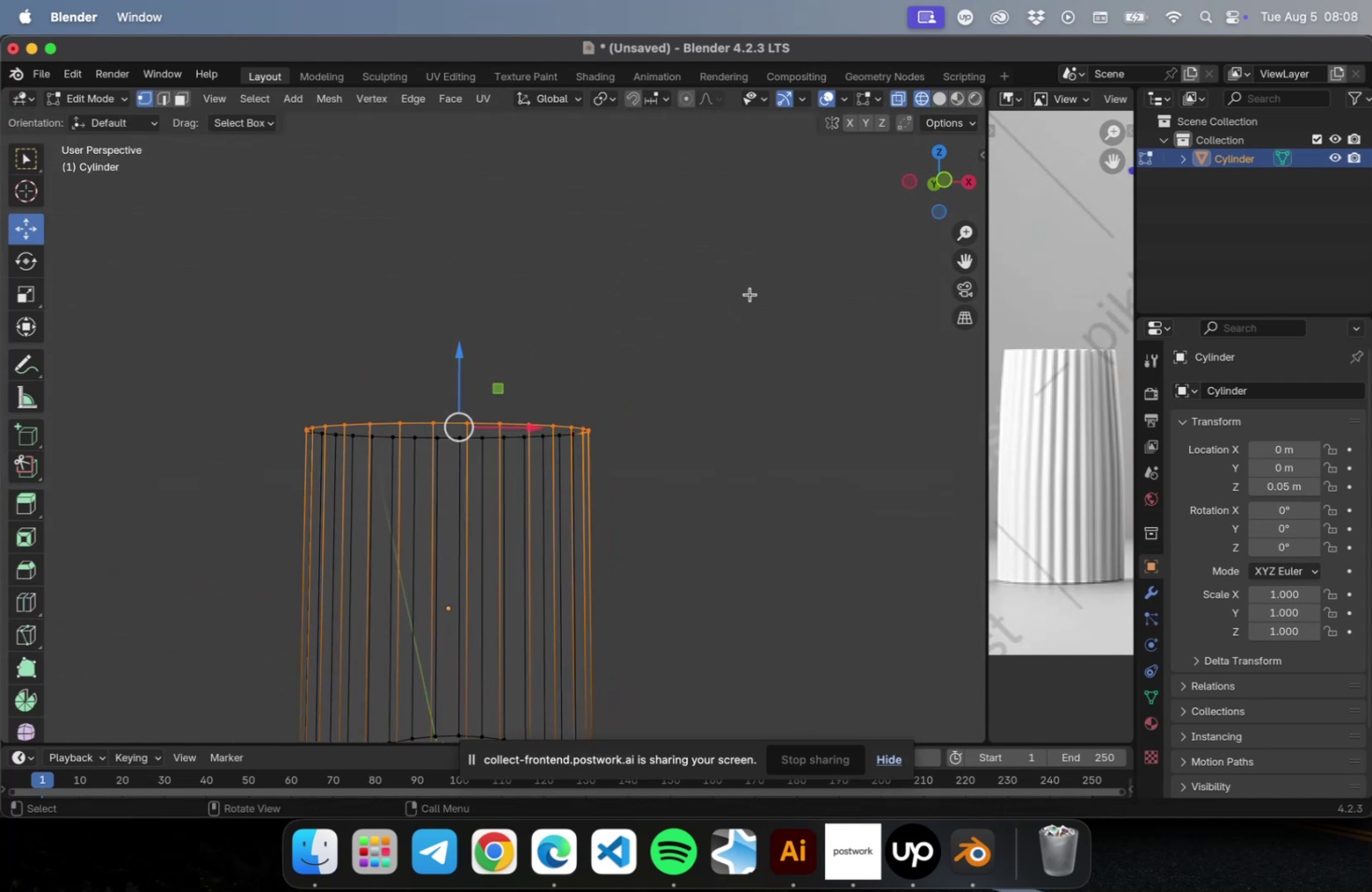 
key(NumLock)
 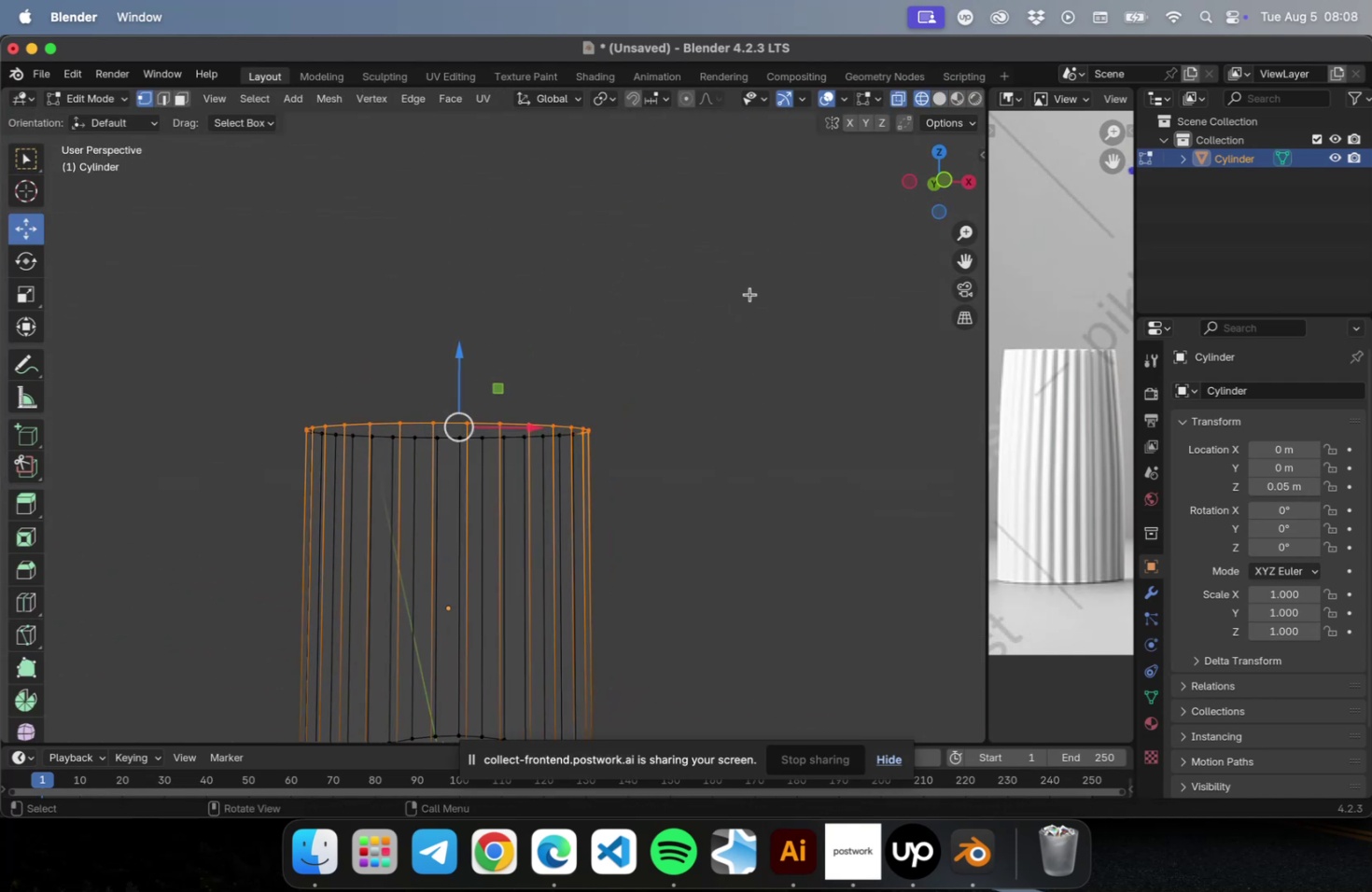 
key(NumpadDecimal)
 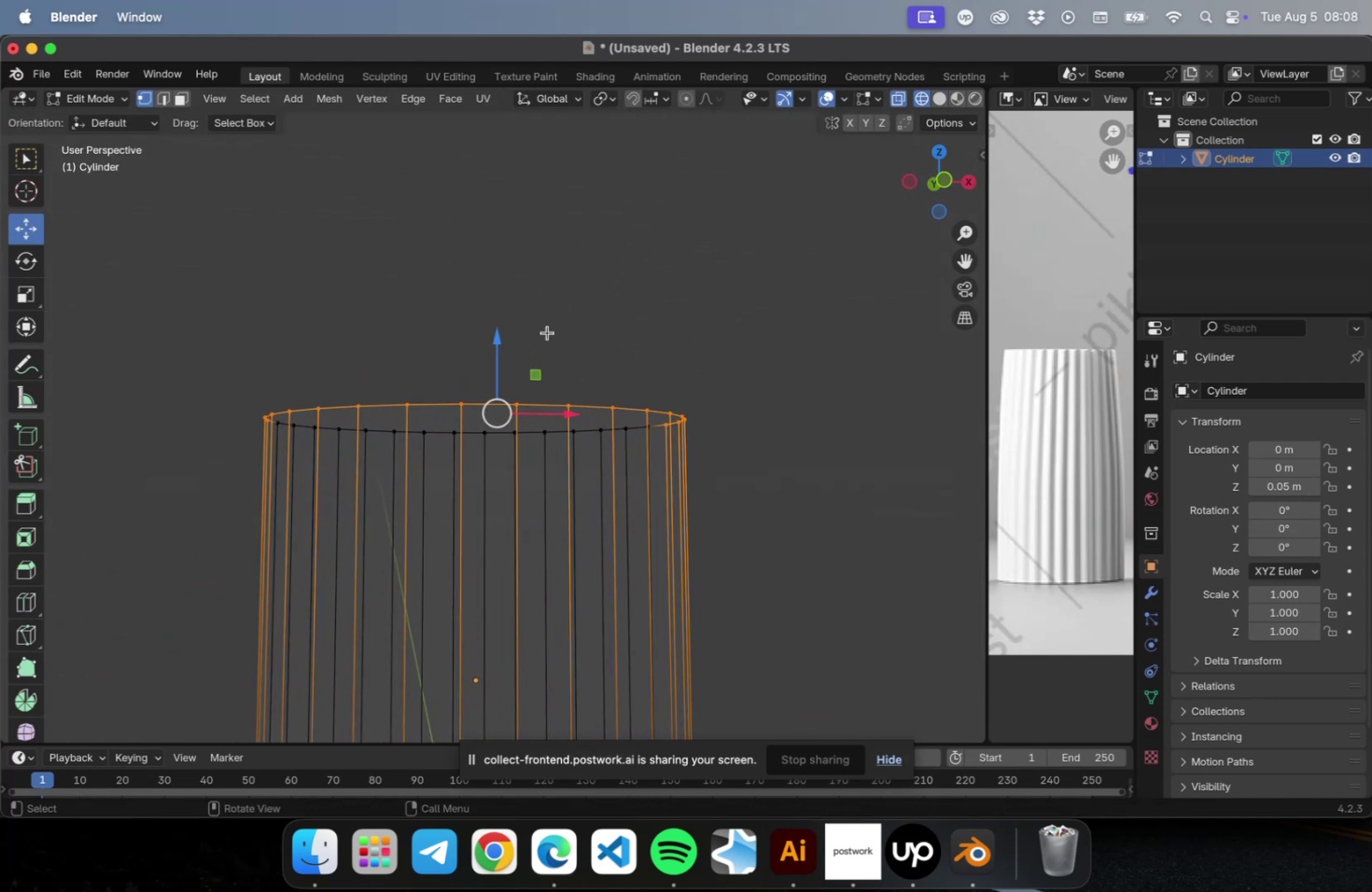 
left_click_drag(start_coordinate=[161, 322], to_coordinate=[856, 513])
 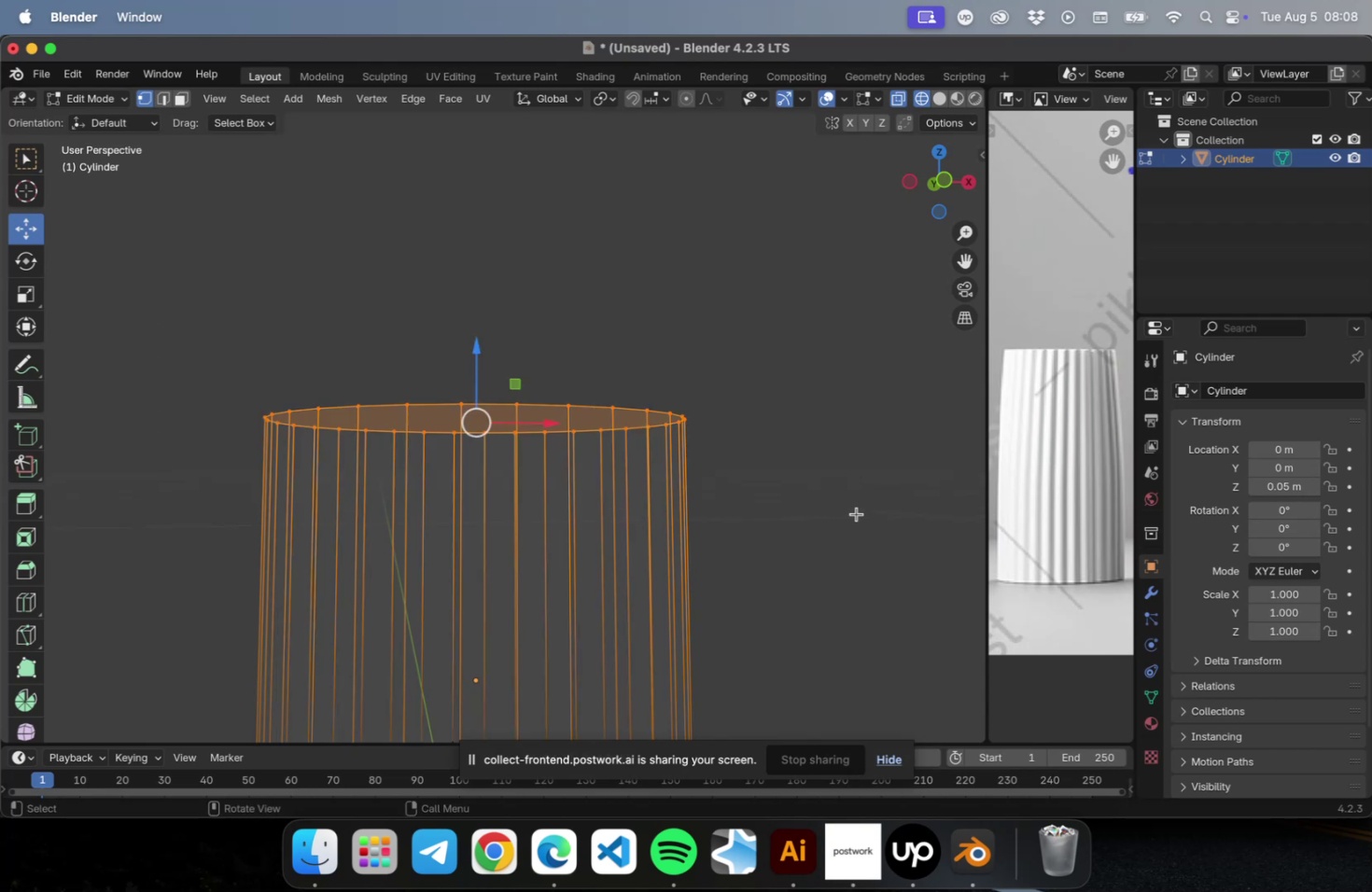 
key(NumLock)
 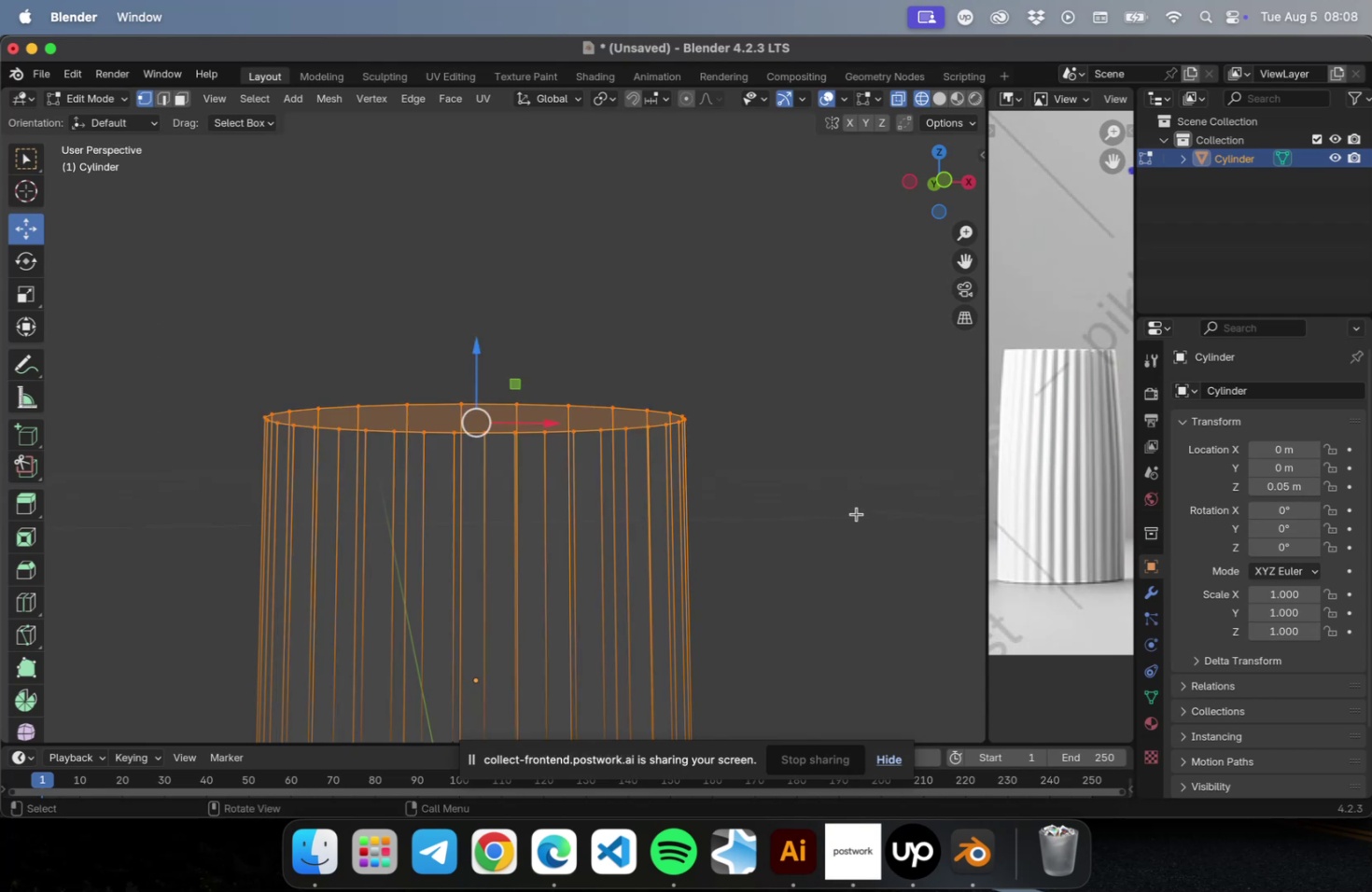 
key(Numpad1)
 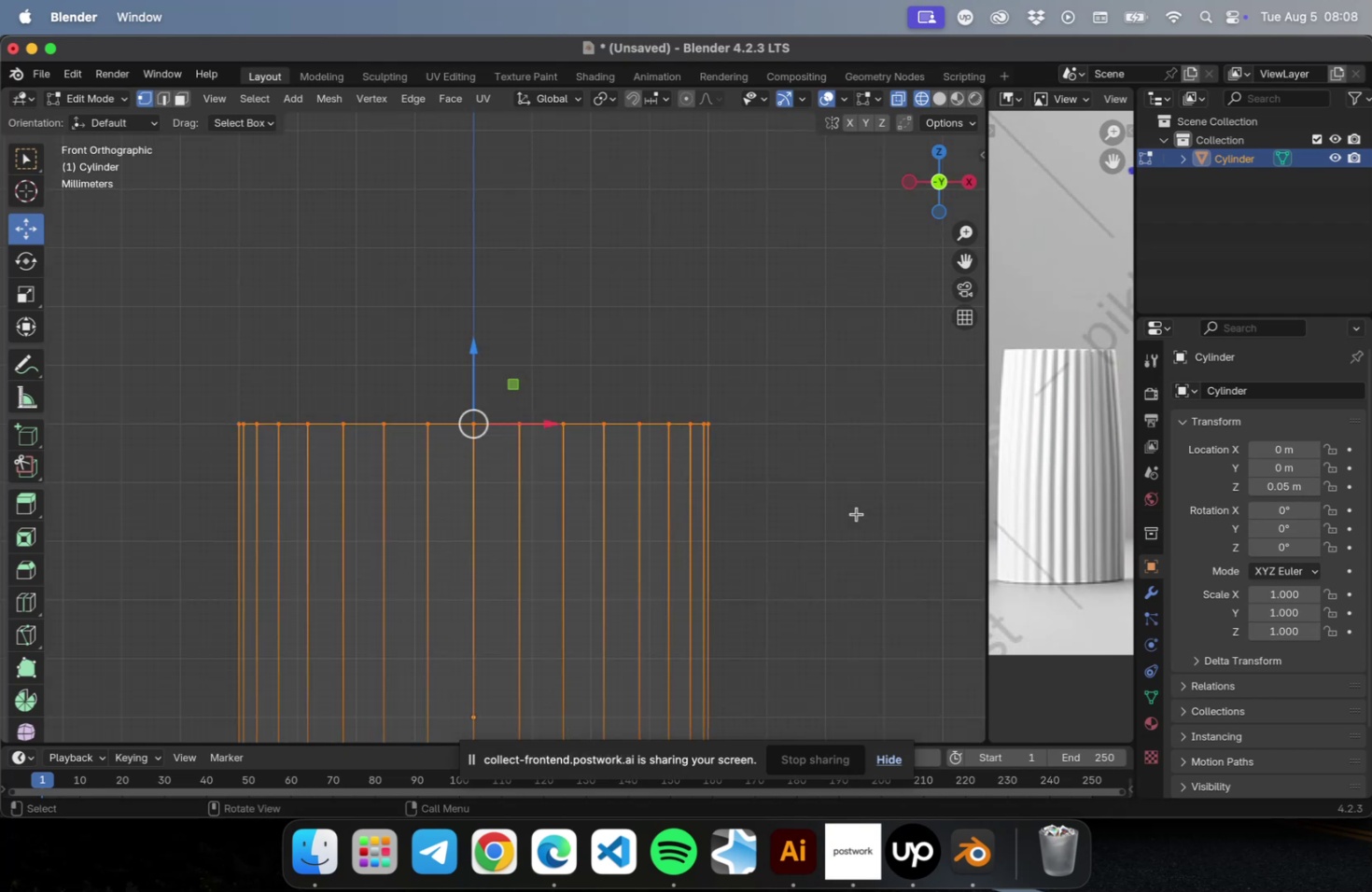 
scroll: coordinate [824, 517], scroll_direction: down, amount: 5.0
 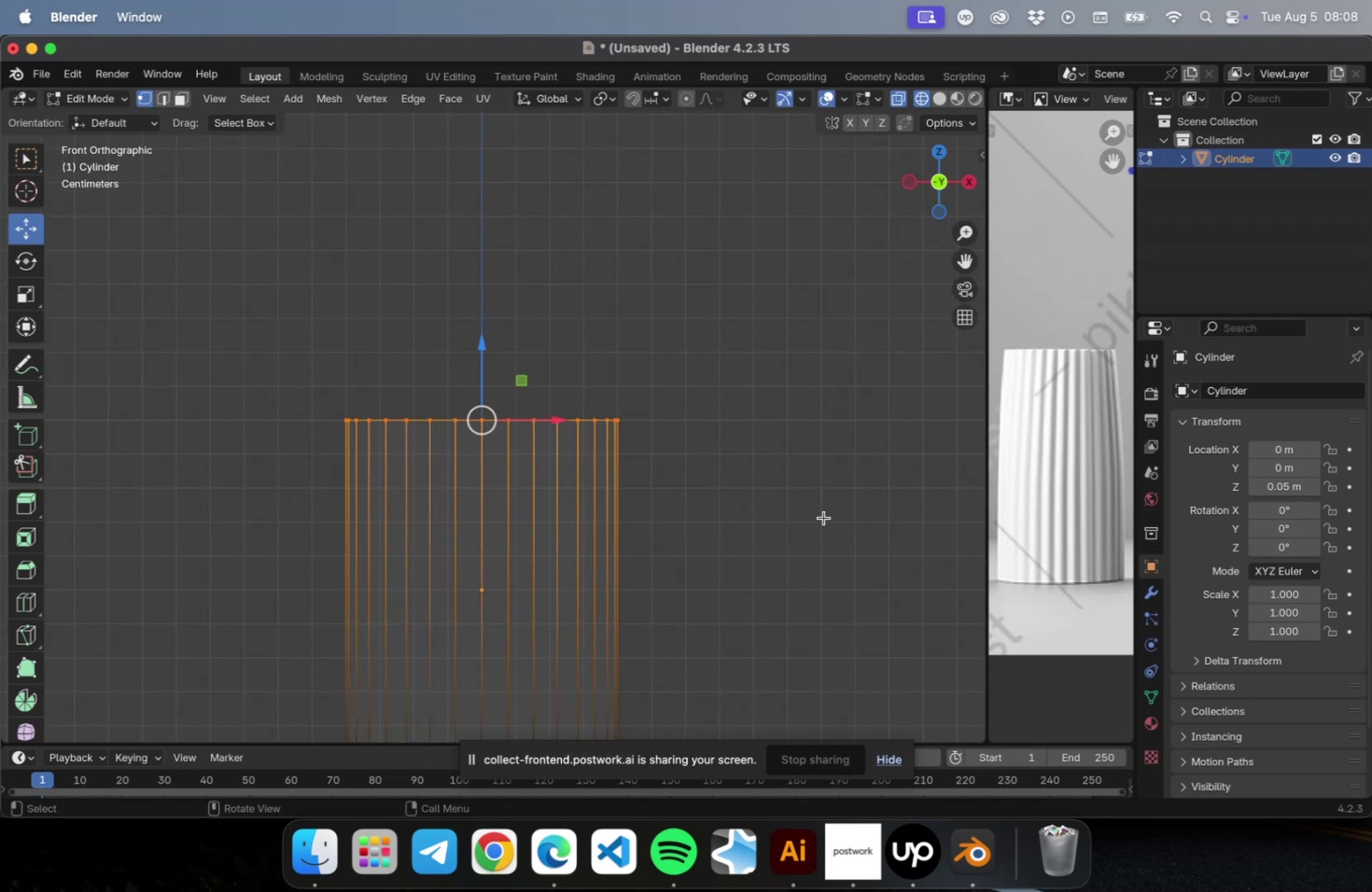 
hold_key(key=ShiftLeft, duration=0.45)
 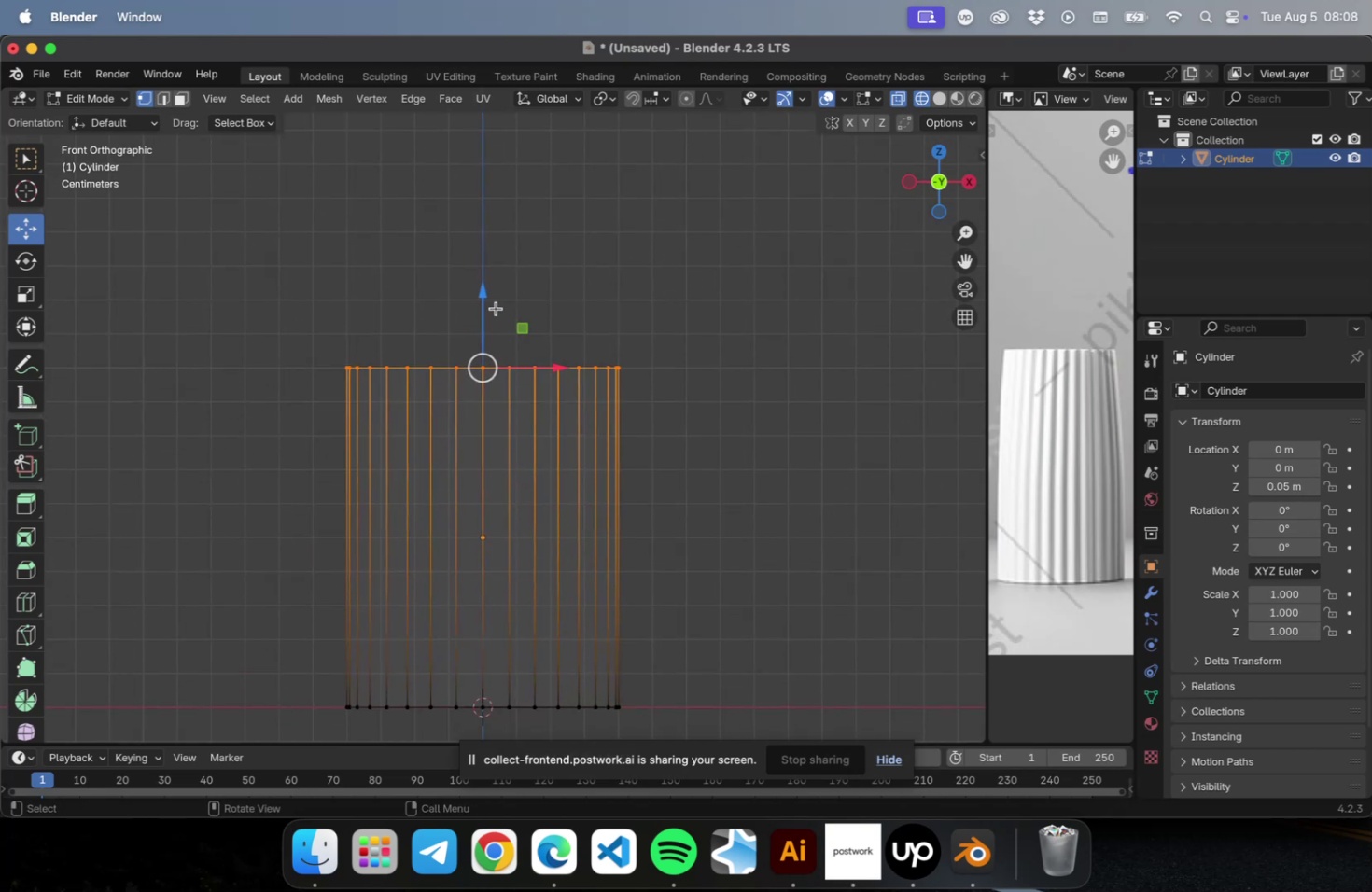 
left_click_drag(start_coordinate=[486, 297], to_coordinate=[491, 119])
 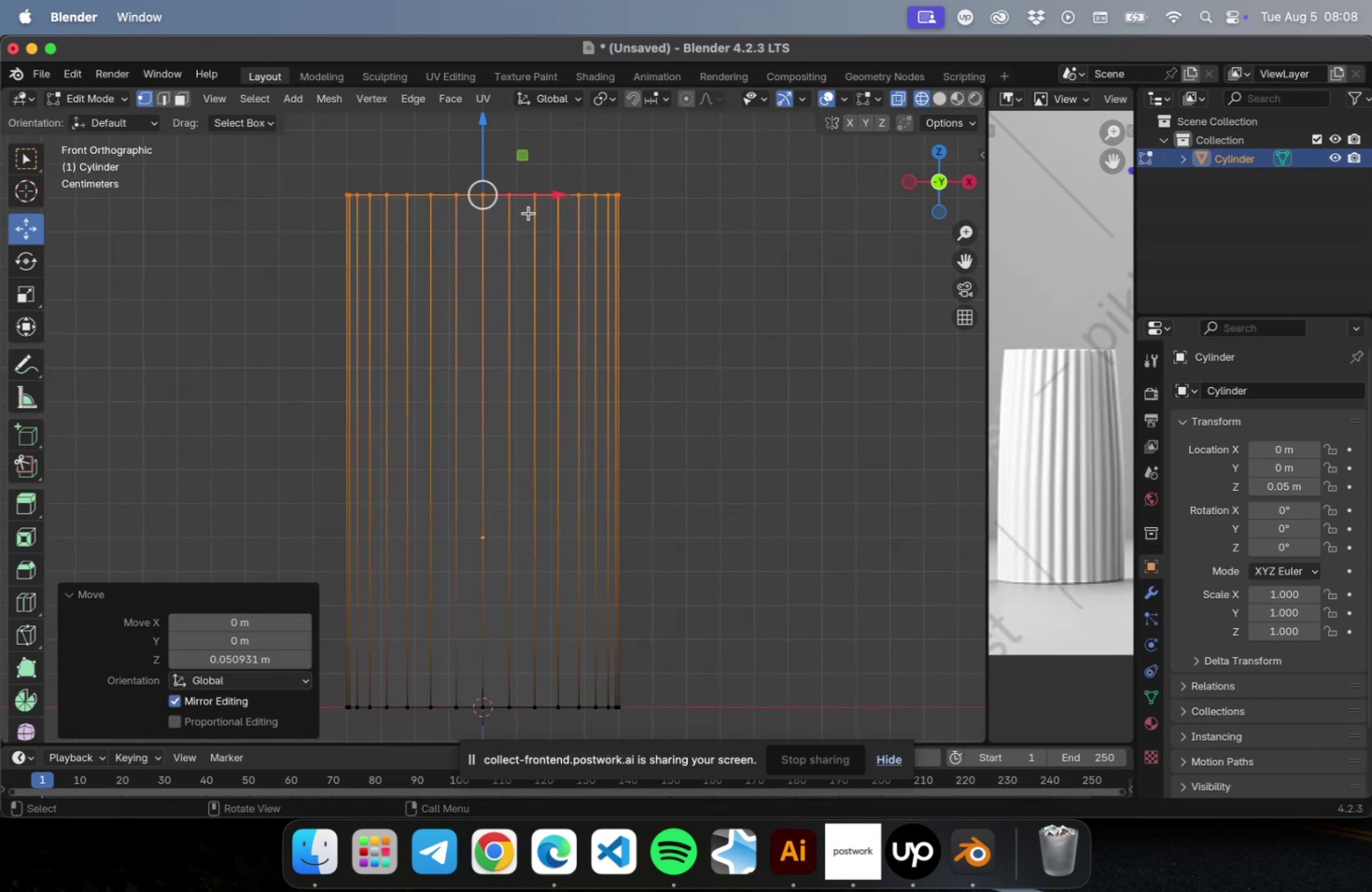 
key(S)
 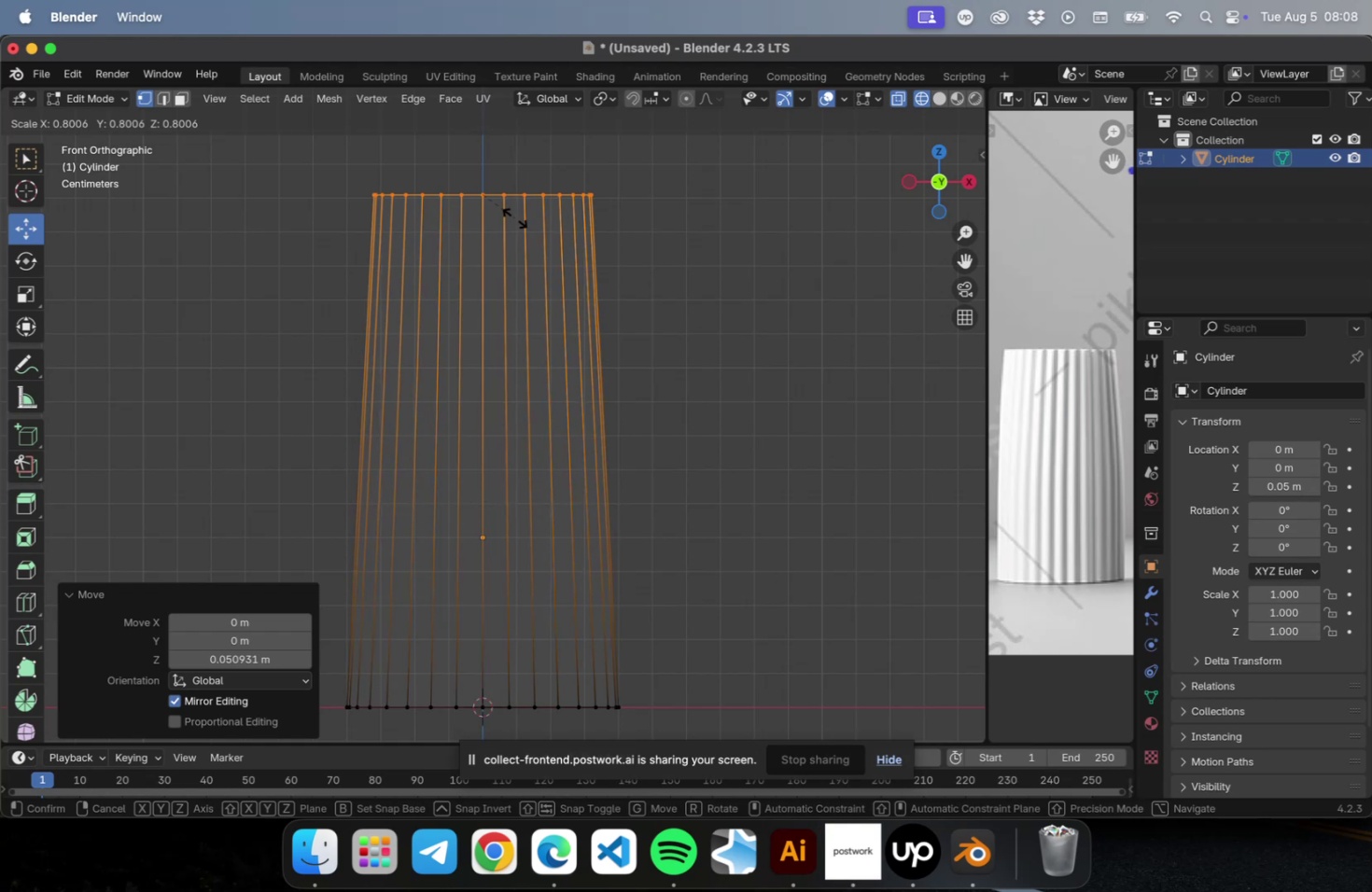 
wait(5.37)
 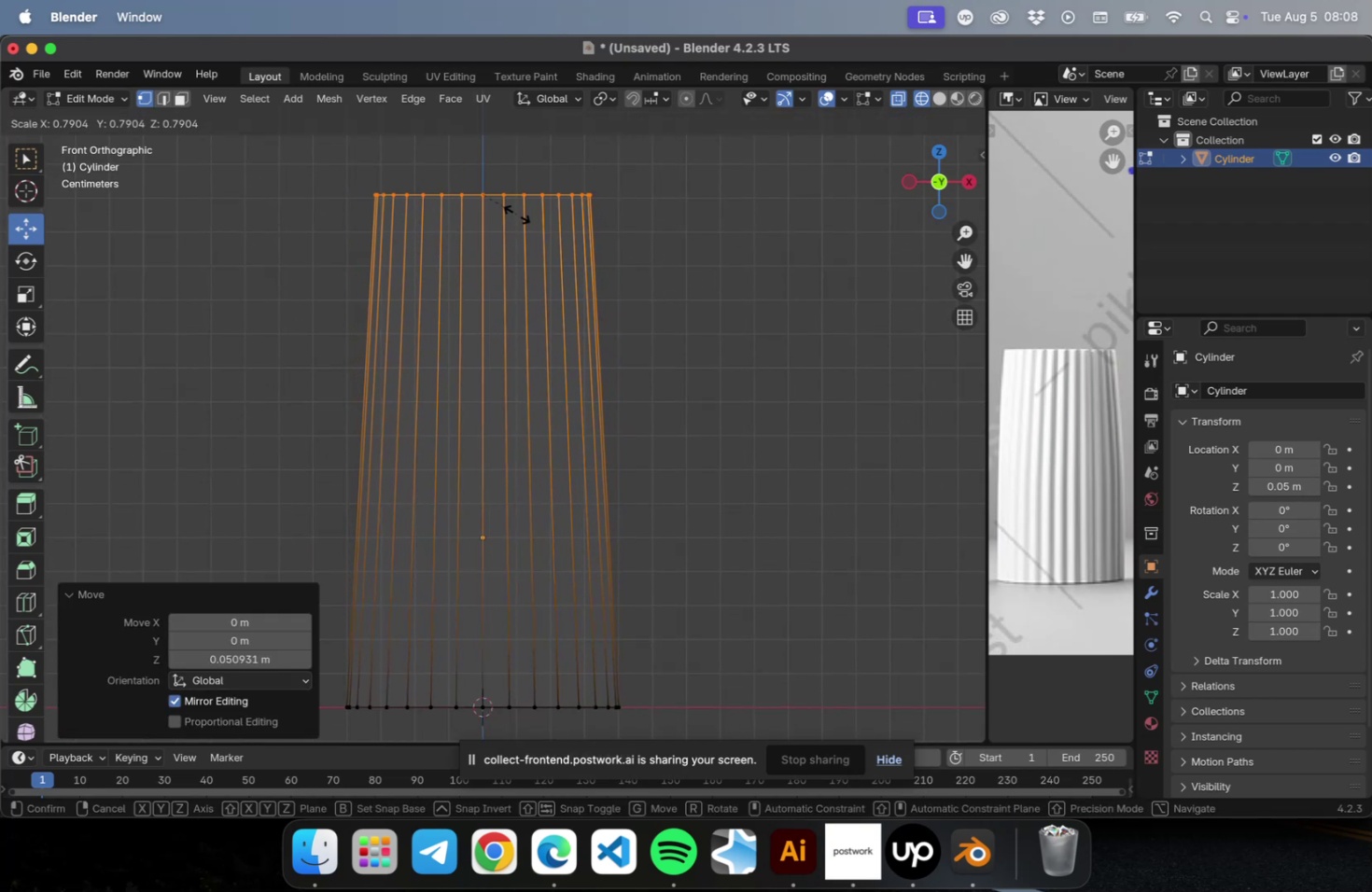 
left_click([514, 217])
 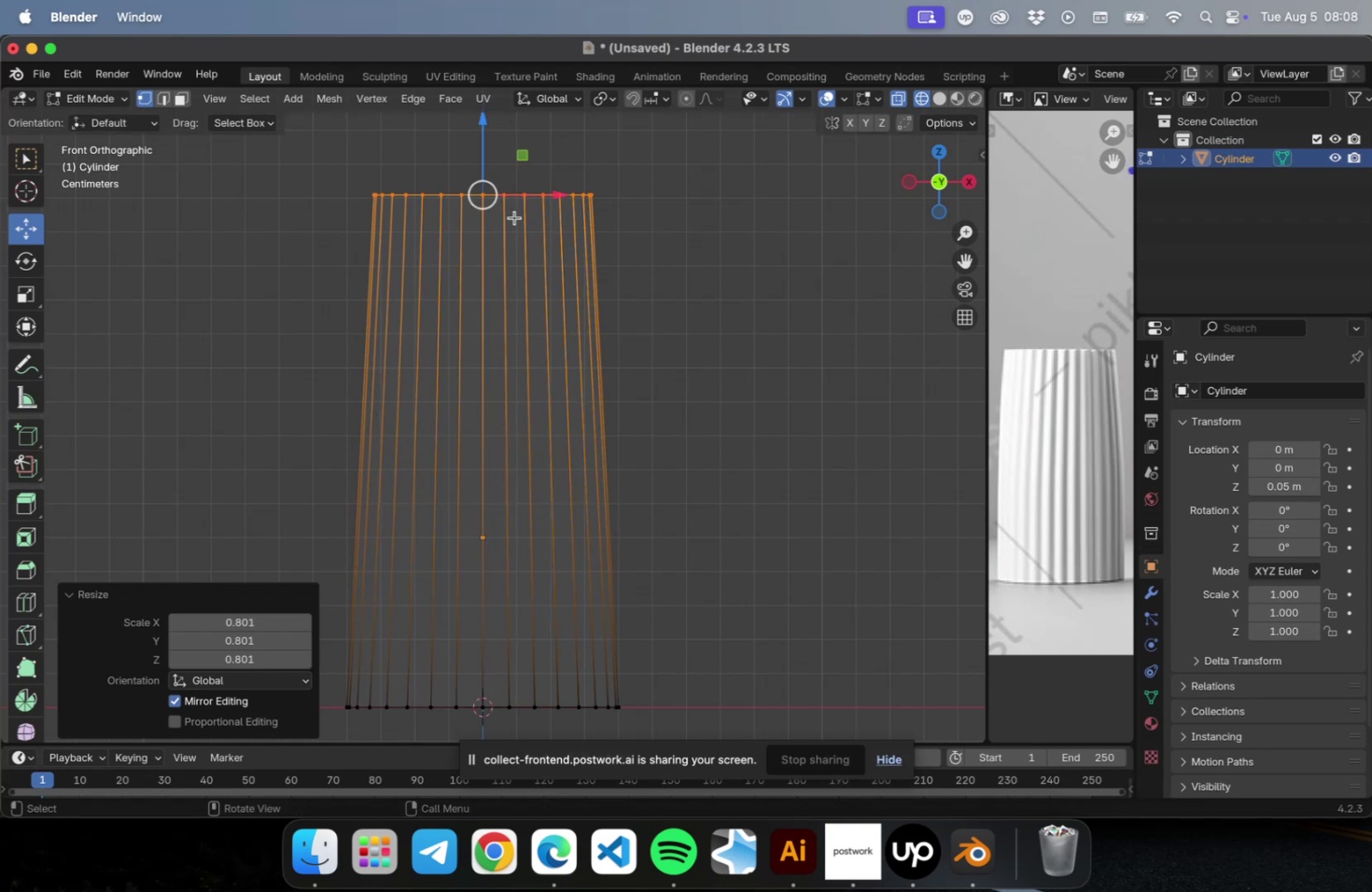 
key(2)
 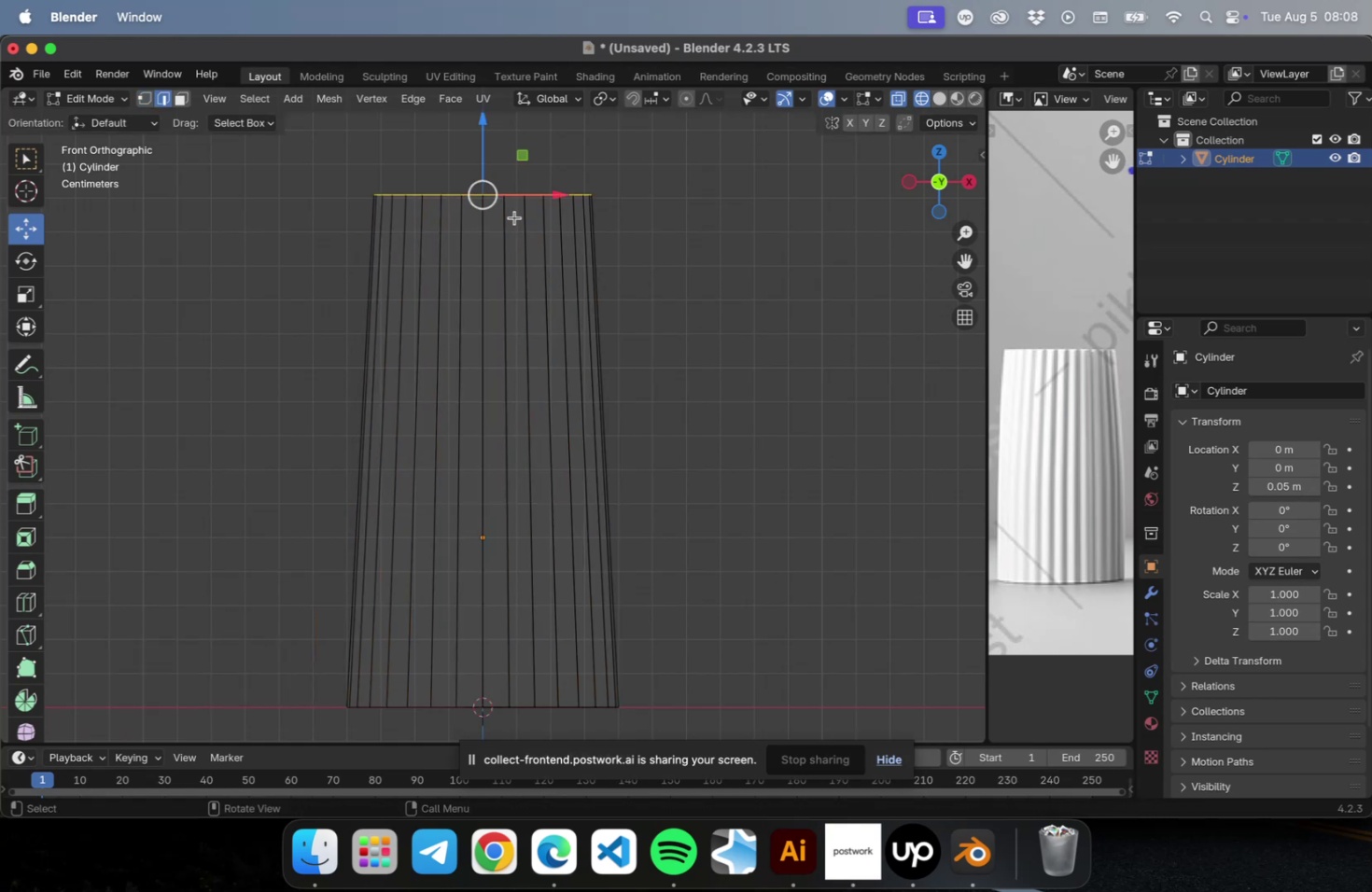 
key(Meta+CommandLeft)
 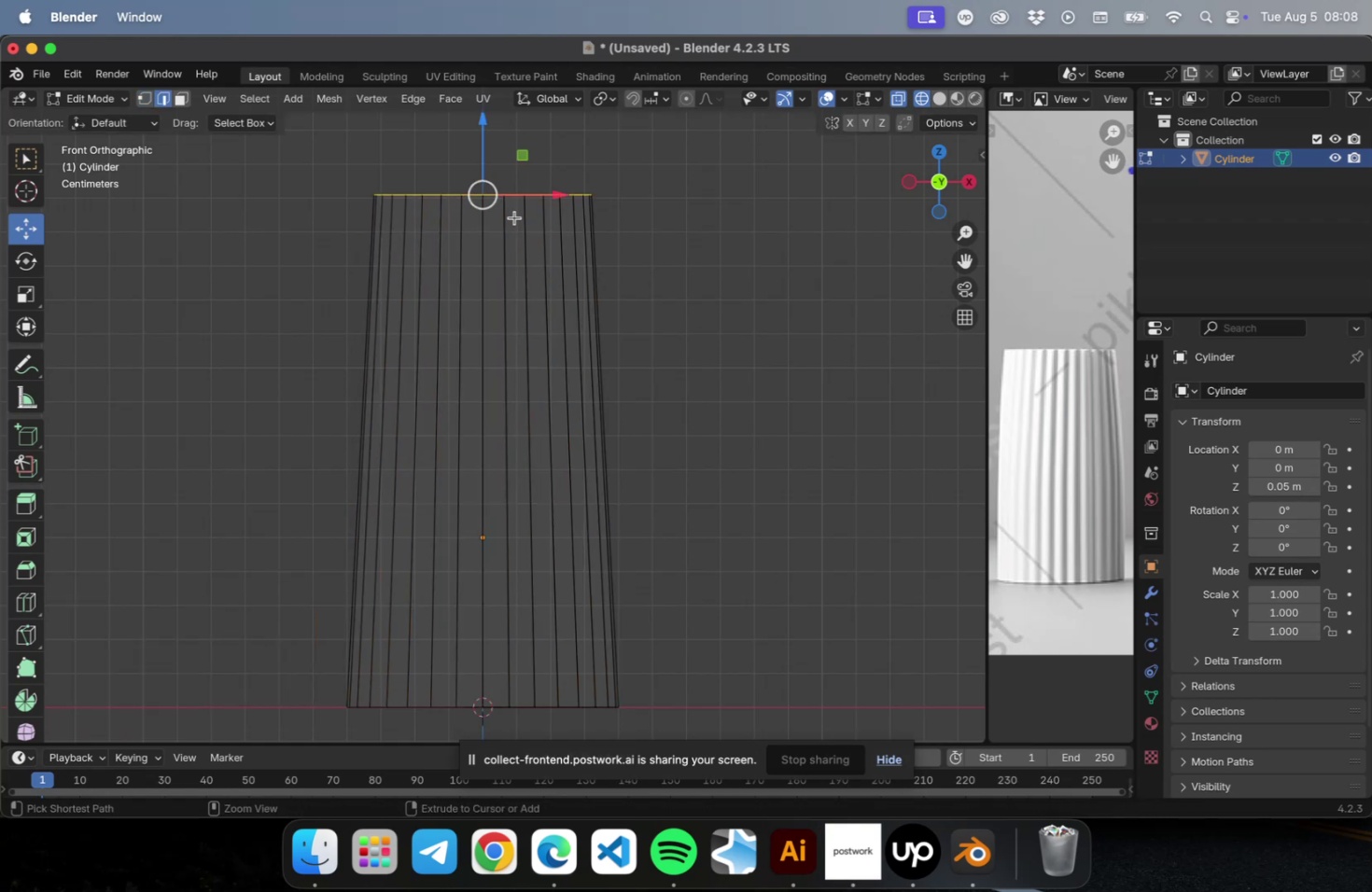 
key(Meta+R)
 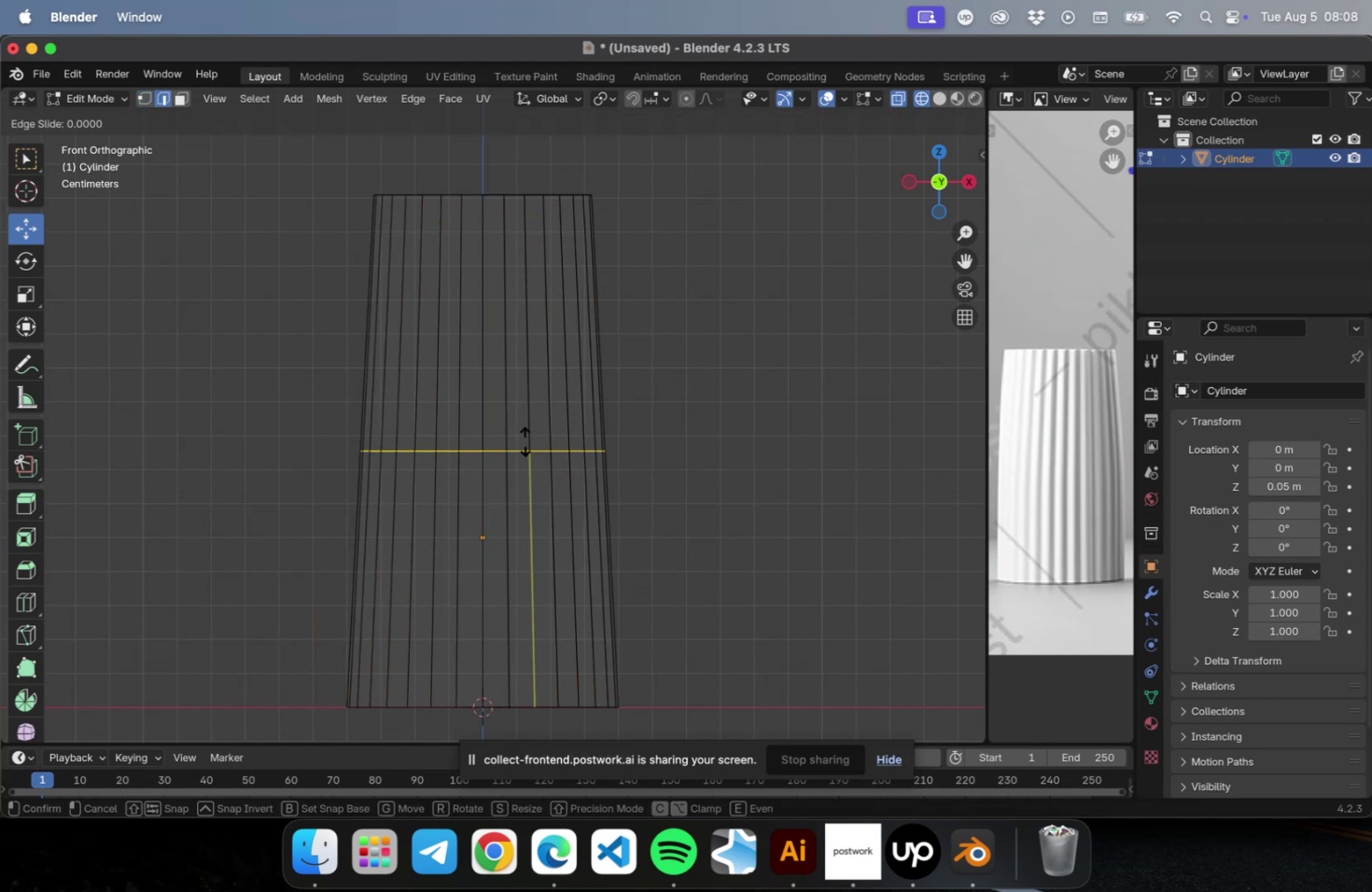 
left_click([525, 440])
 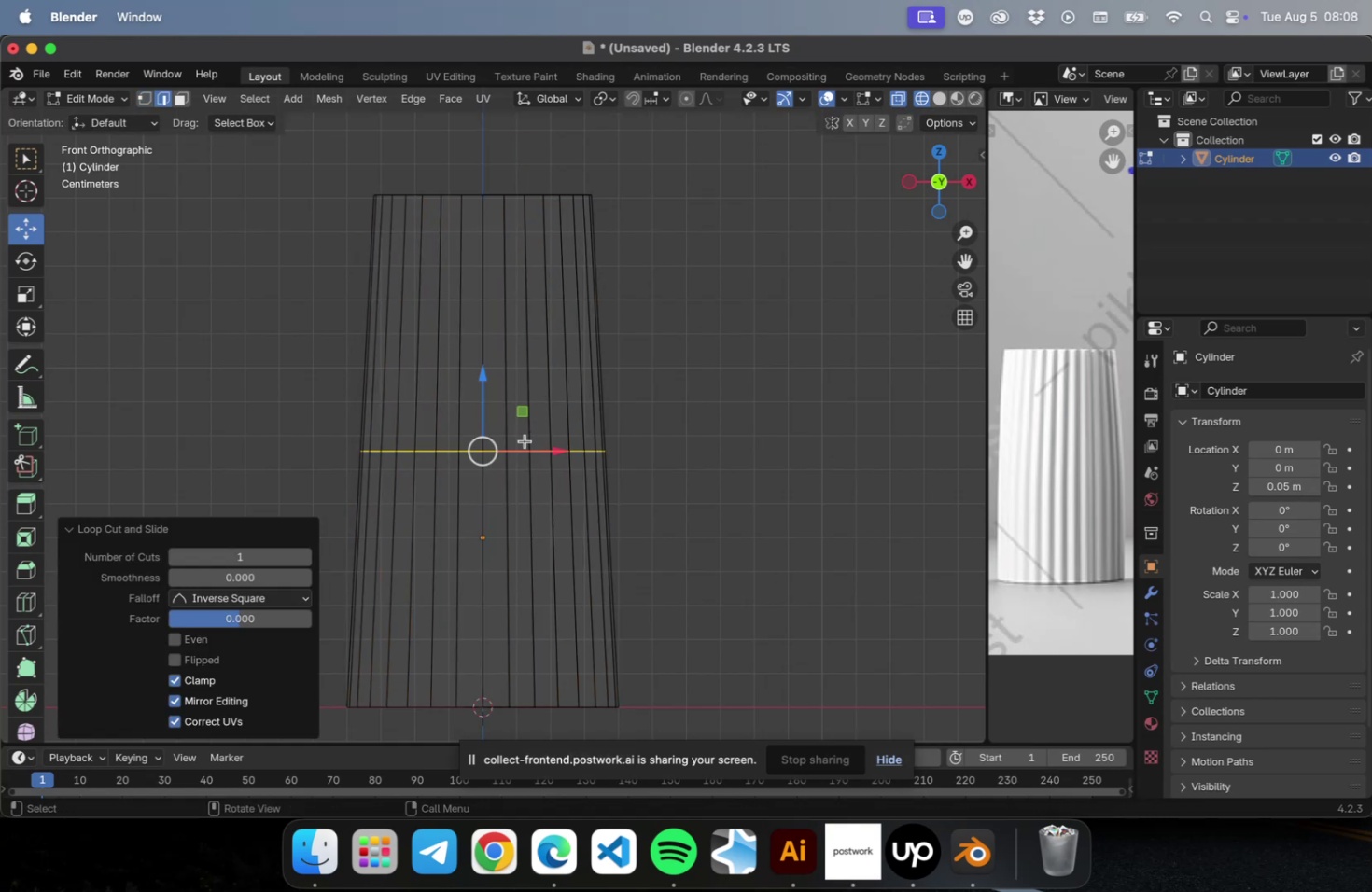 
key(S)
 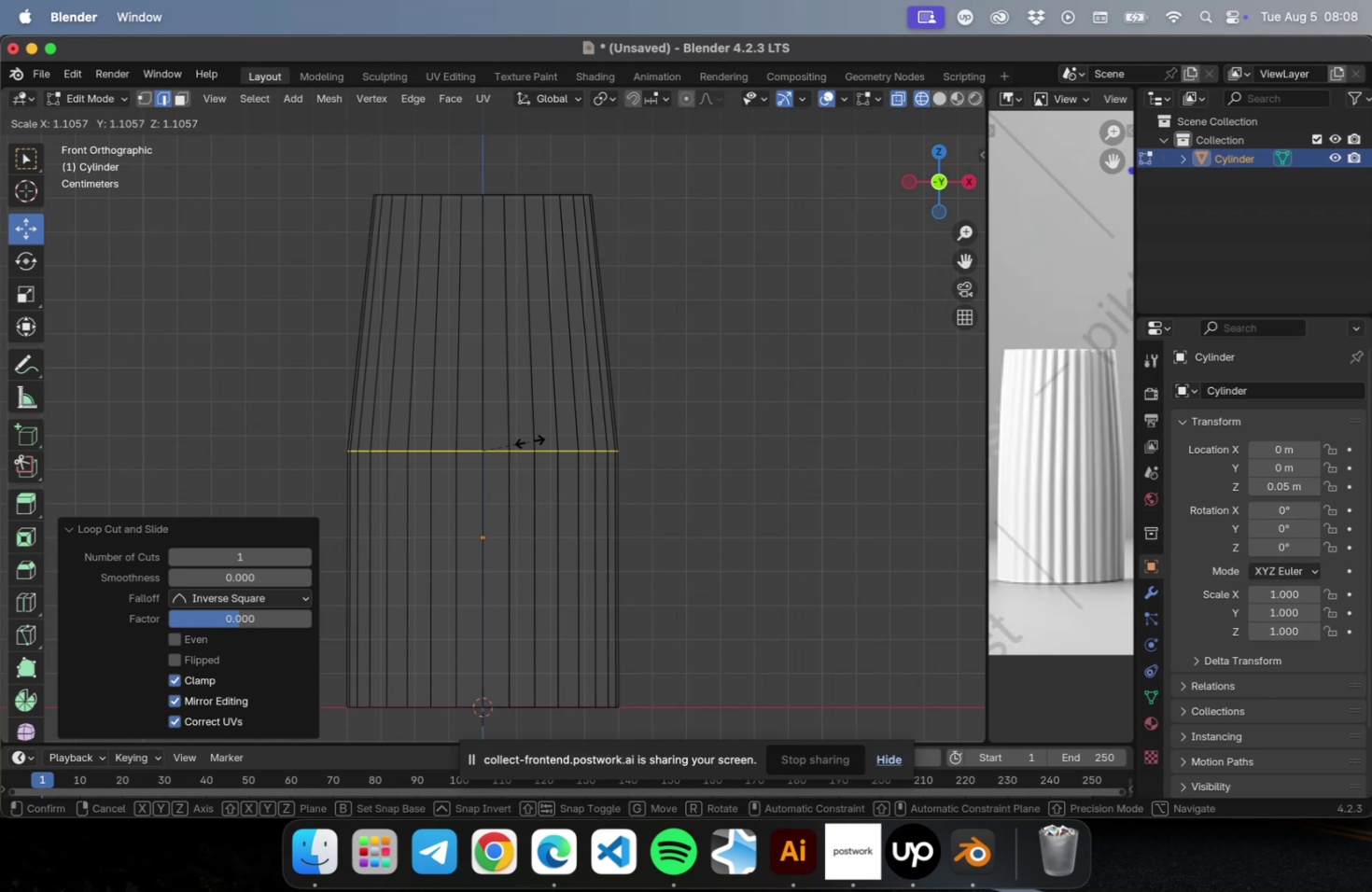 
left_click([529, 440])
 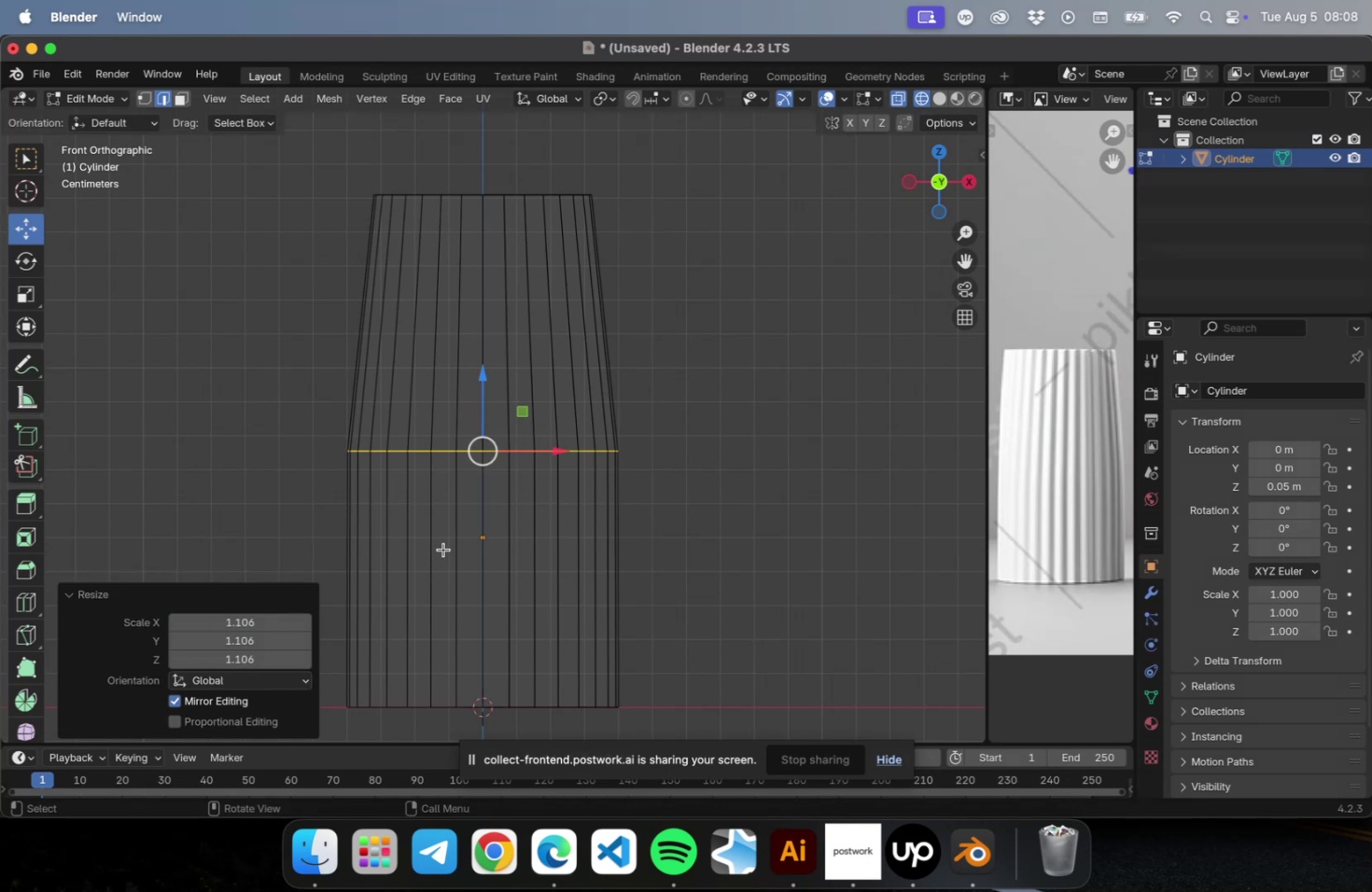 
left_click_drag(start_coordinate=[480, 383], to_coordinate=[482, 353])
 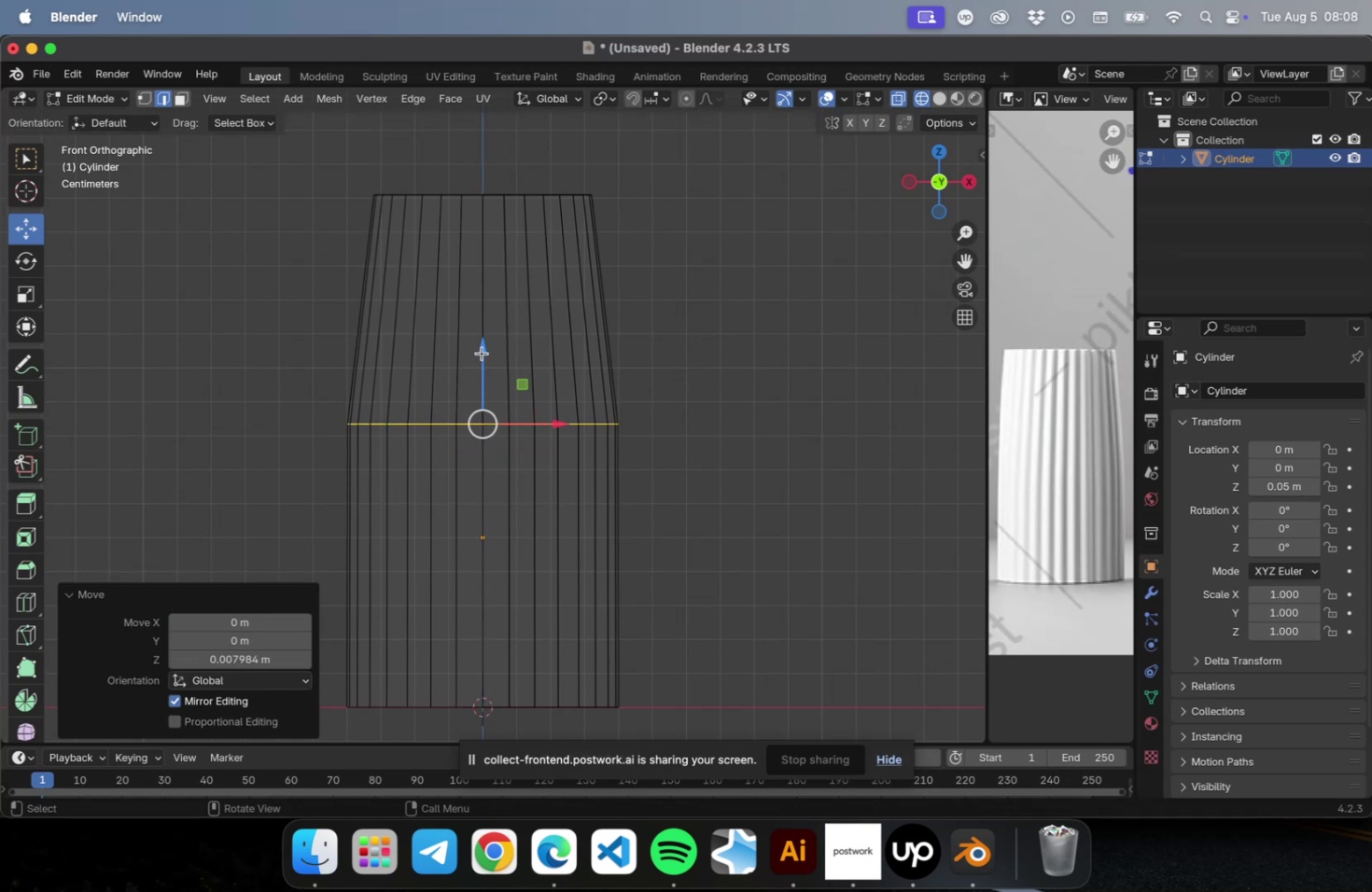 
key(Meta+CommandLeft)
 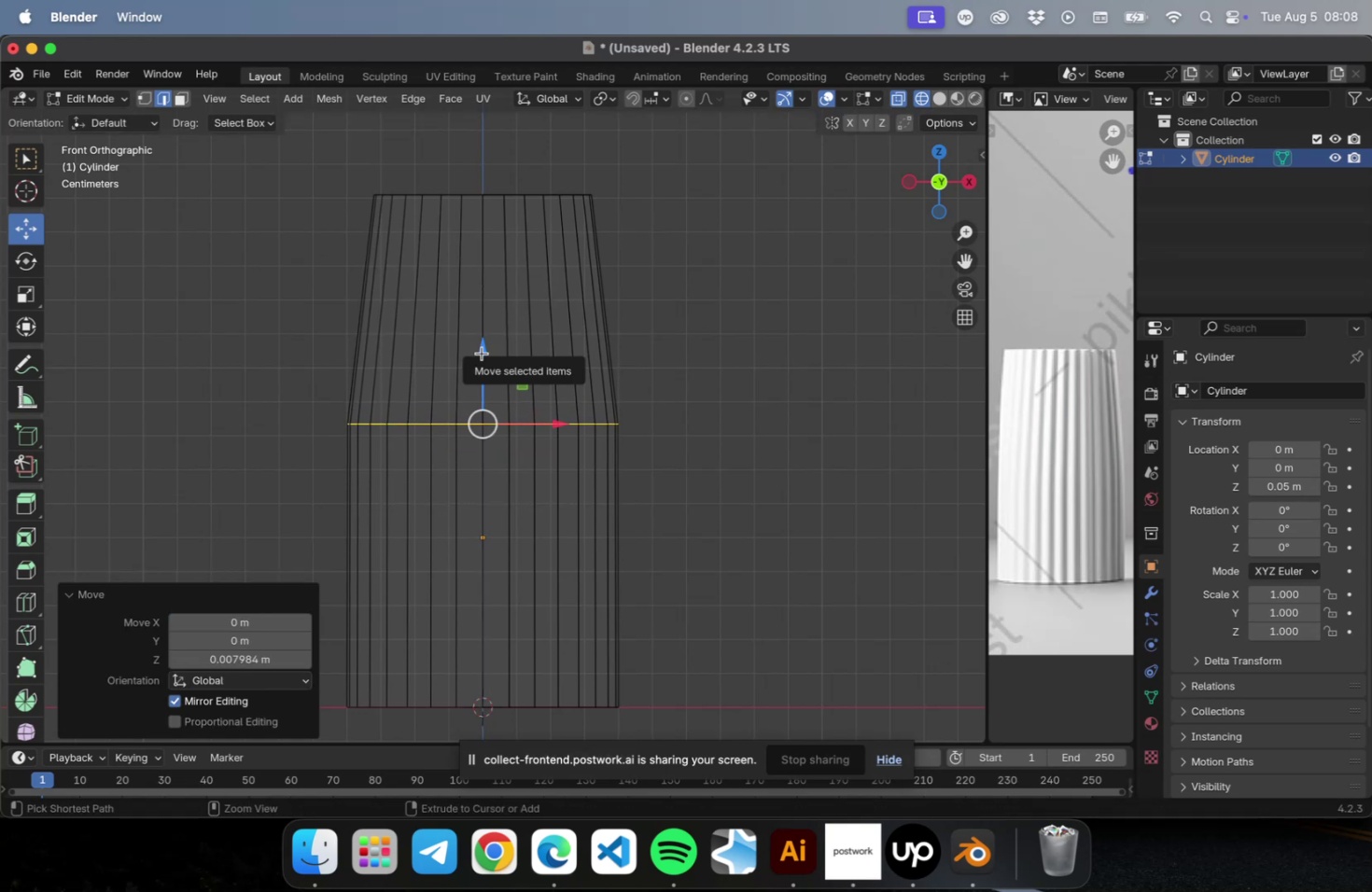 
key(Meta+B)
 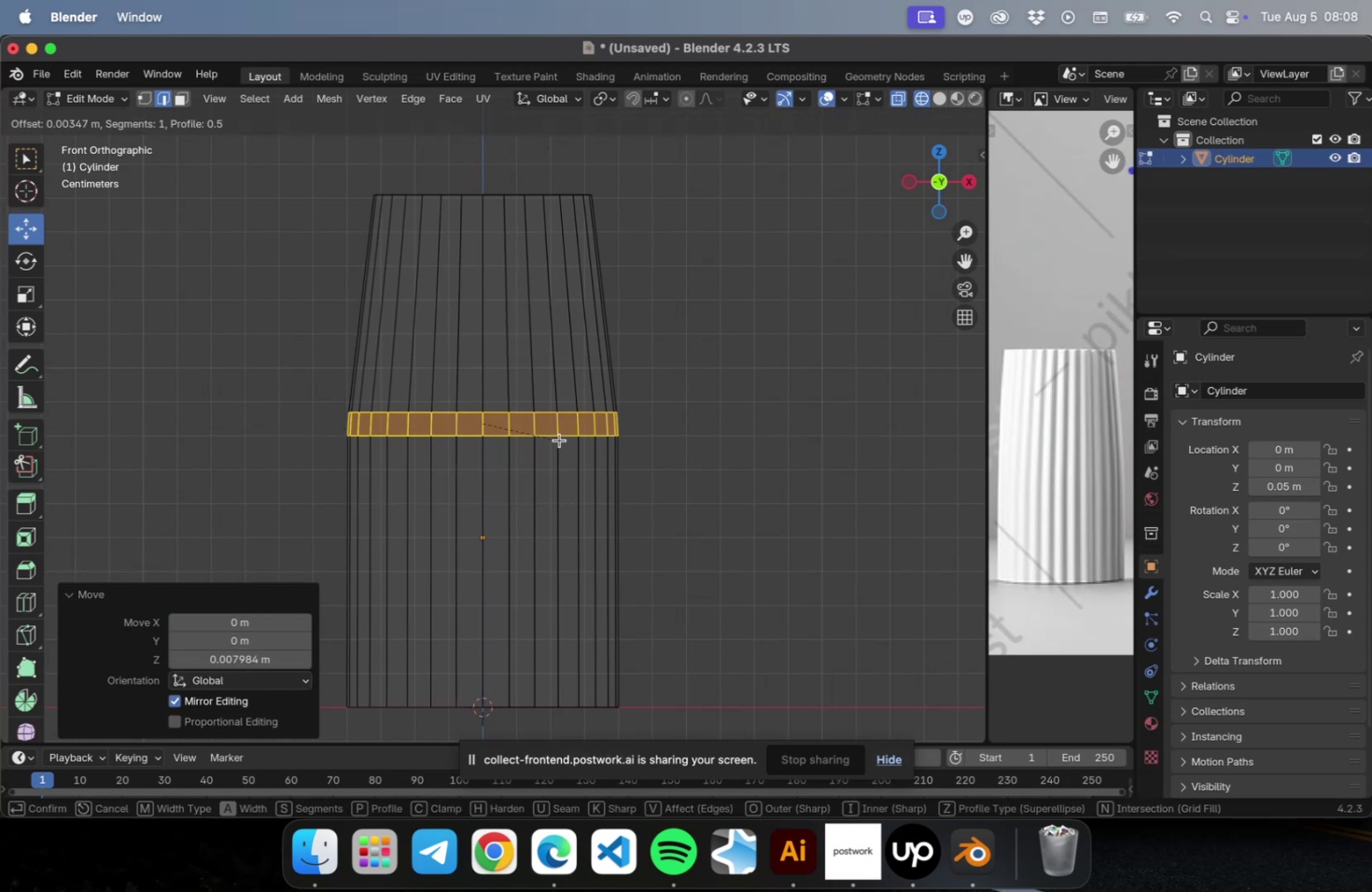 
key(B)
 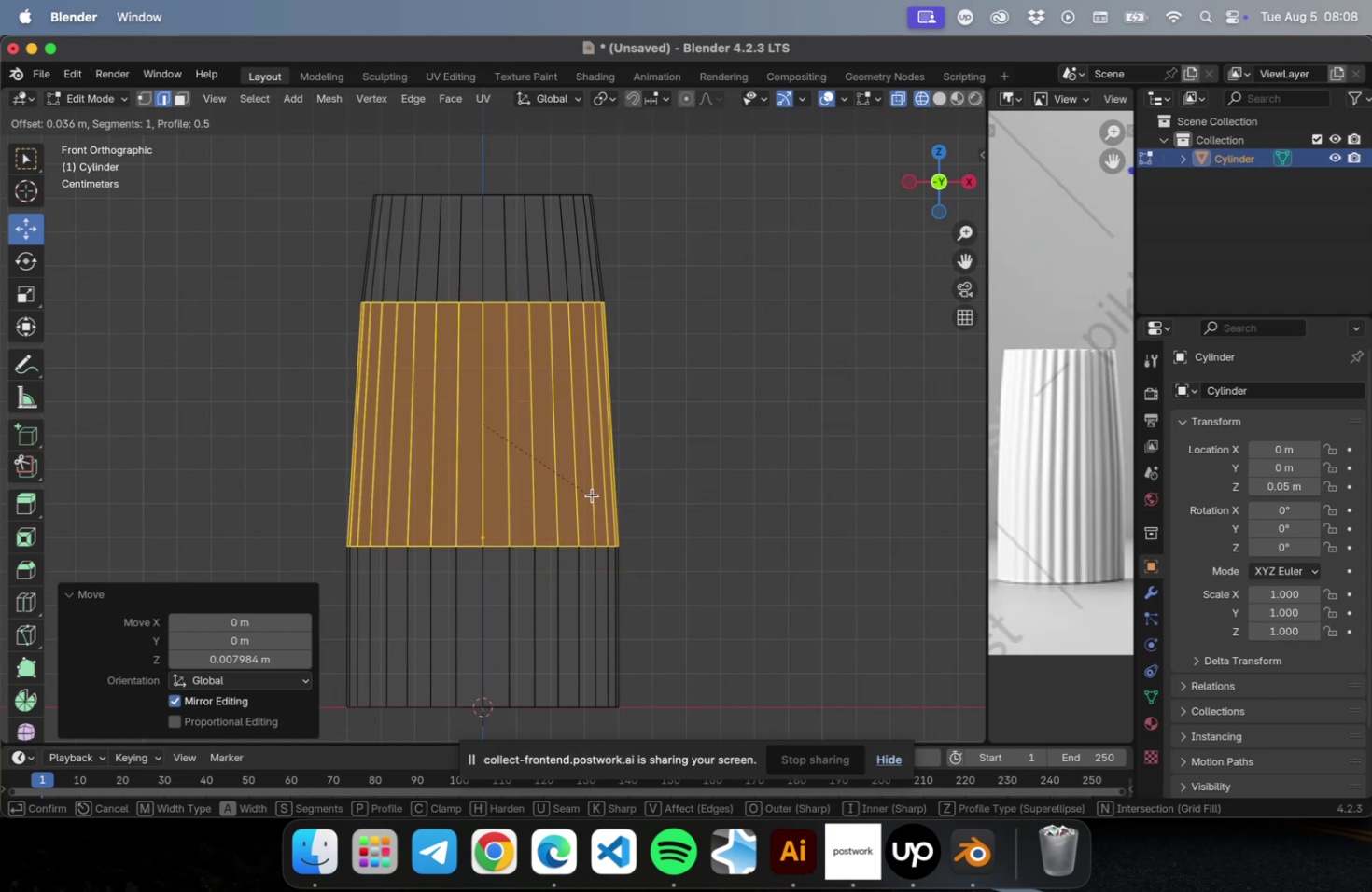 
left_click([589, 489])
 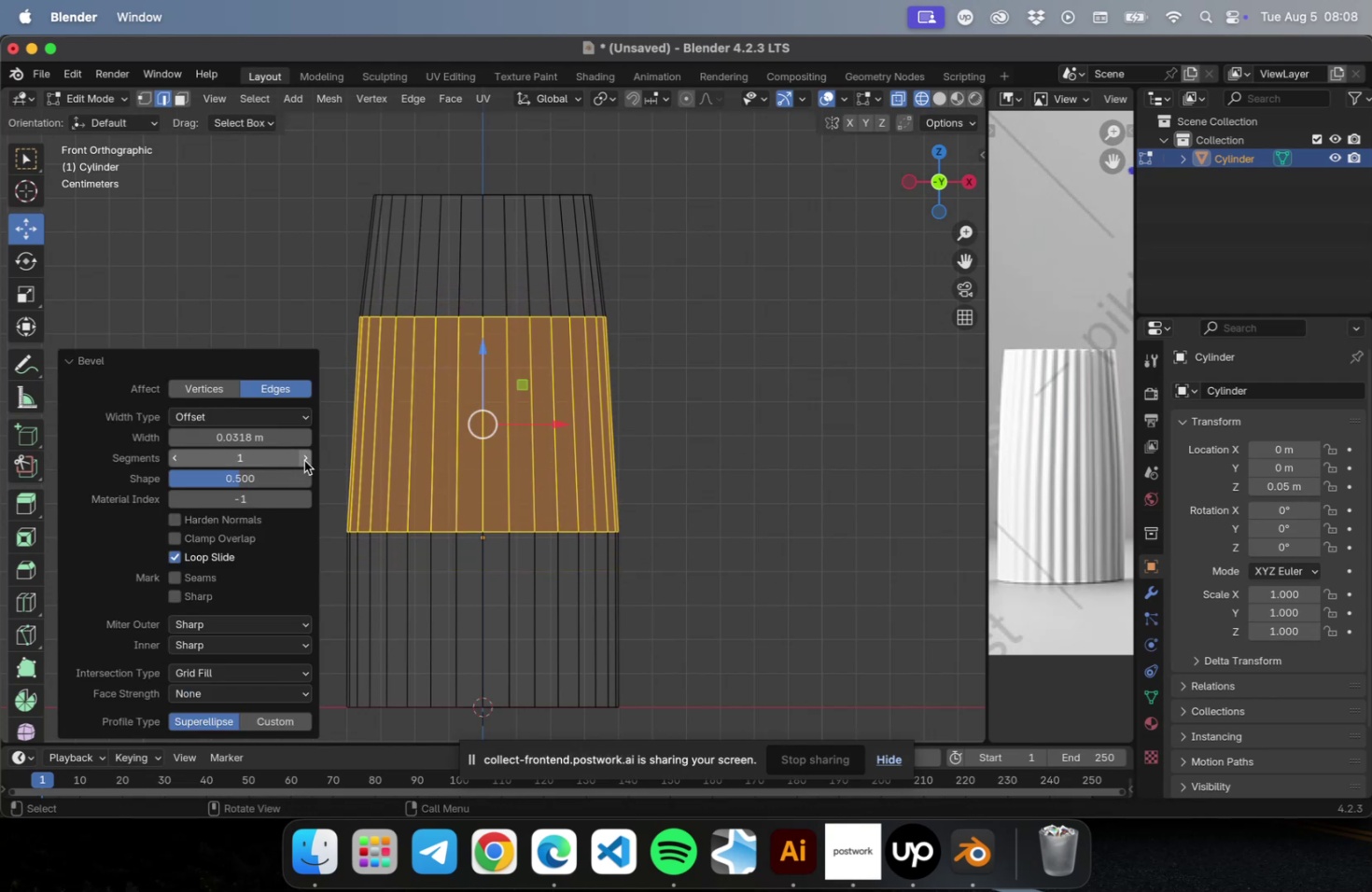 
left_click([304, 460])
 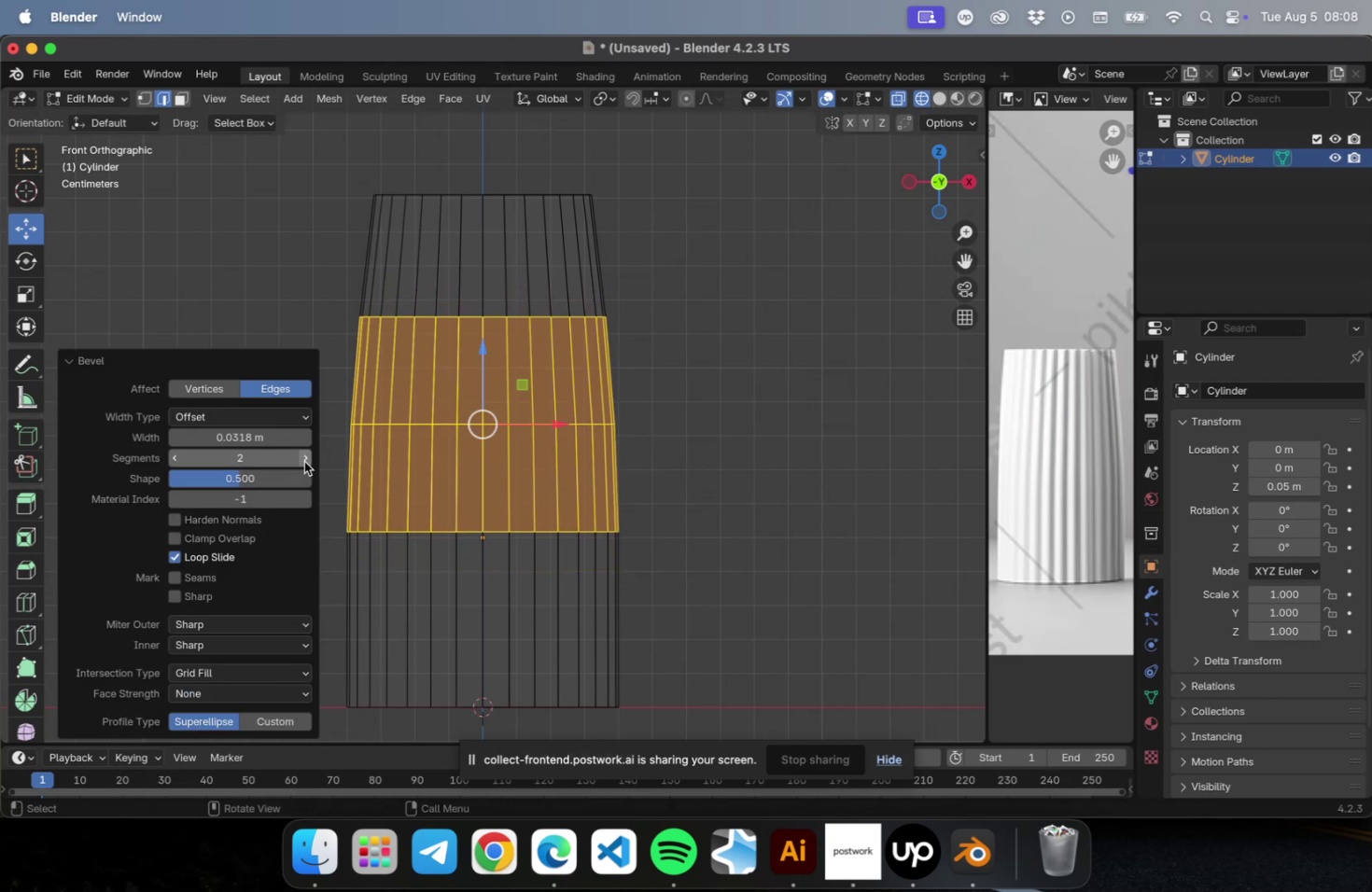 
left_click([304, 461])
 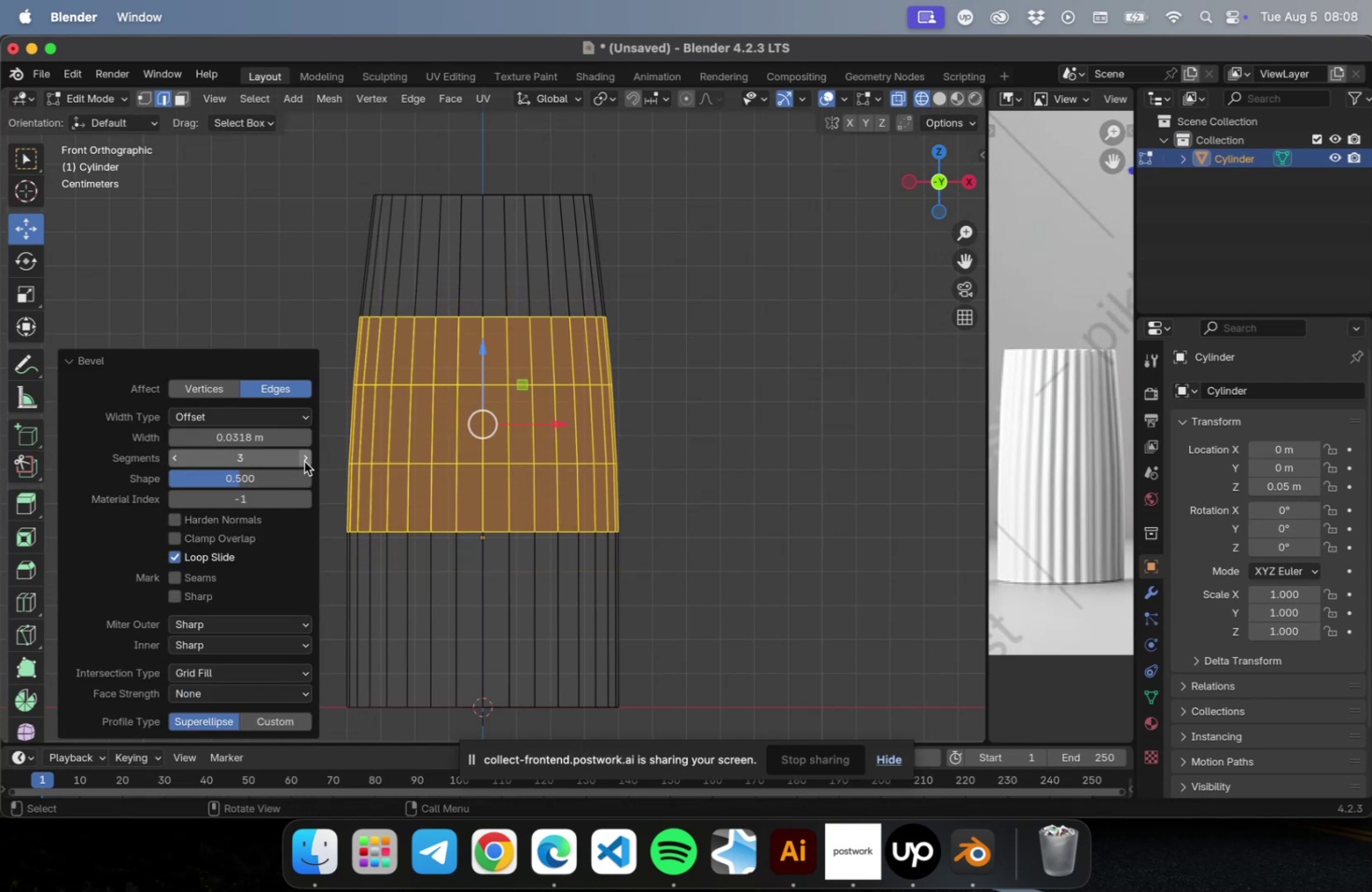 
left_click([304, 461])
 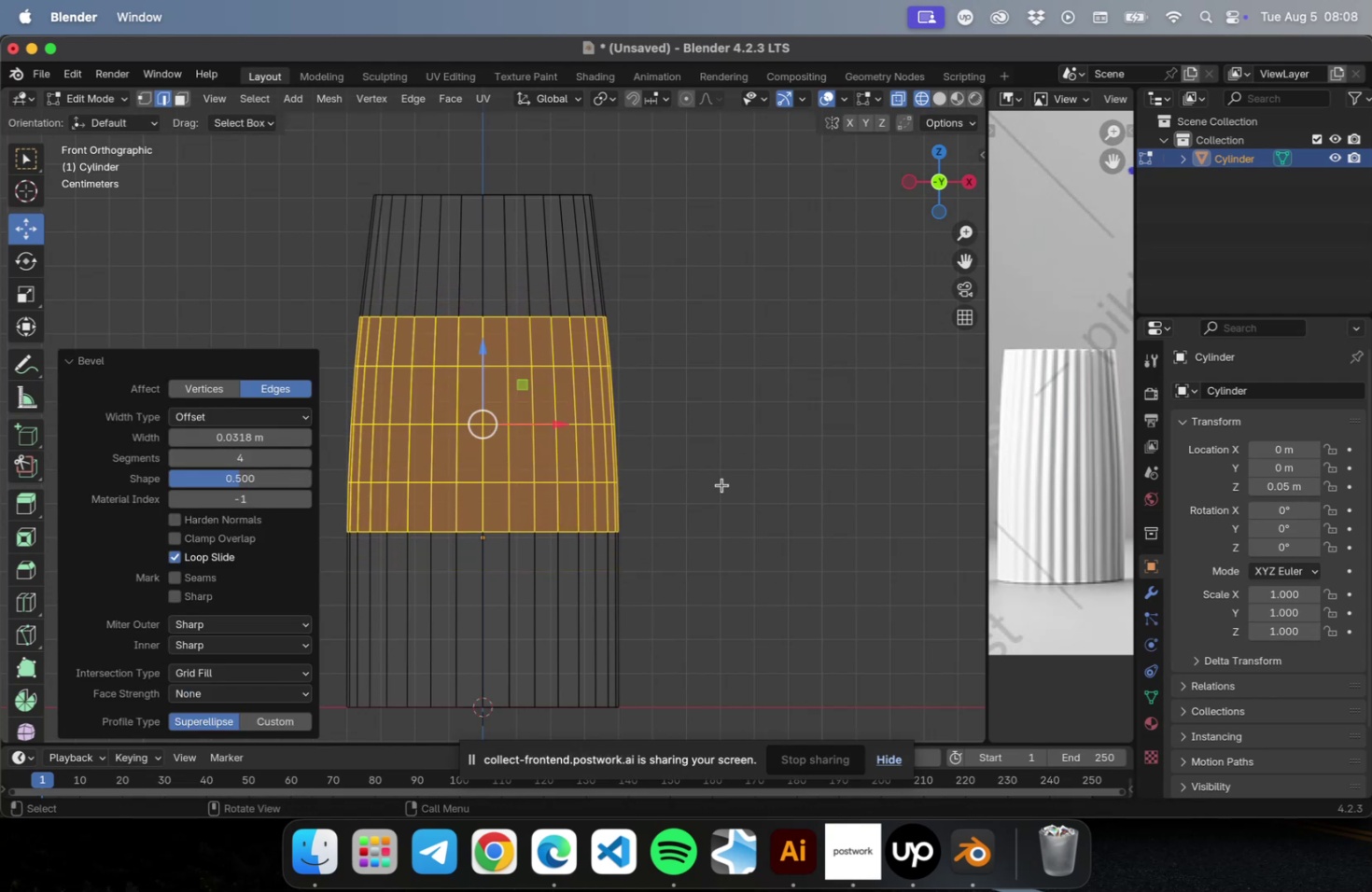 
key(Tab)
 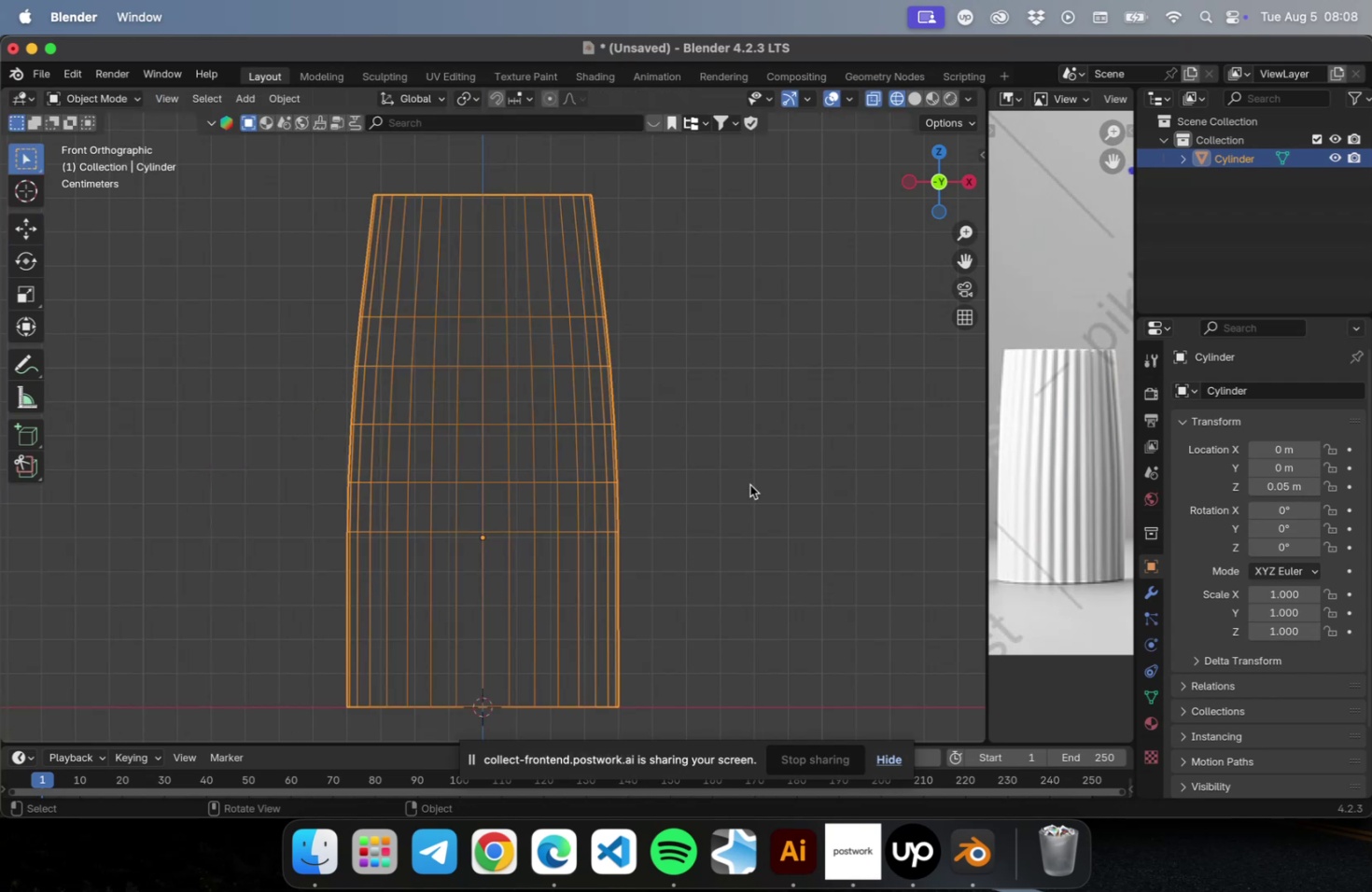 
left_click([749, 484])
 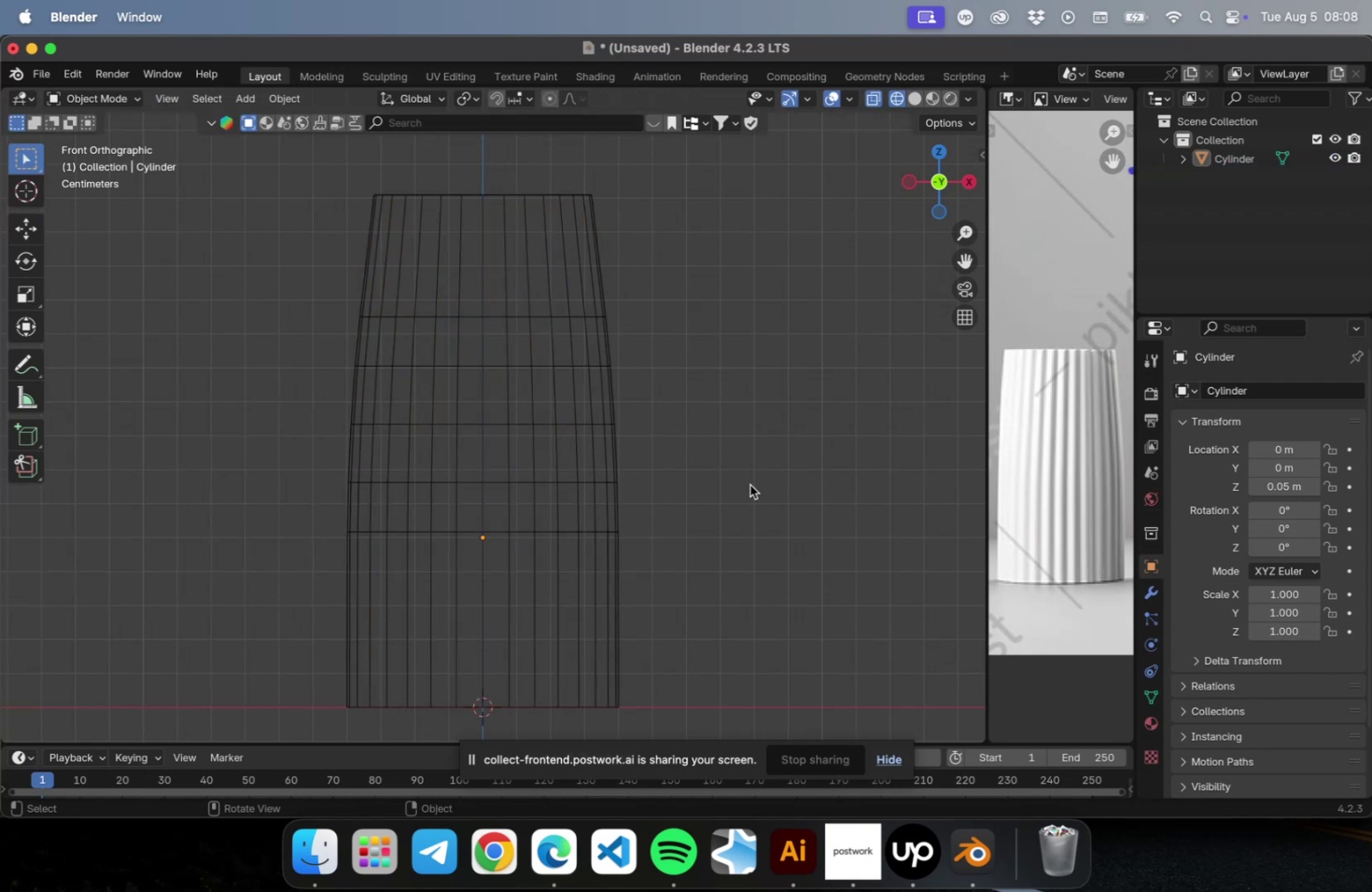 
wait(6.89)
 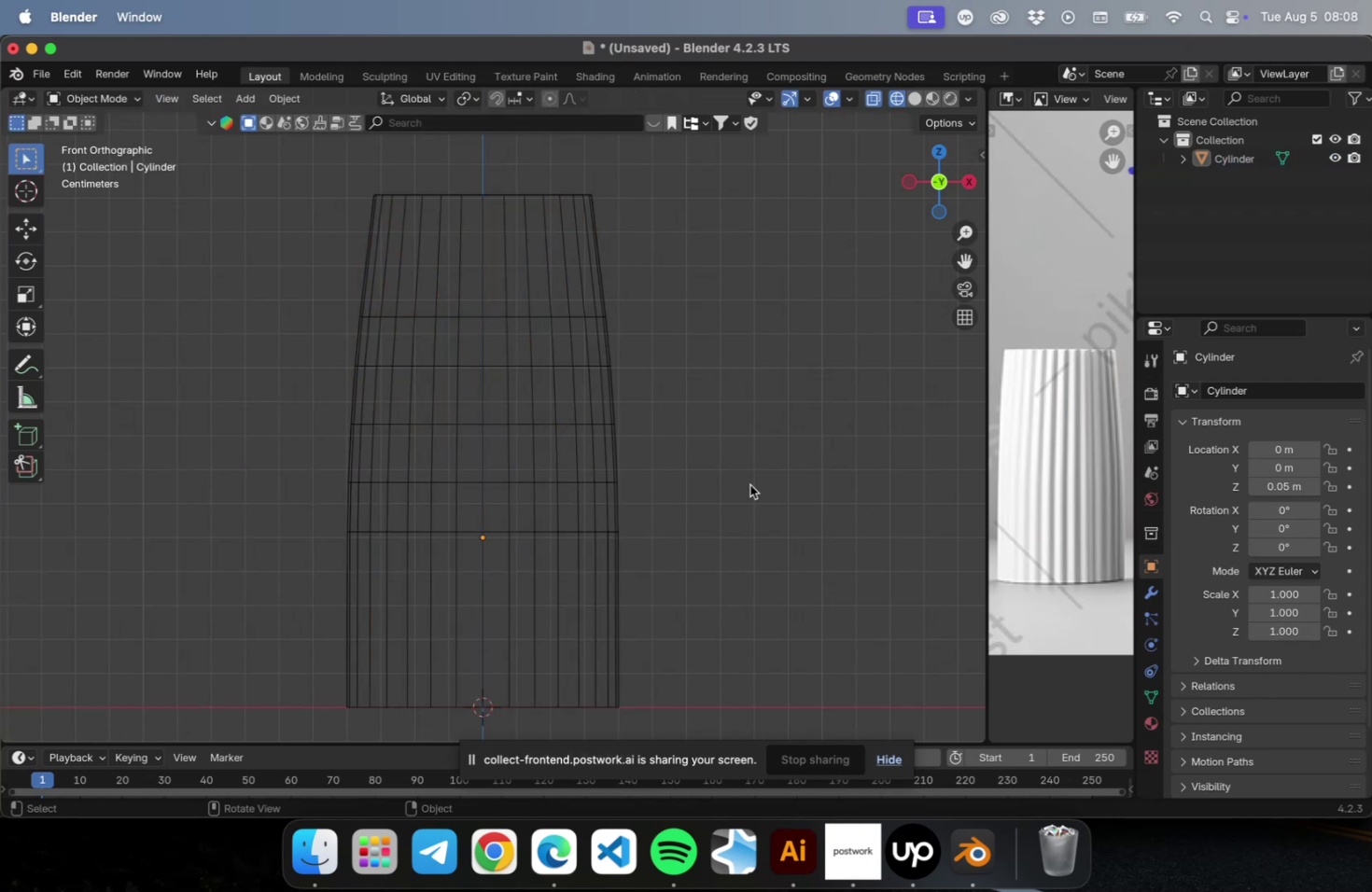 
left_click_drag(start_coordinate=[738, 492], to_coordinate=[486, 590])
 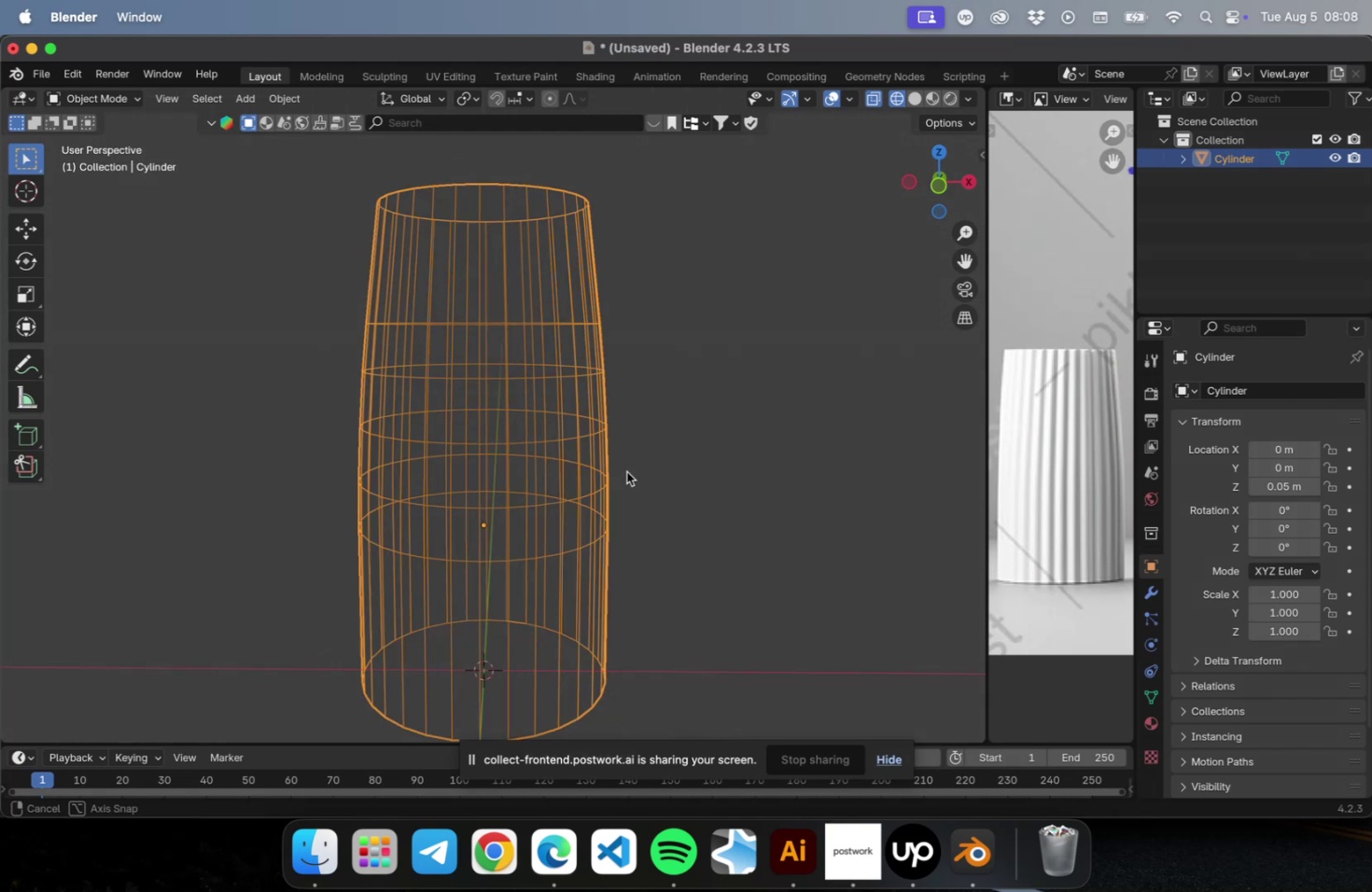 
type(23)
key(Tab)
key(Tab)
 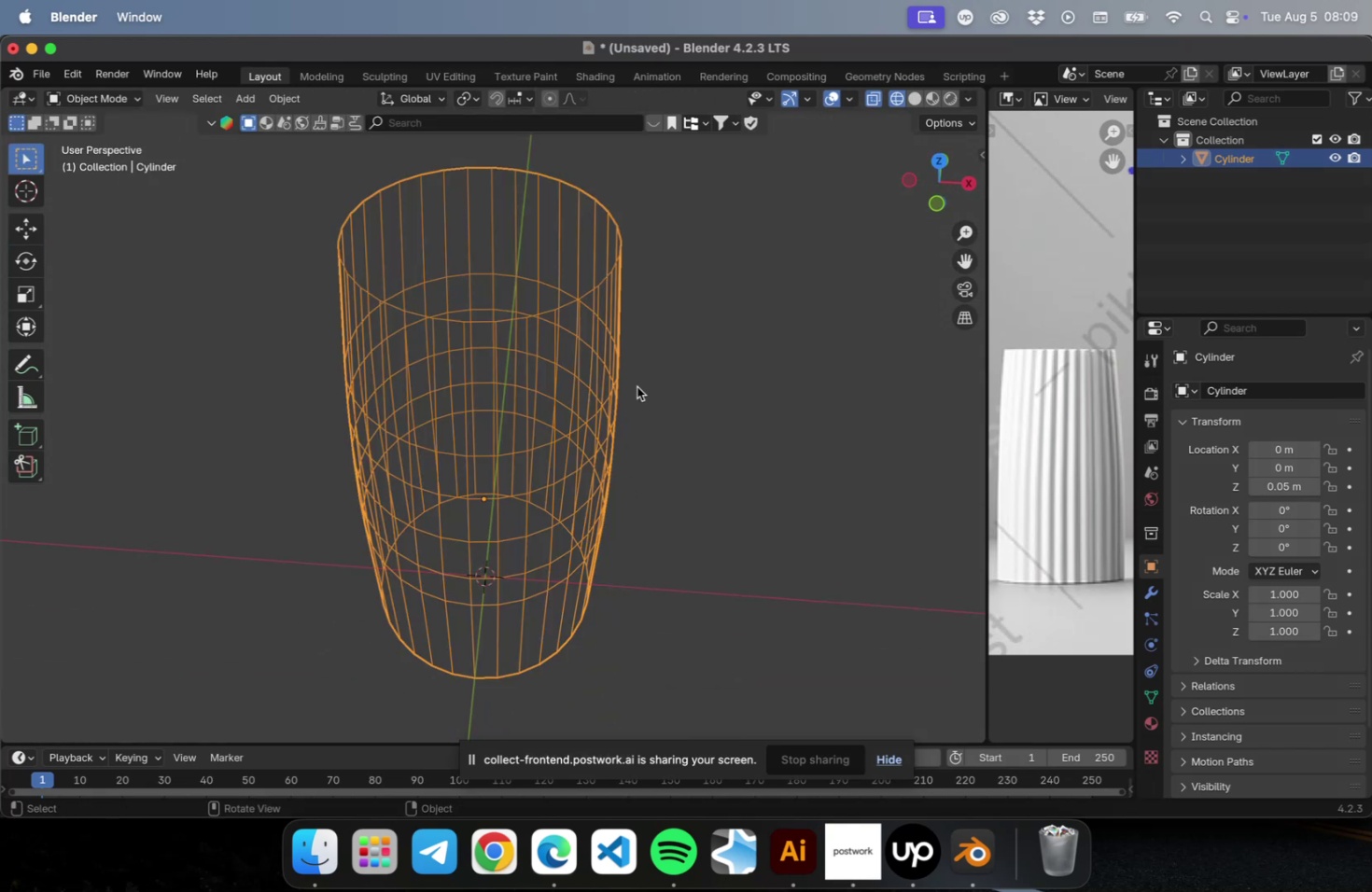 
left_click([637, 386])
 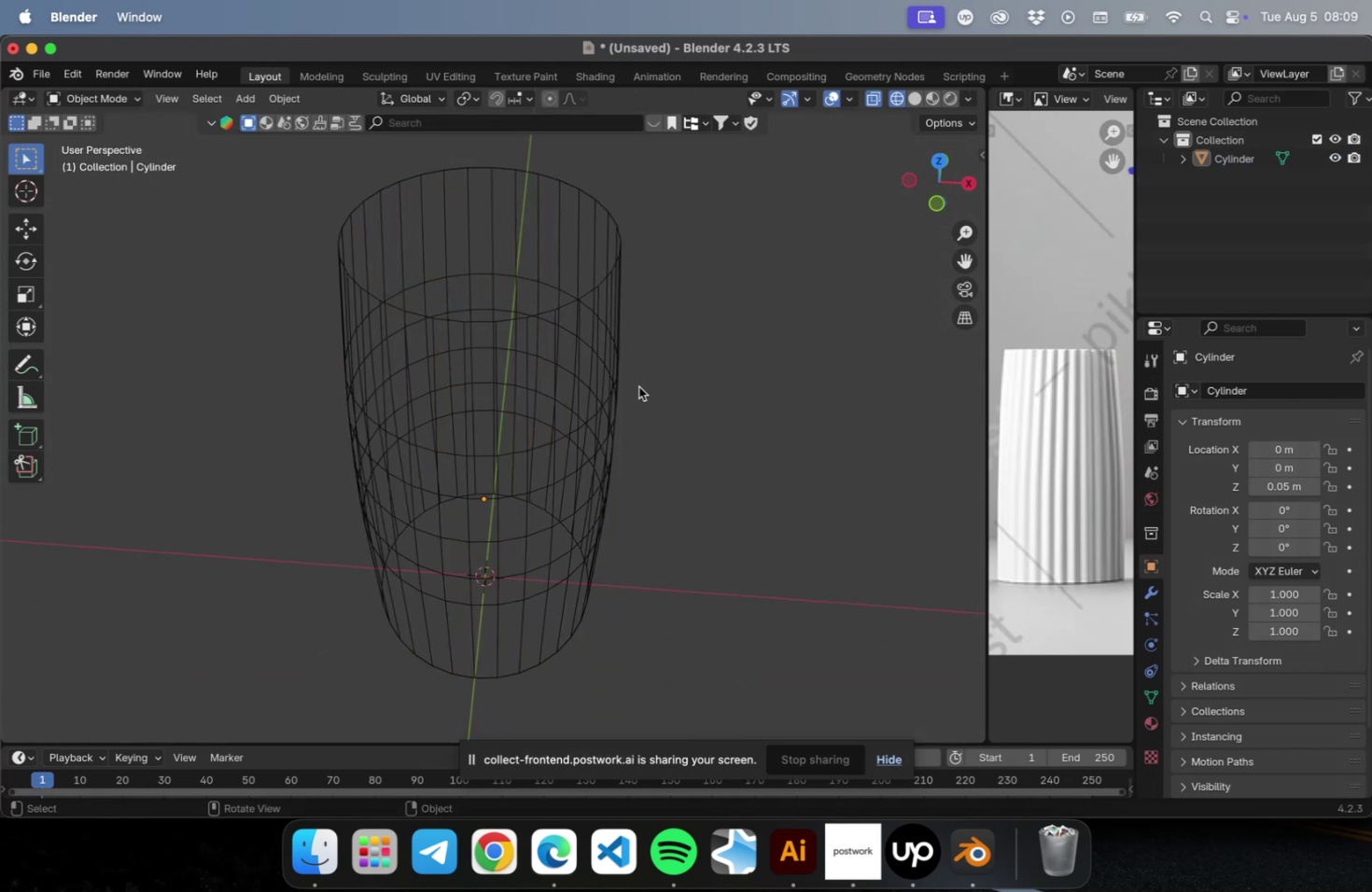 
key(Tab)
 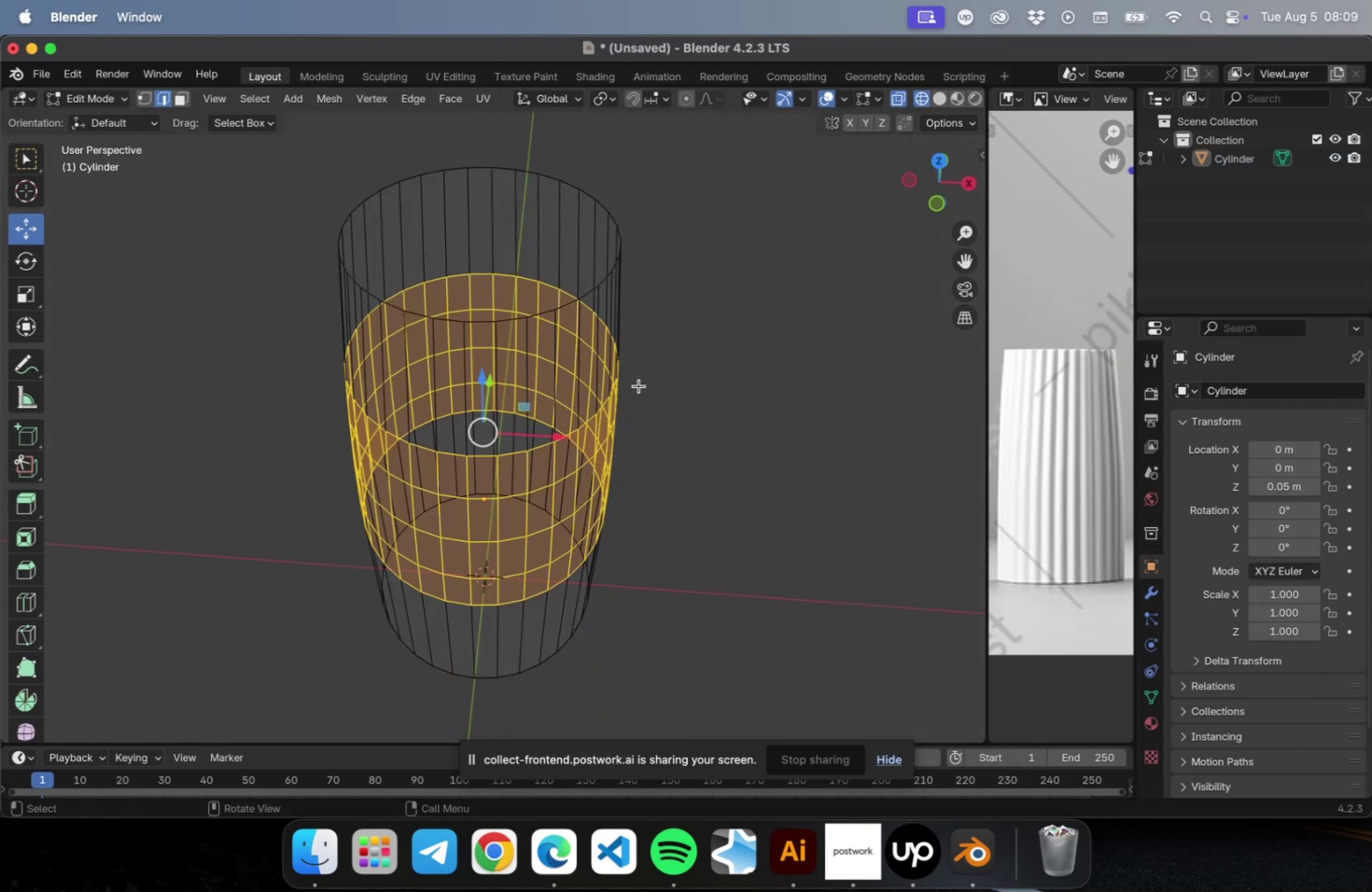 
key(Tab)
 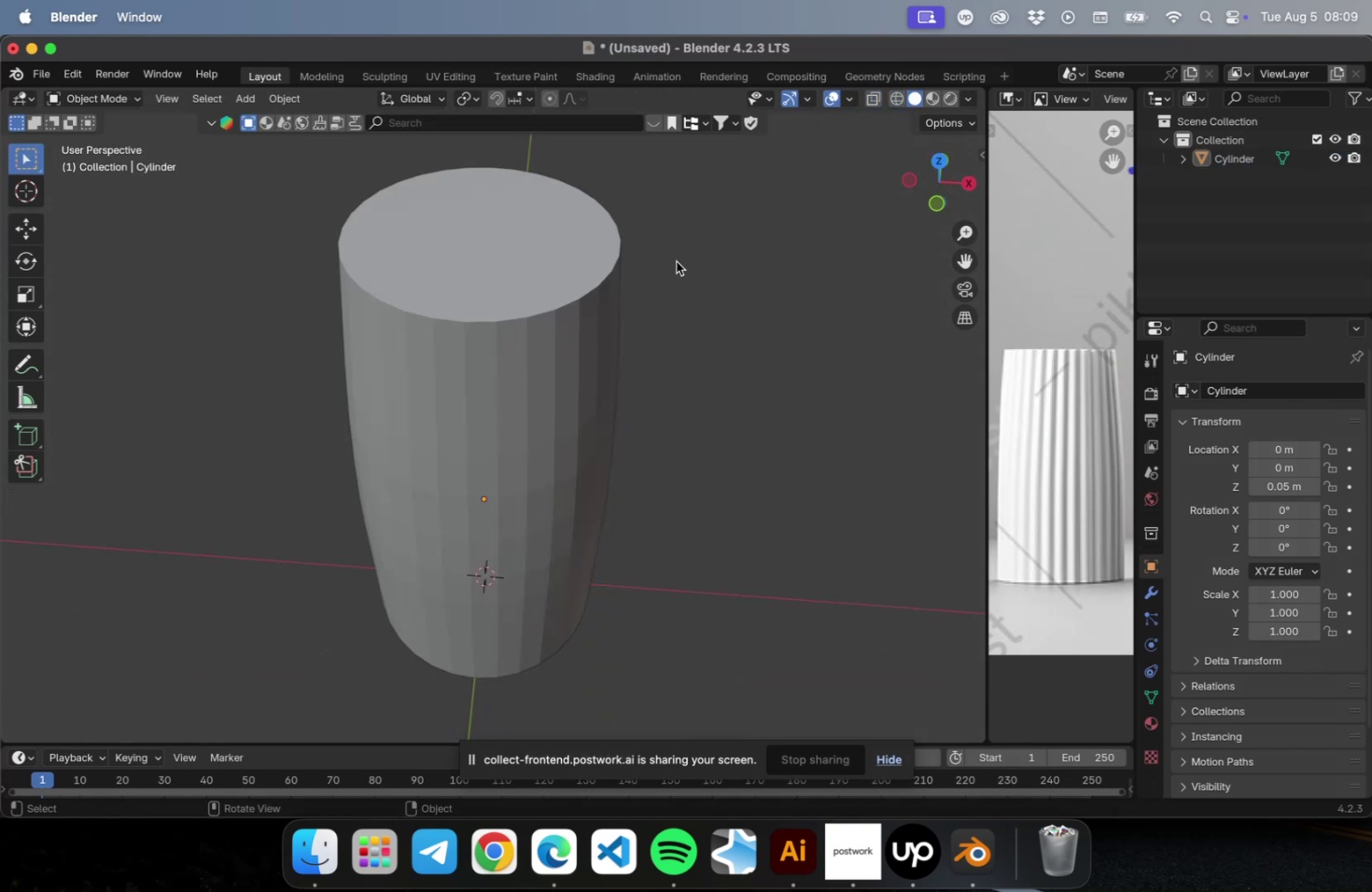 
key(Tab)
 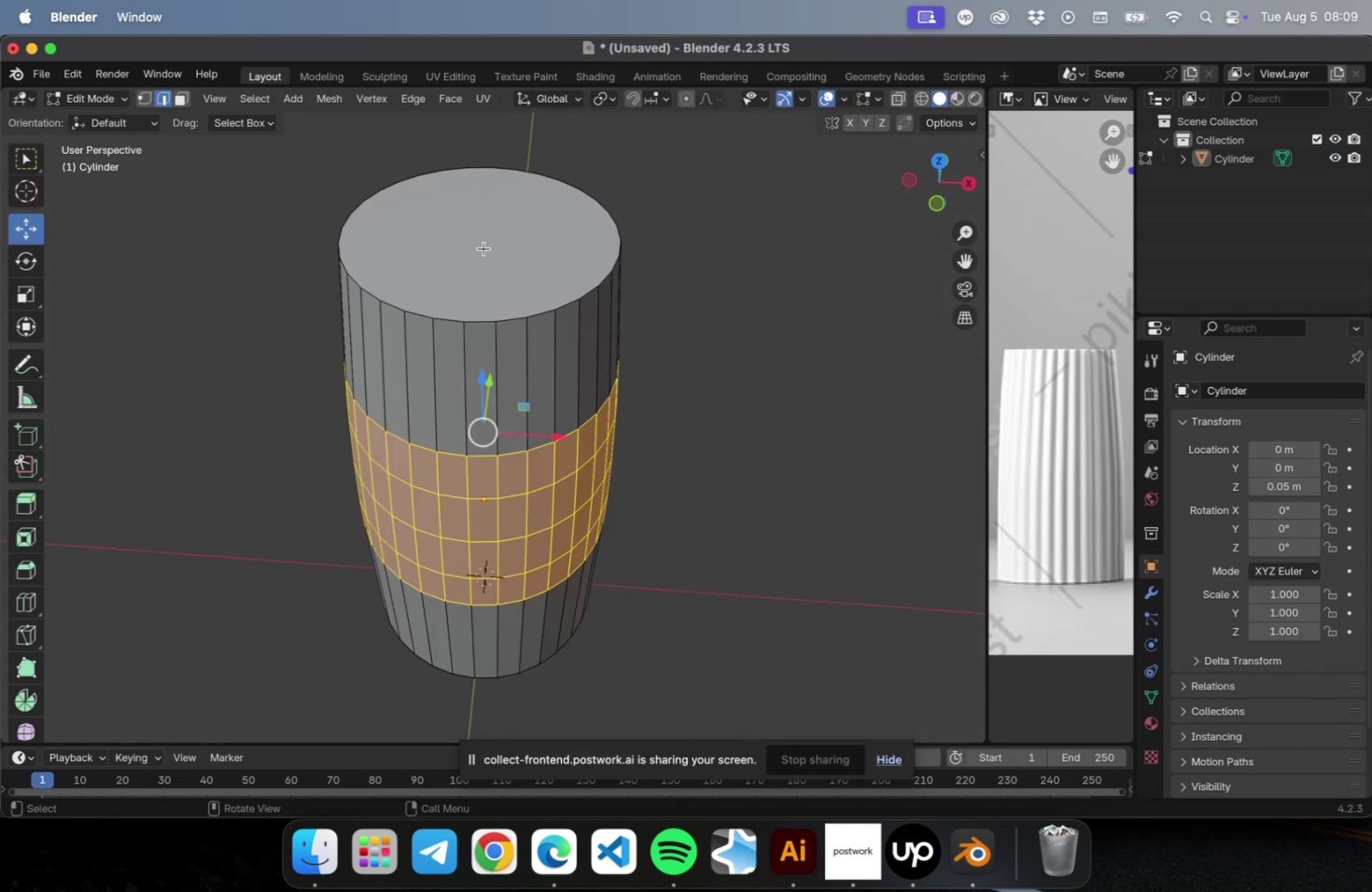 
left_click([483, 248])
 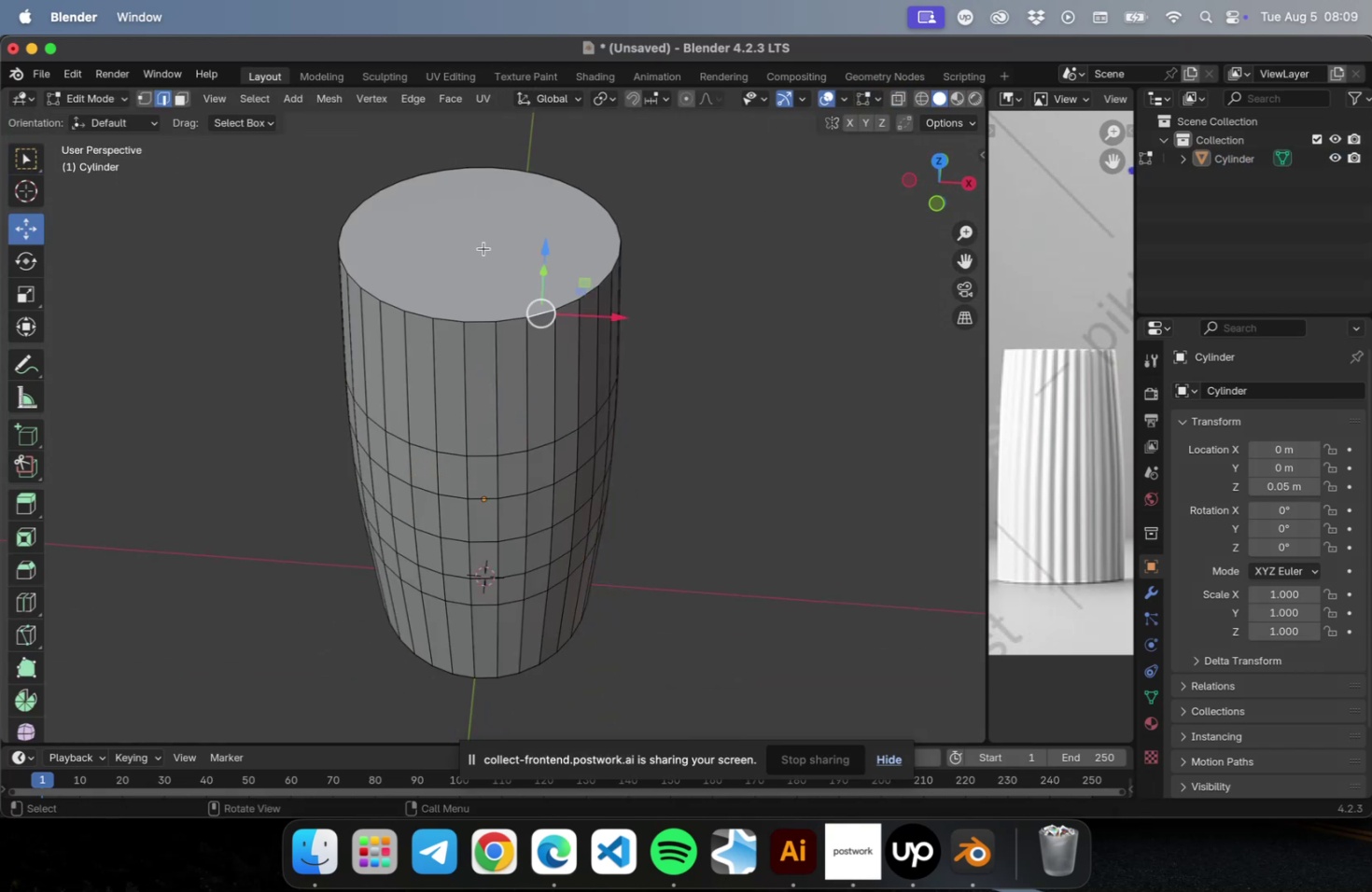 
key(3)
 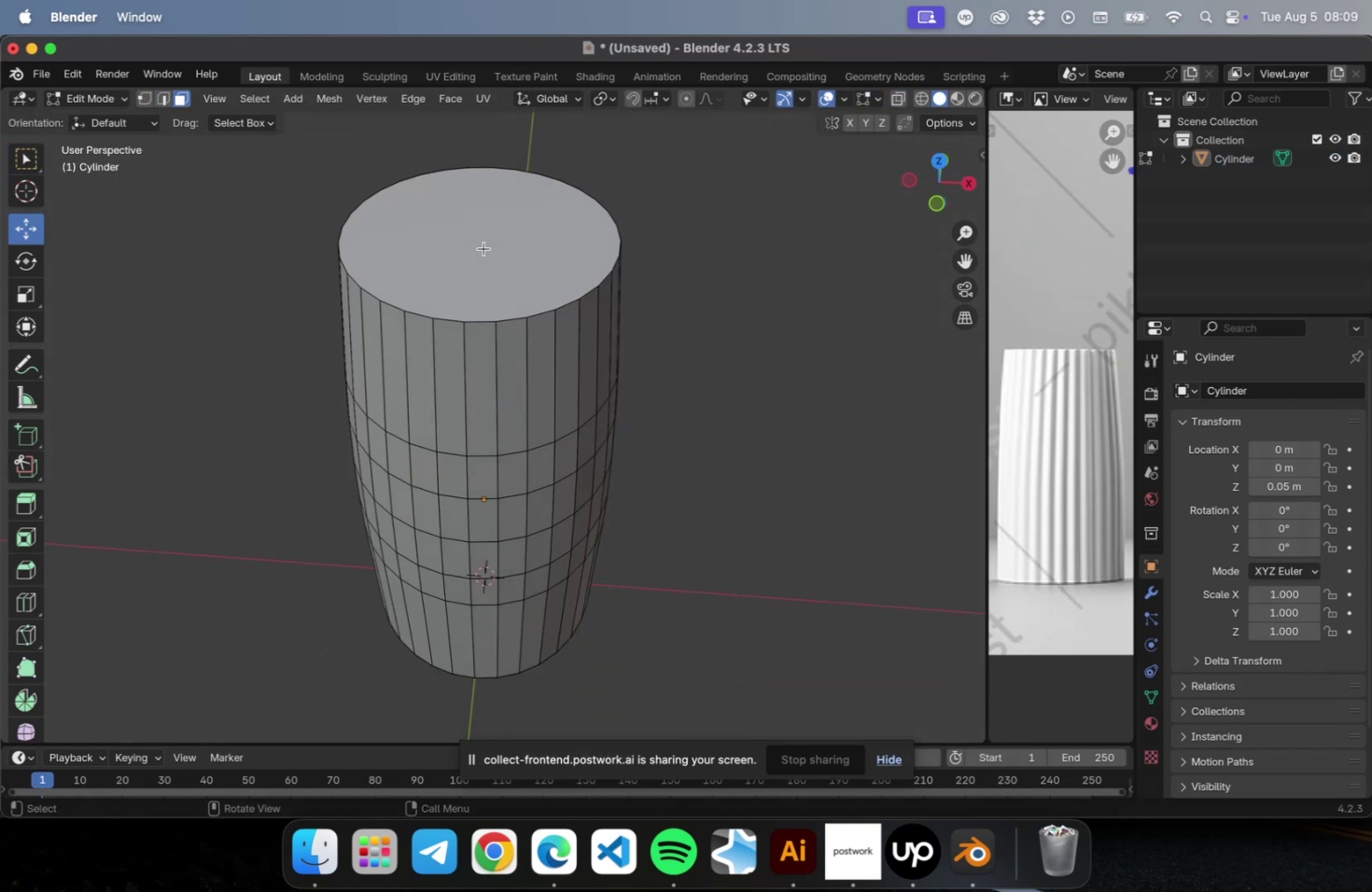 
left_click([483, 248])
 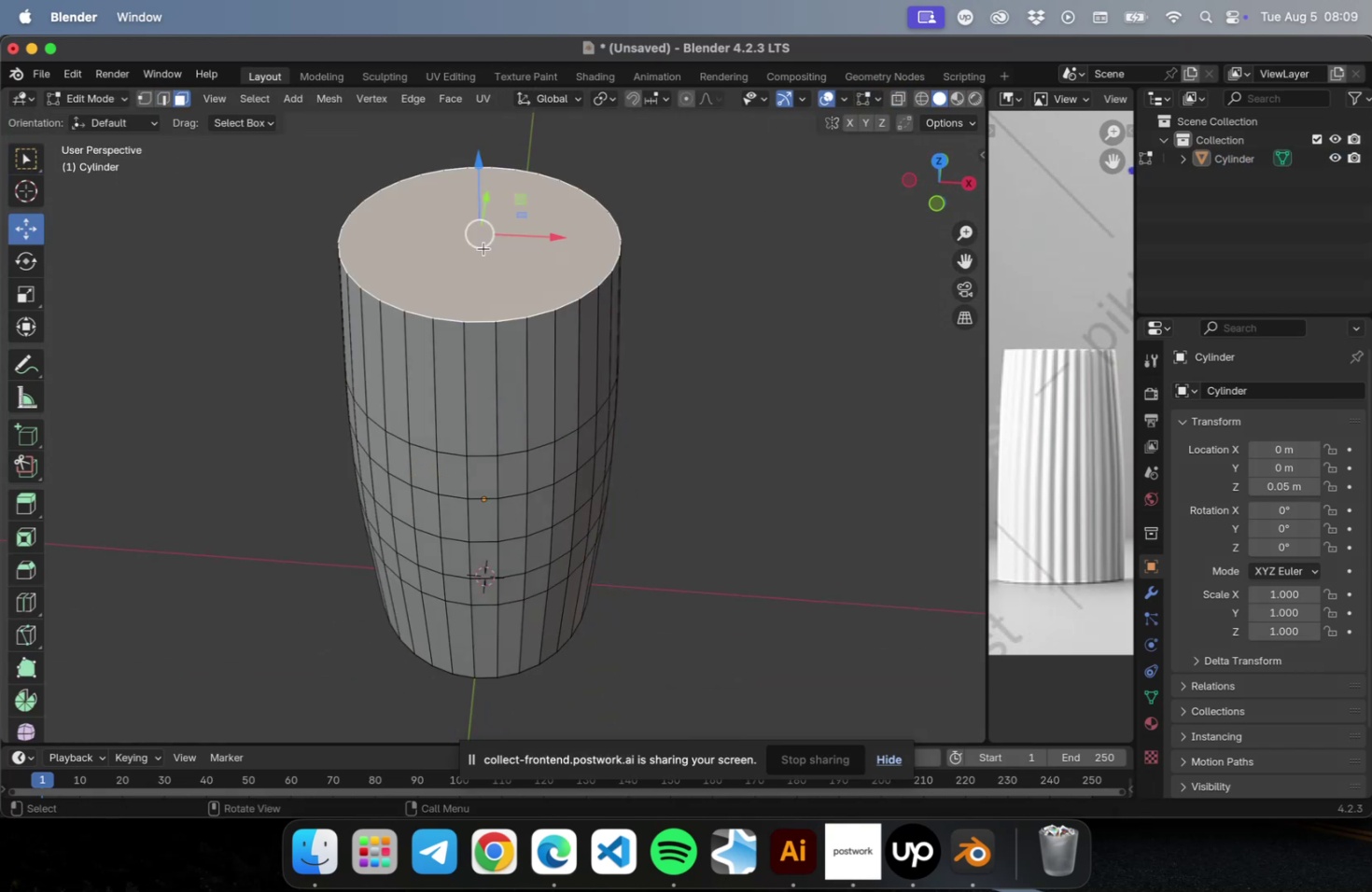 
type(4b)
key(Escape)
type(i)
 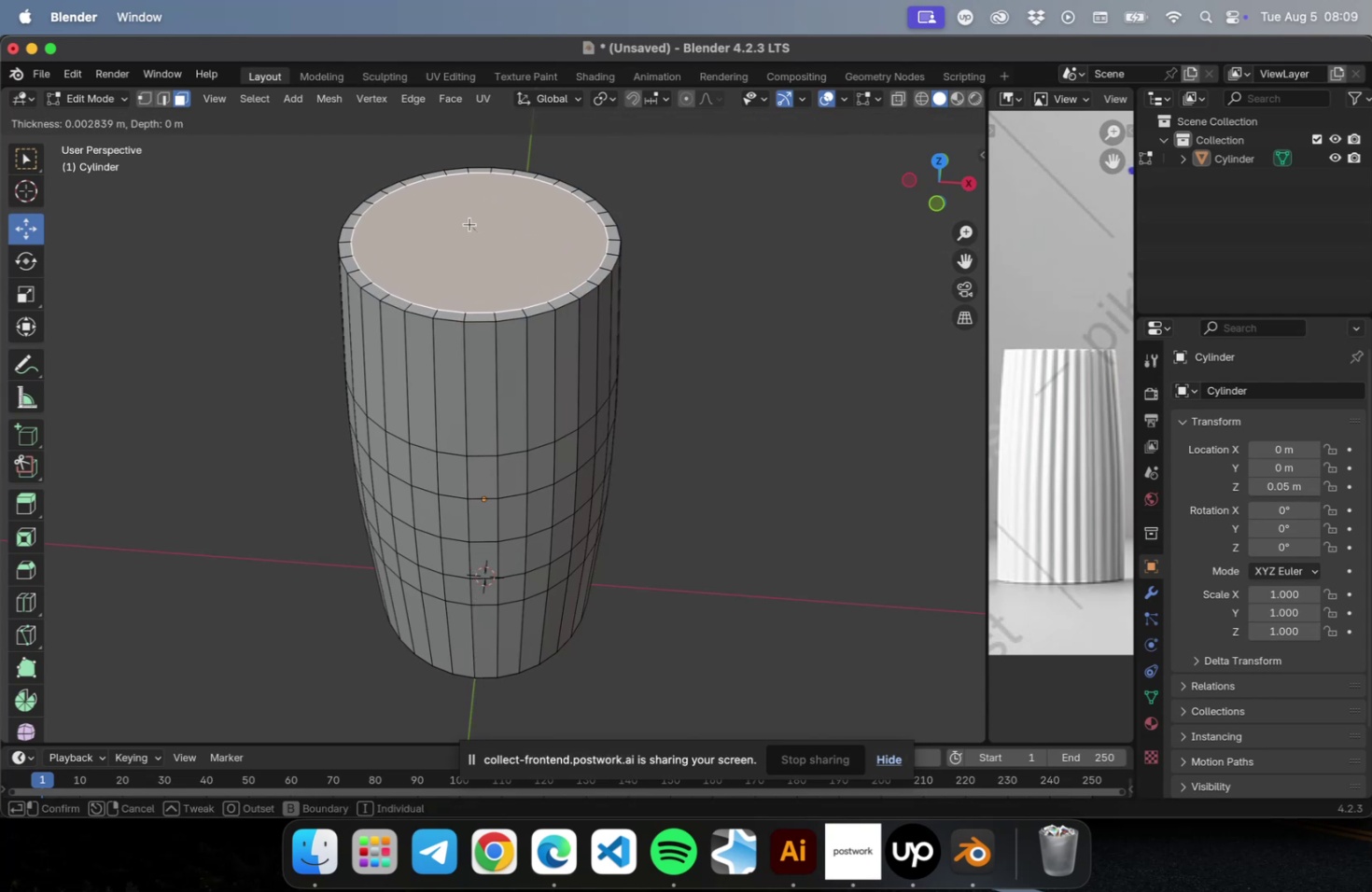 
left_click([469, 238])
 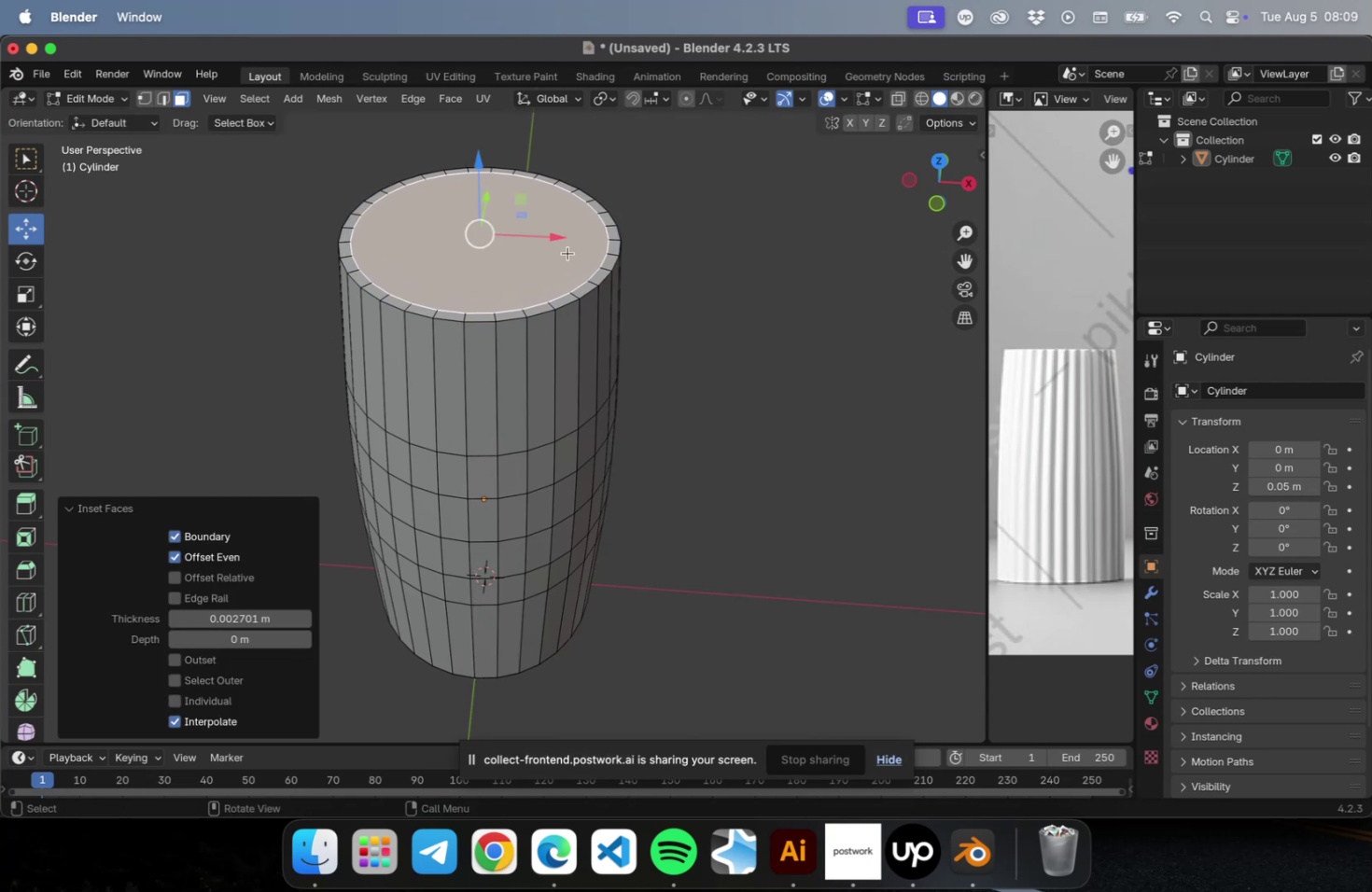 
key(S)
 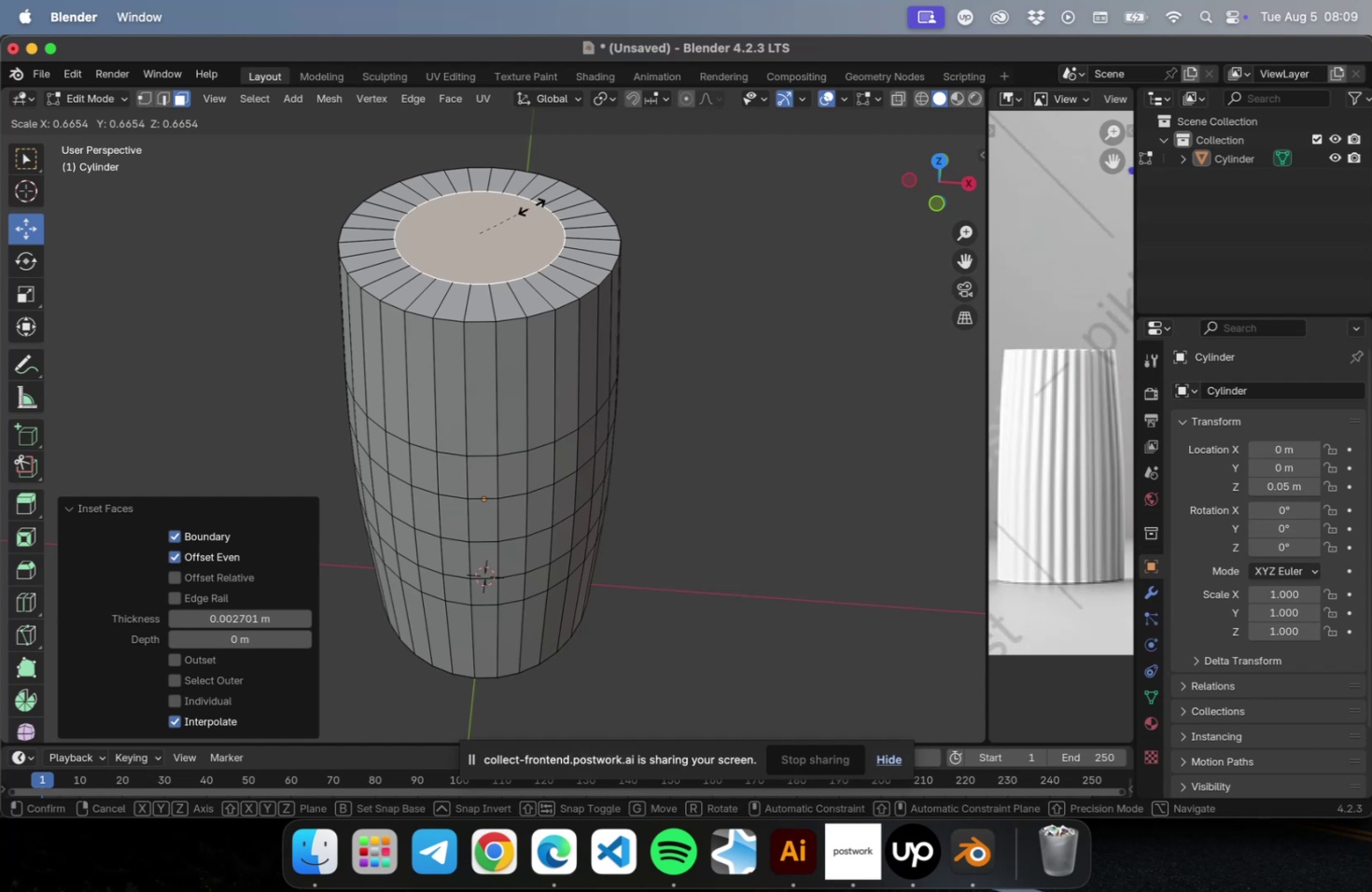 
left_click([530, 206])
 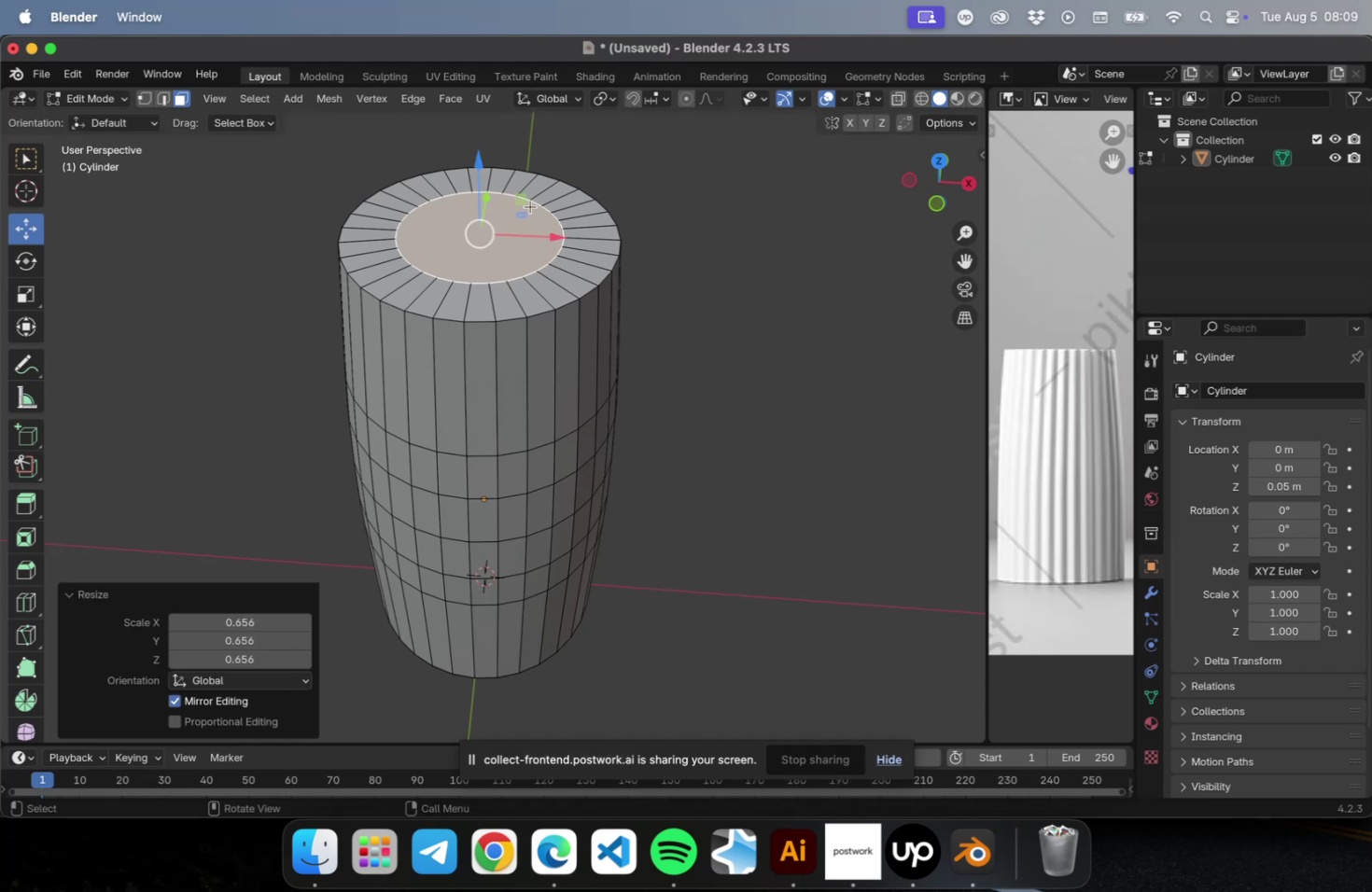 
key(Delete)
 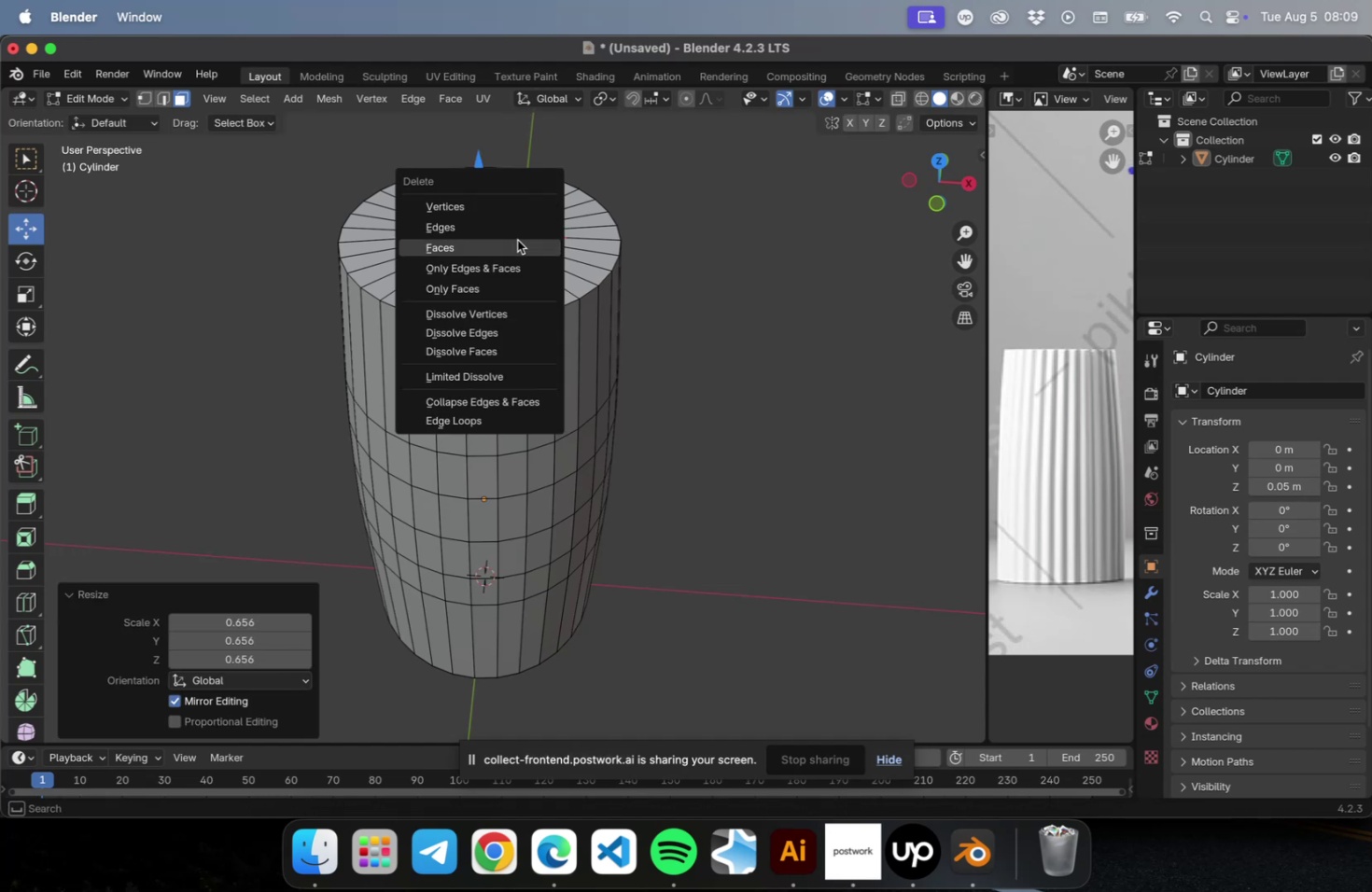 
left_click([517, 241])
 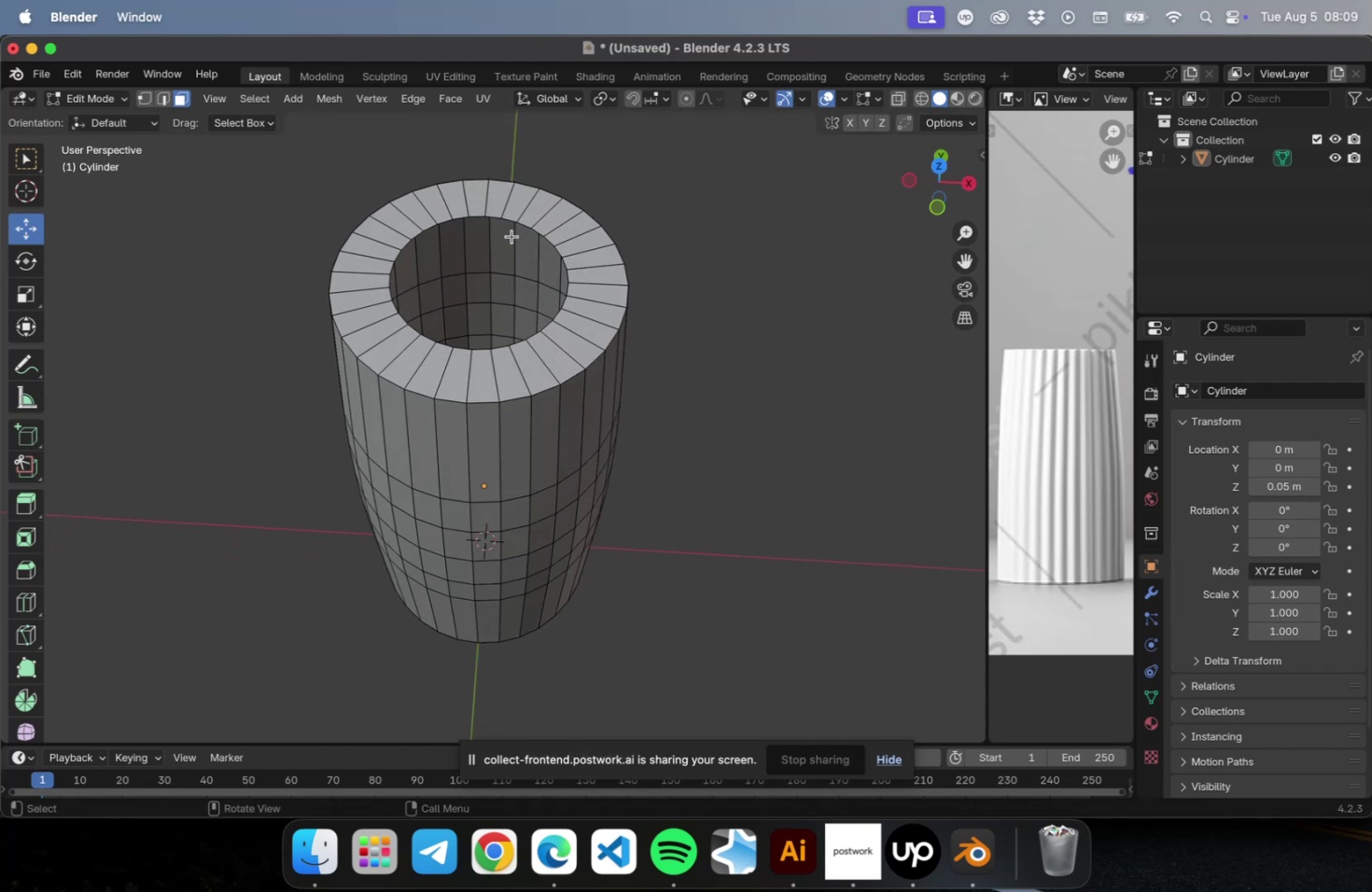 
hold_key(key=OptionLeft, duration=0.61)
left_click([513, 221])
 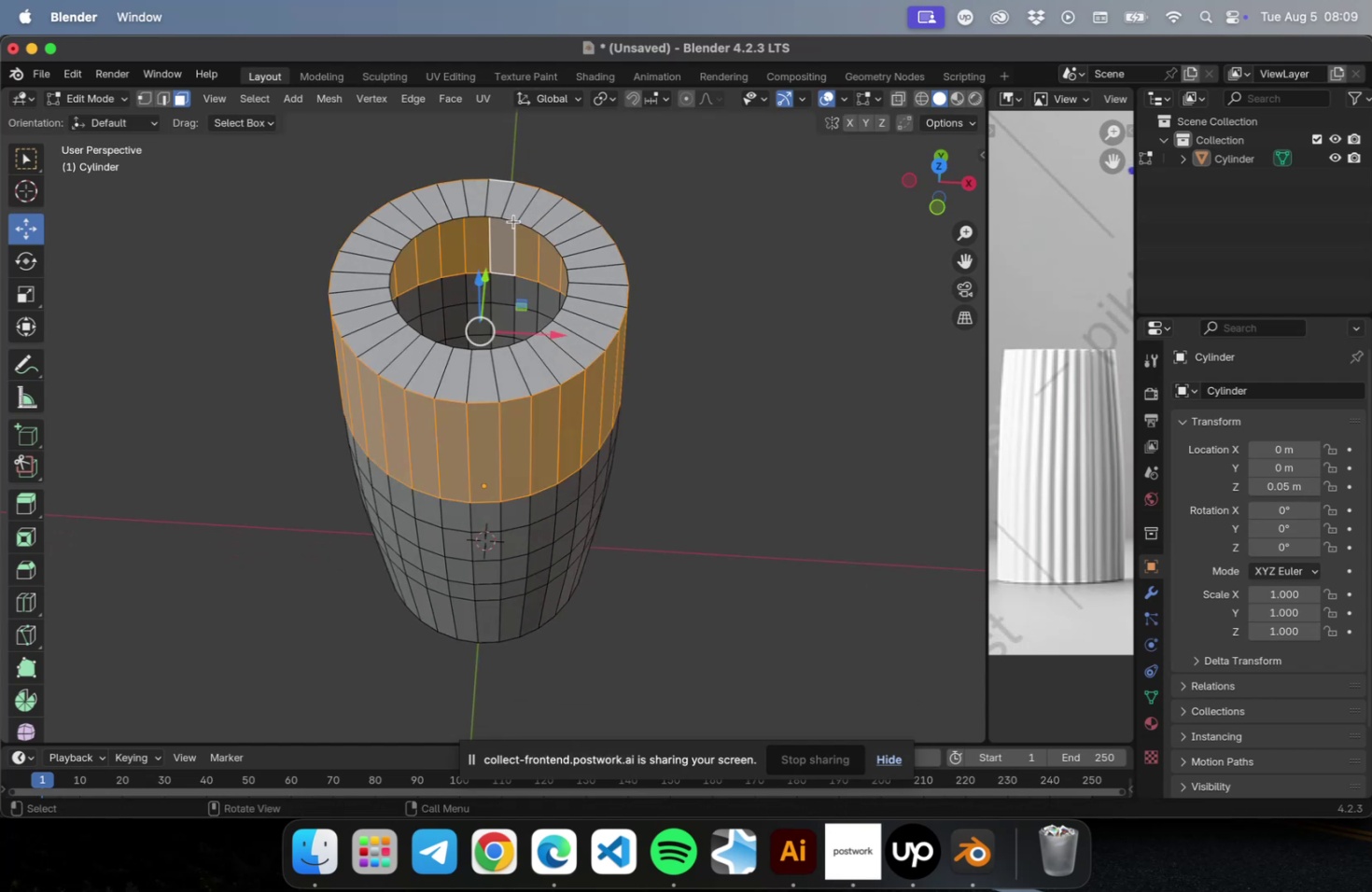 
key(2)
 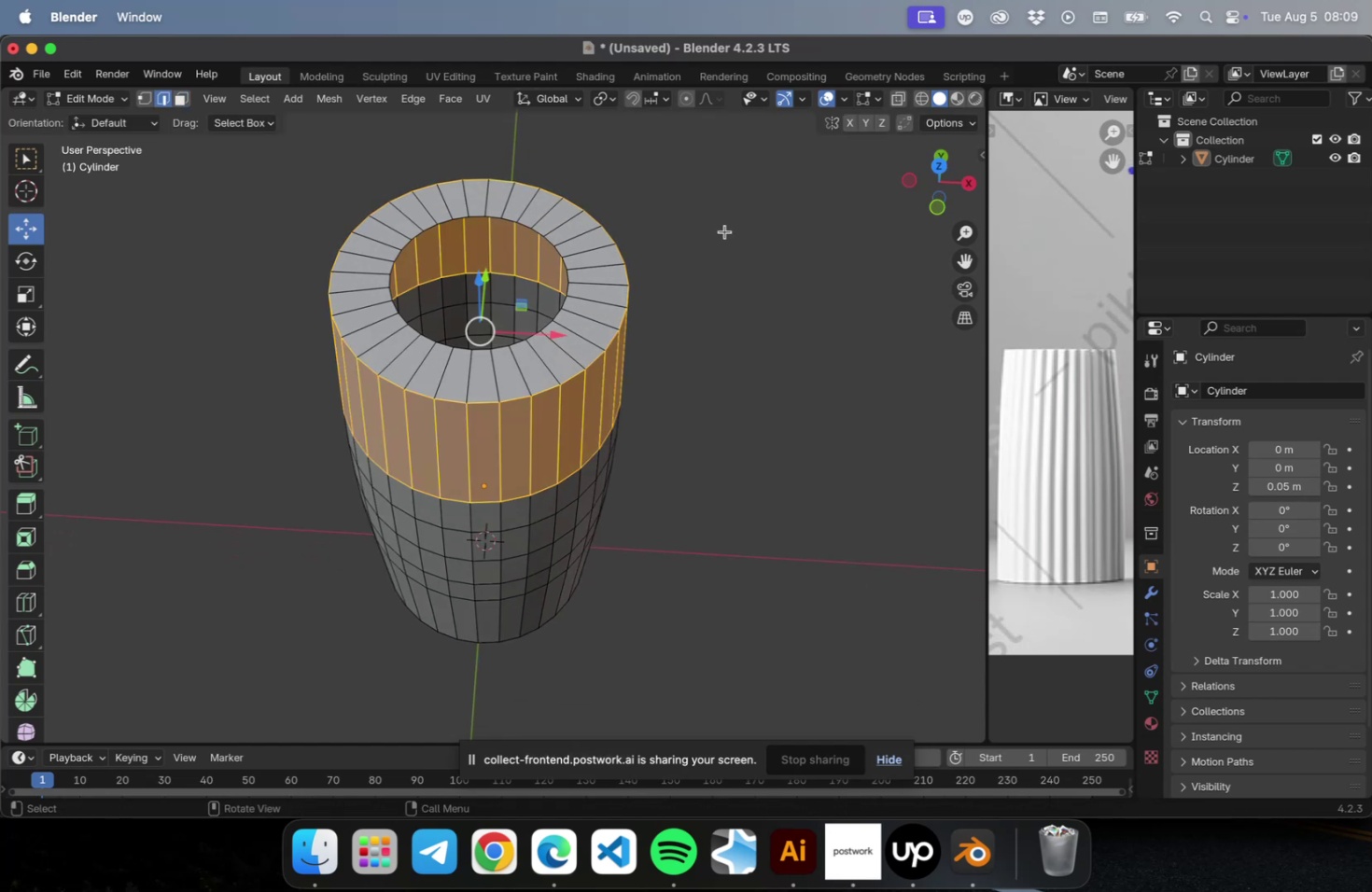 
left_click([727, 231])
 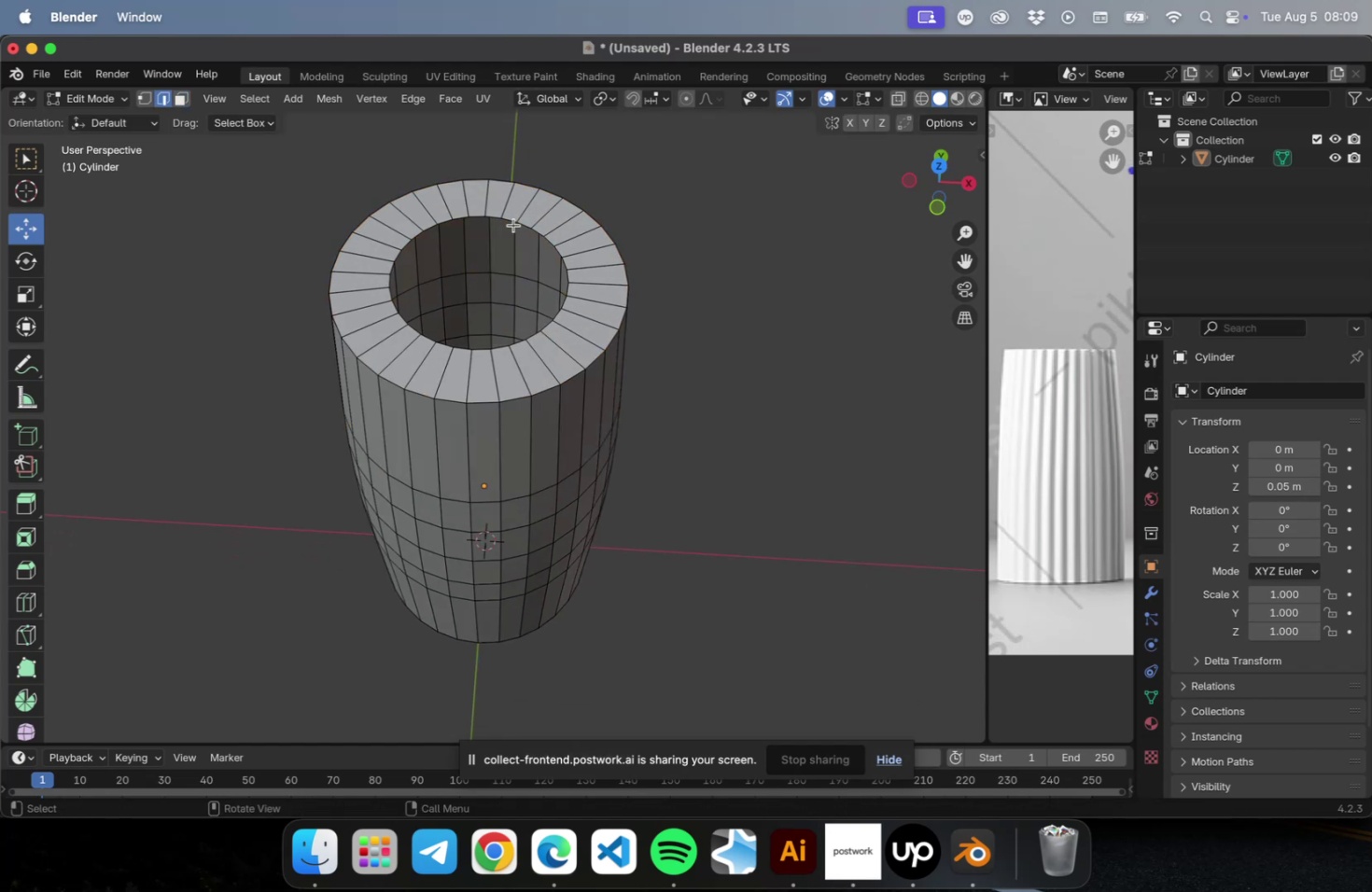 
hold_key(key=OptionLeft, duration=0.87)
left_click([522, 222])
 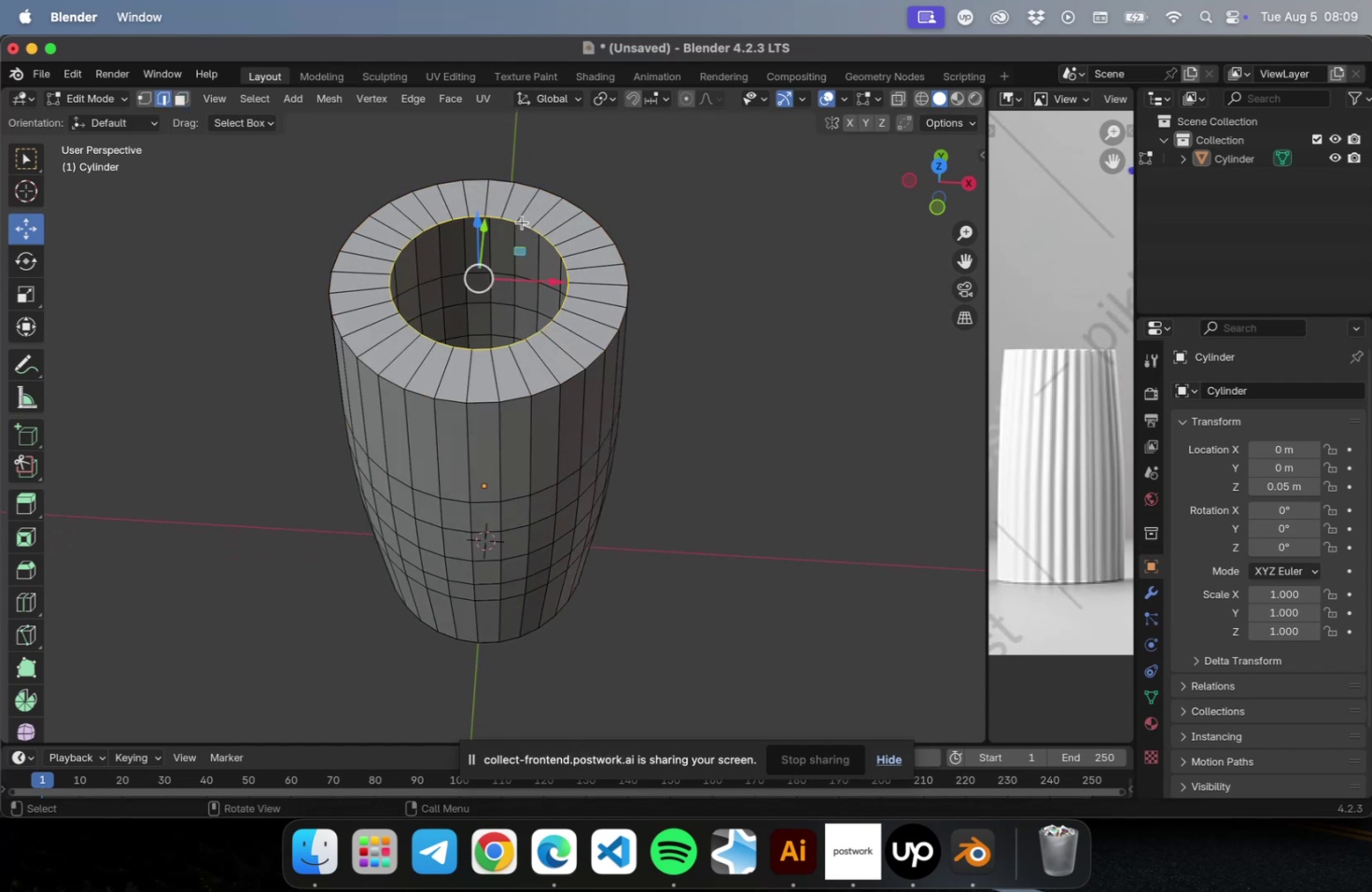 
right_click([522, 222])
 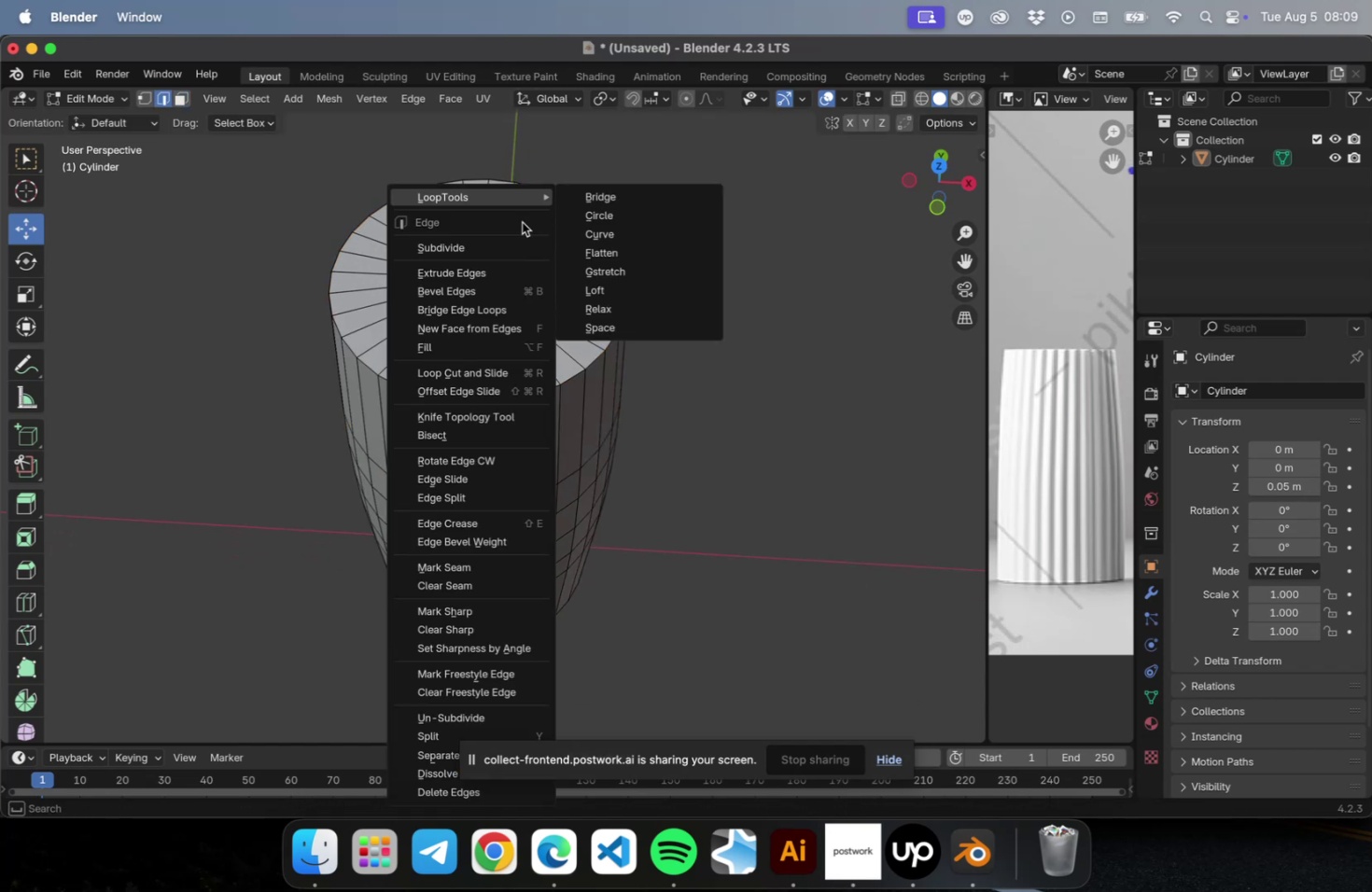 
key(Escape)
 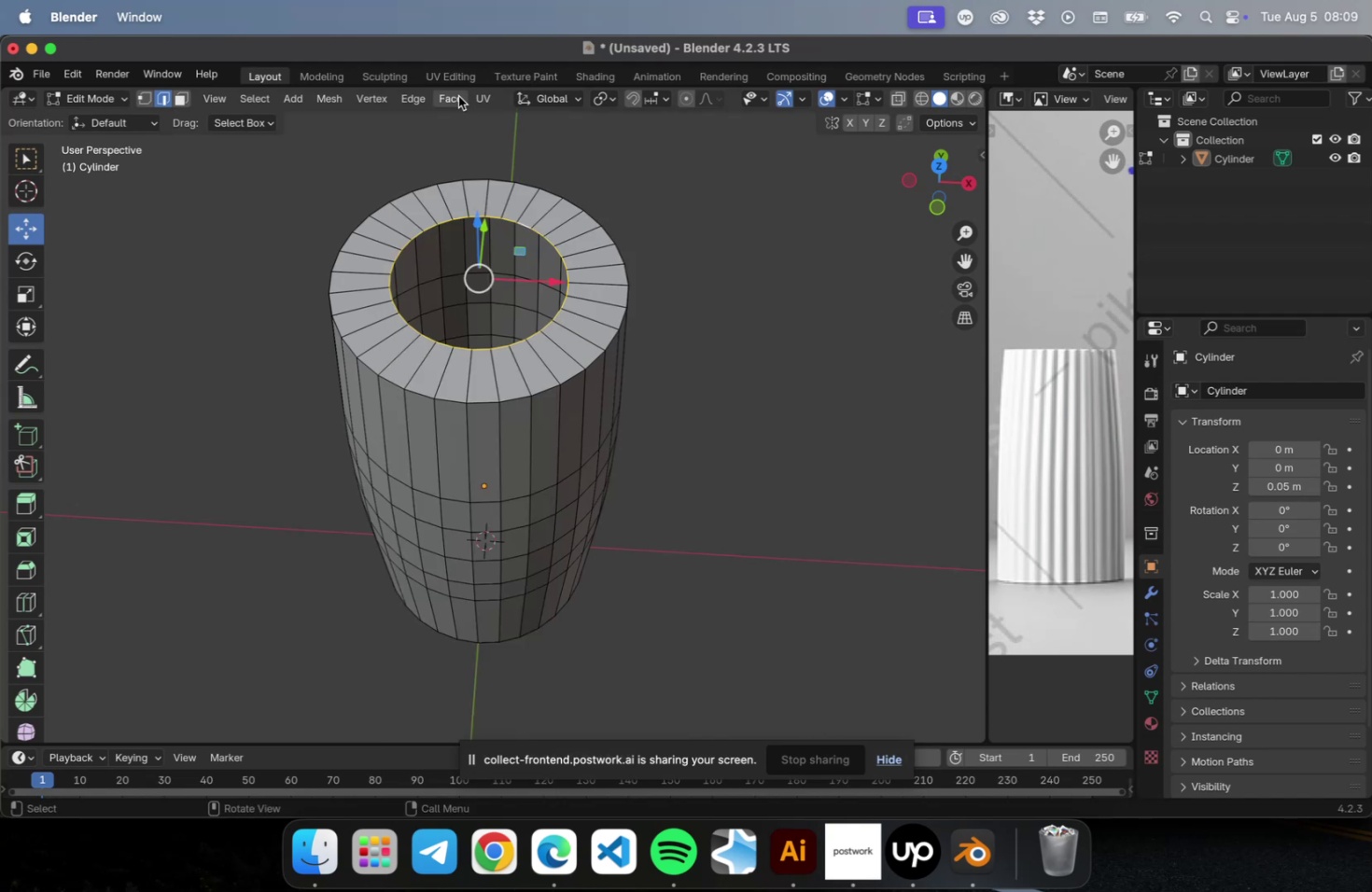 
left_click([449, 101])
 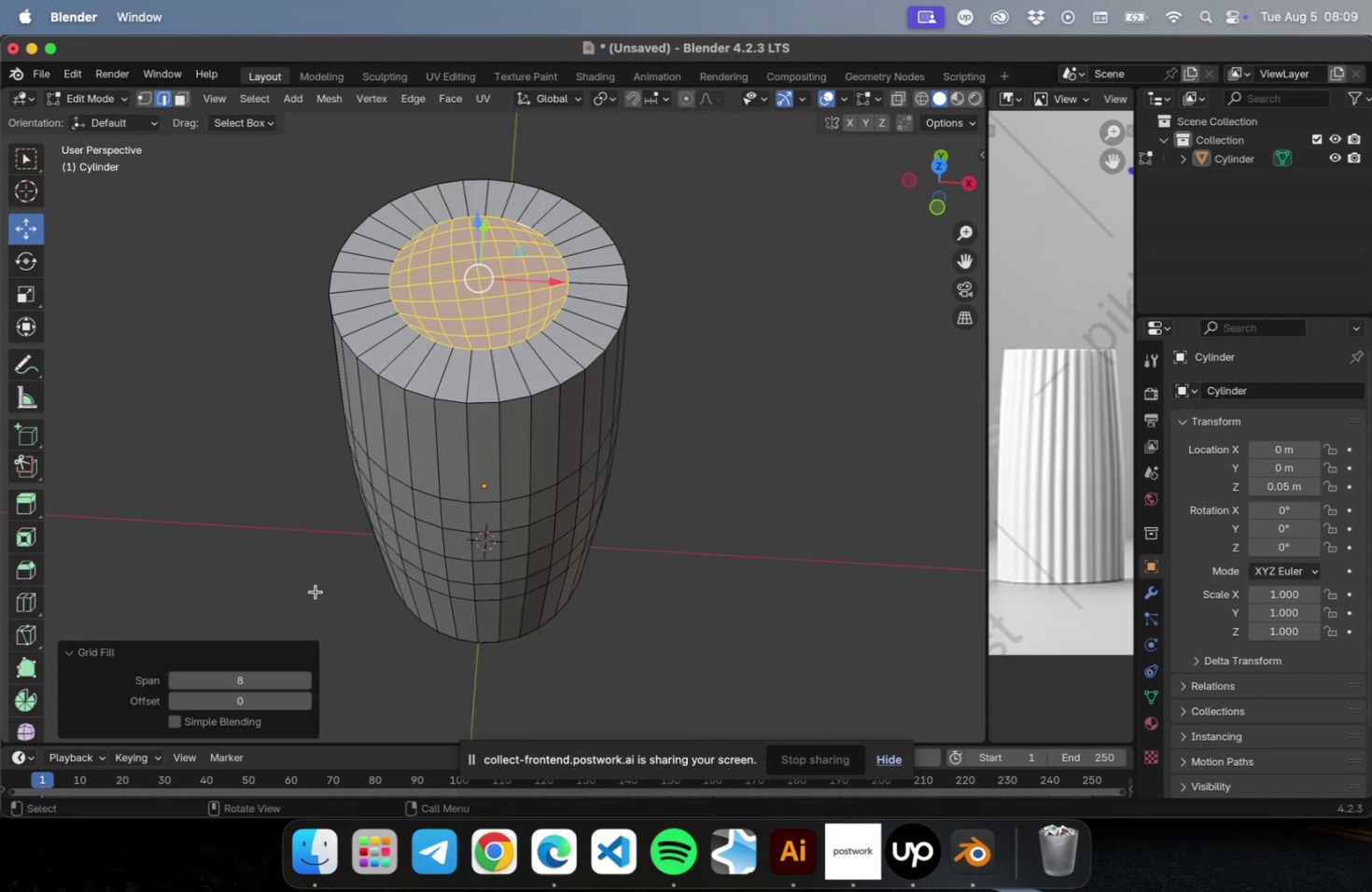 
double_click([171, 680])
 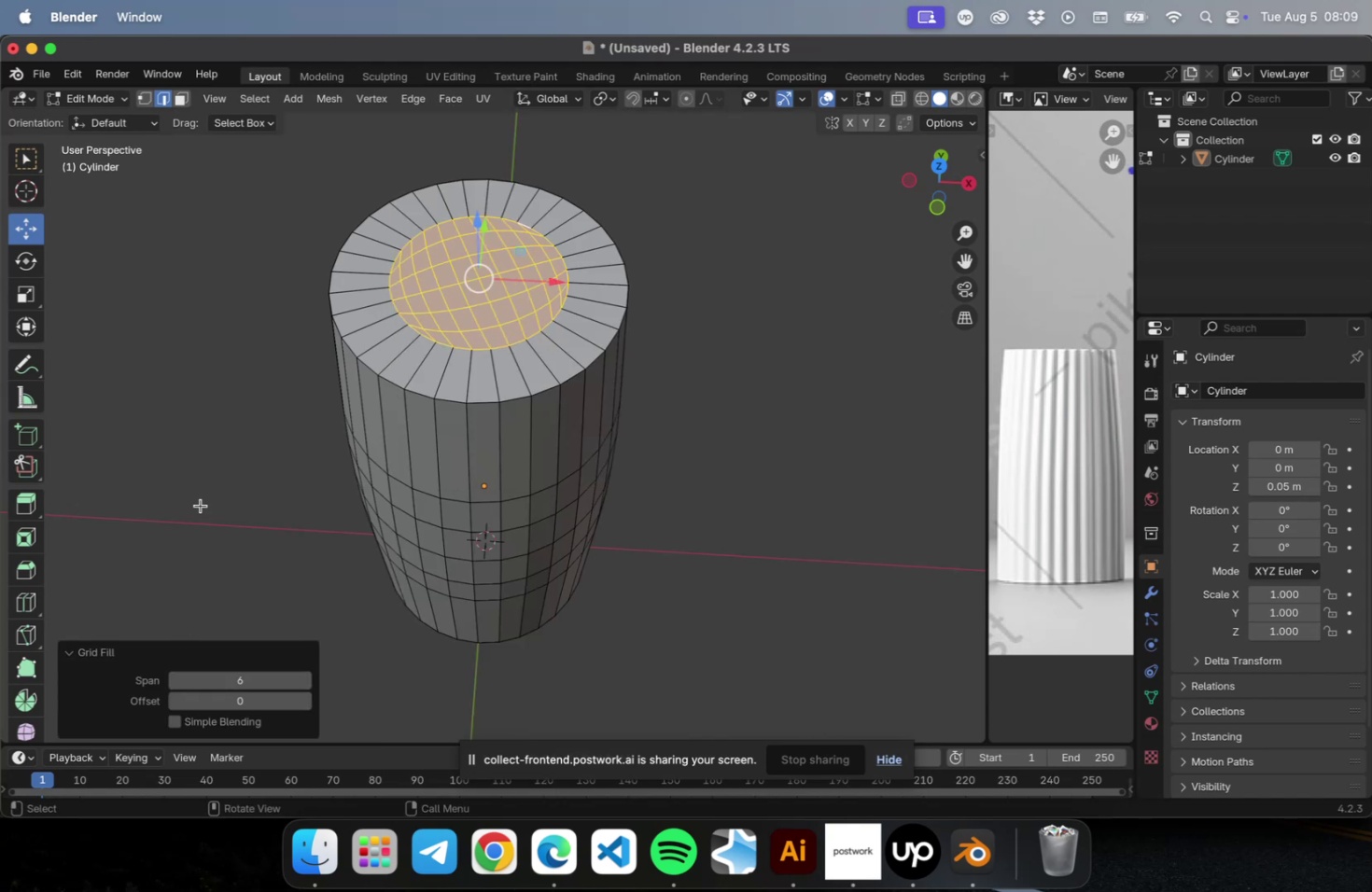 
left_click([201, 505])
 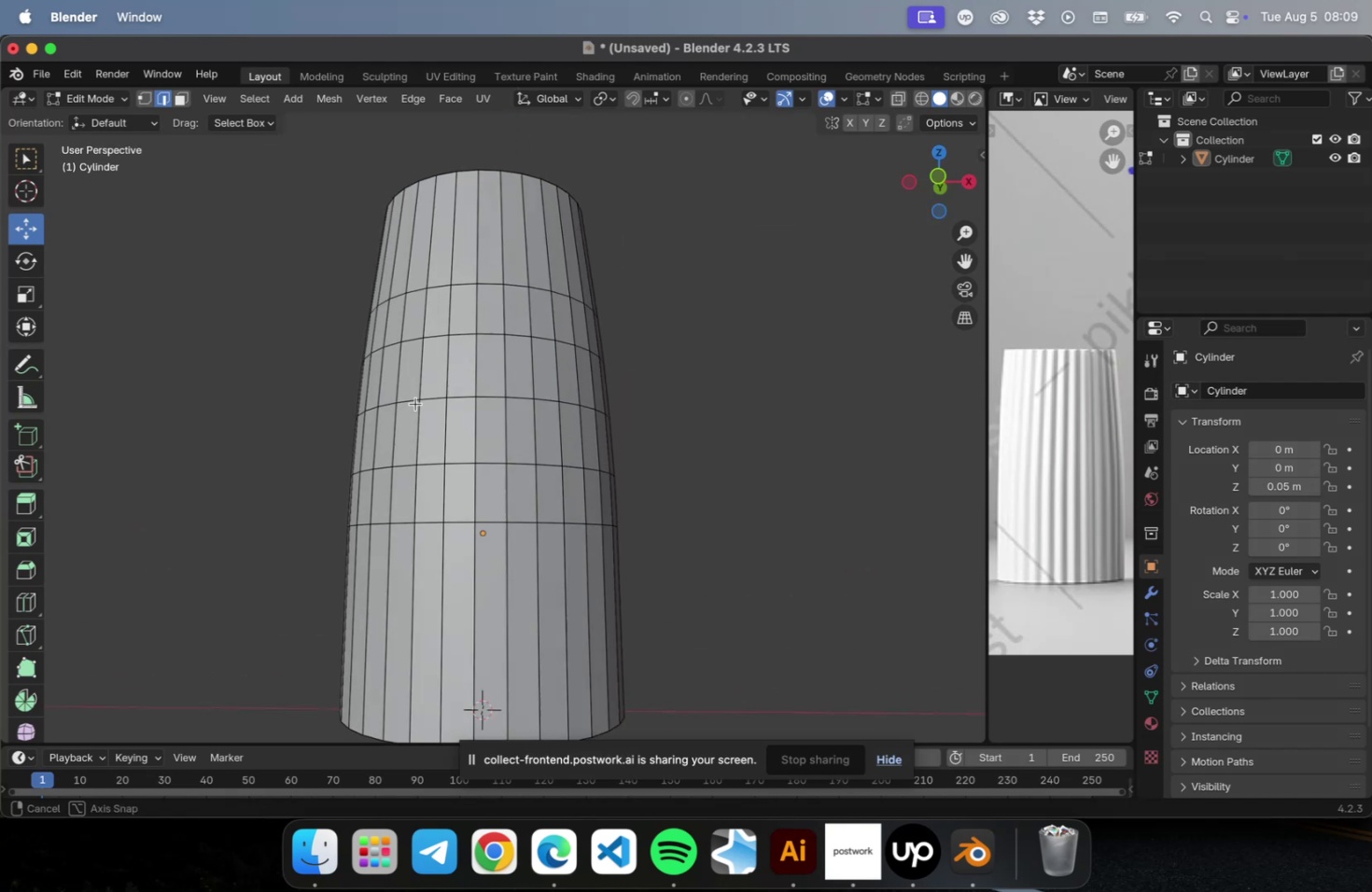 
wait(5.35)
 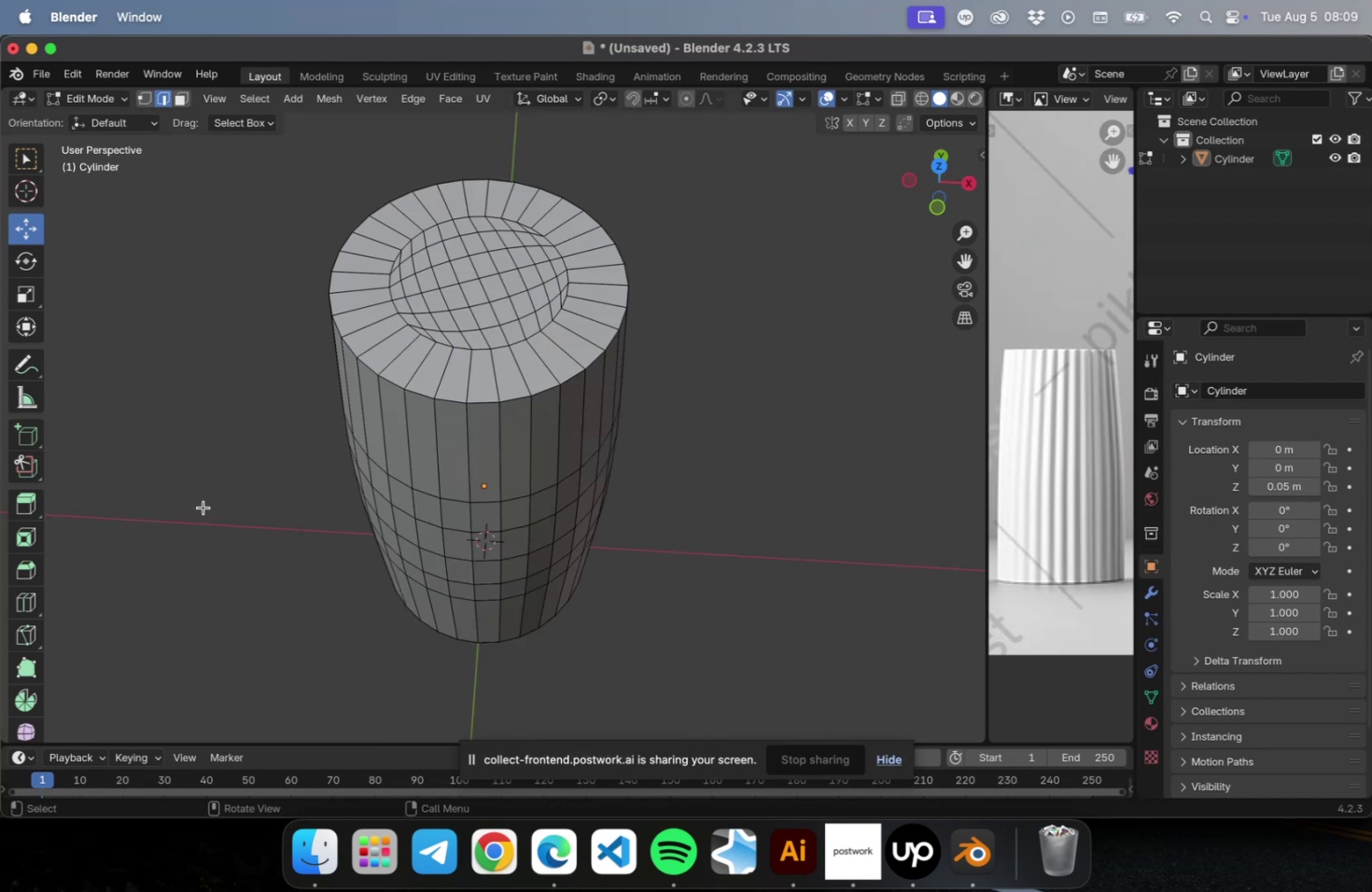 
left_click([433, 473])
 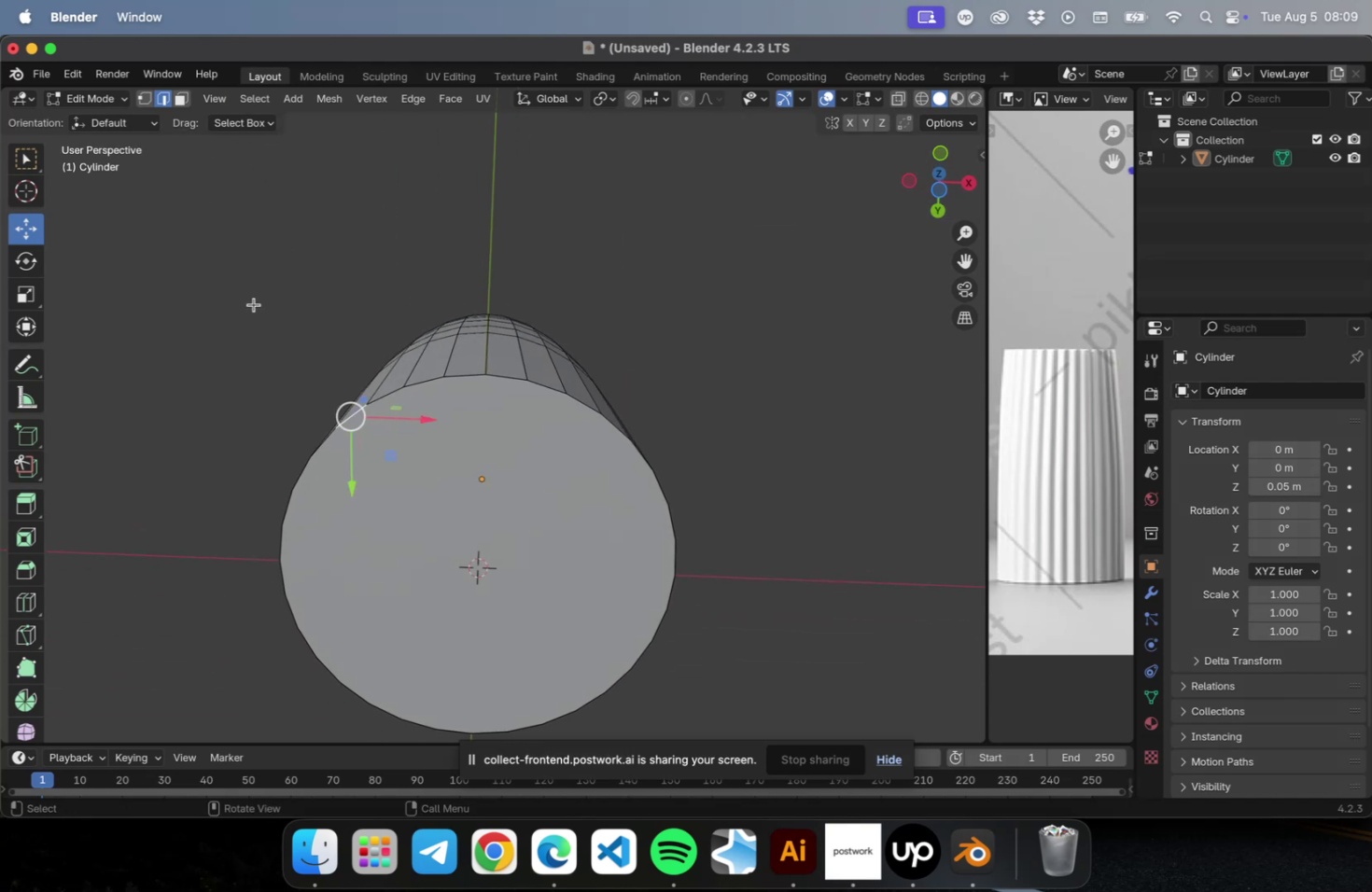 
key(3)
 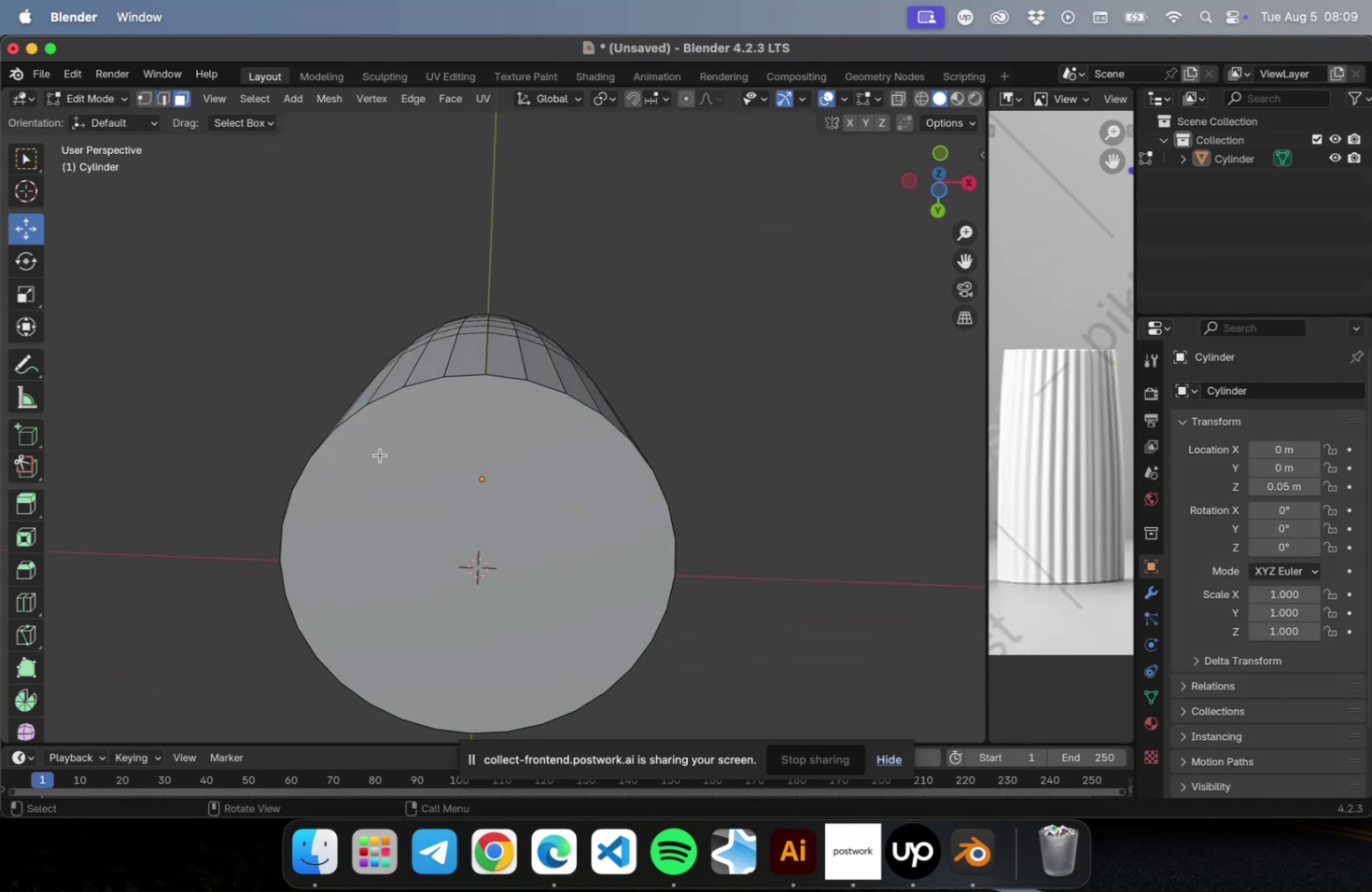 
left_click([383, 454])
 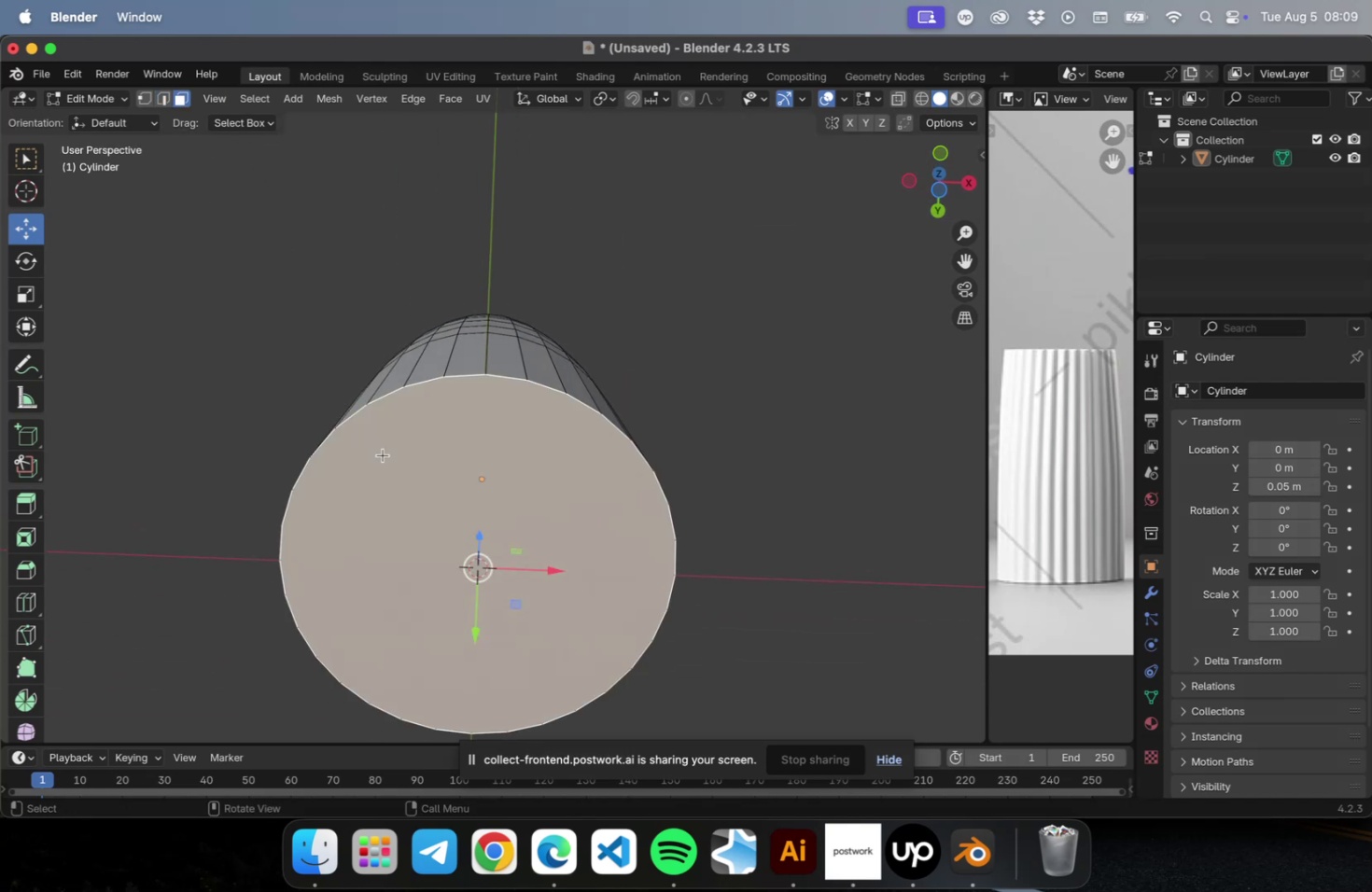 
key(Delete)
 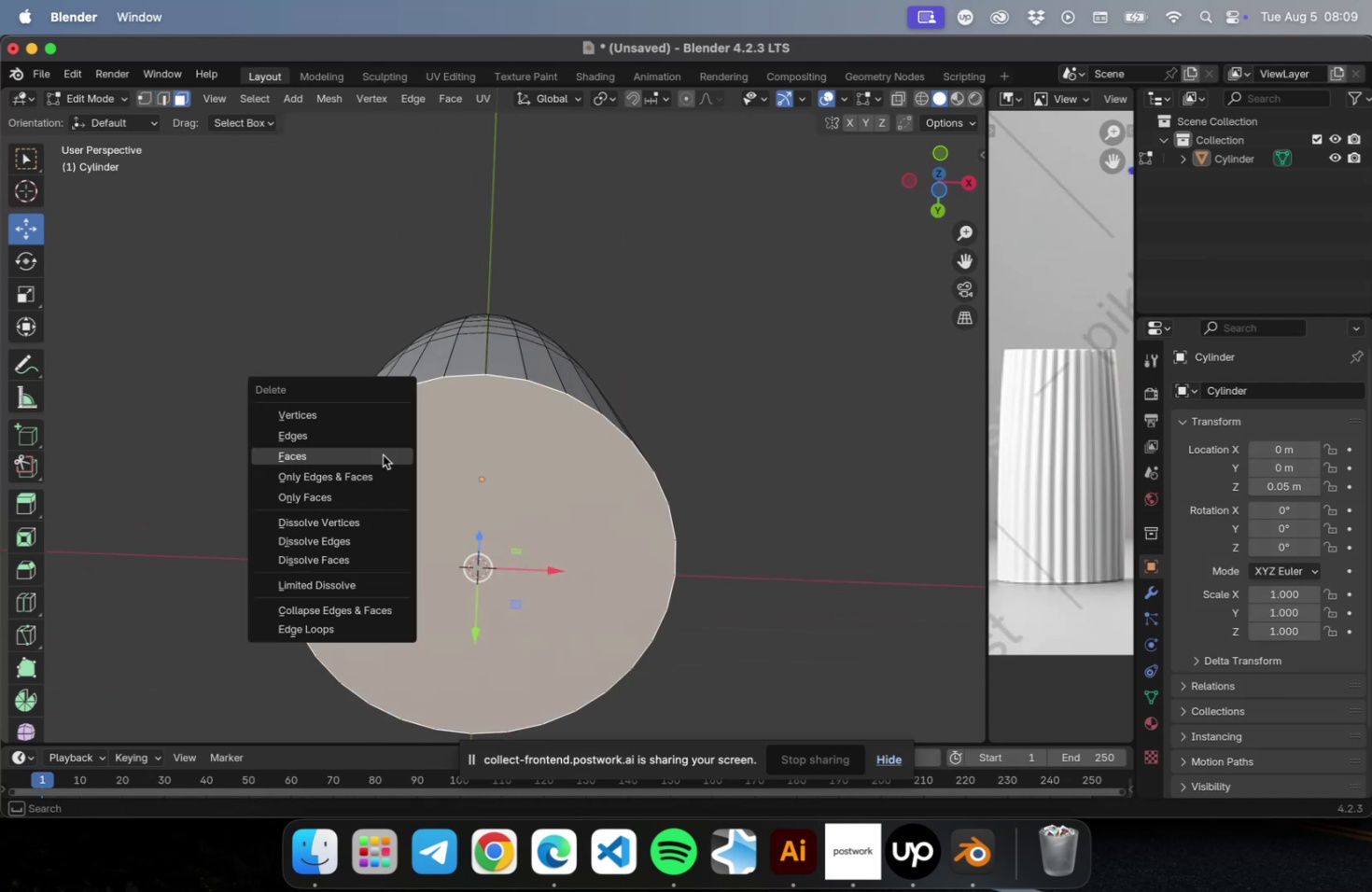 
key(Escape)
 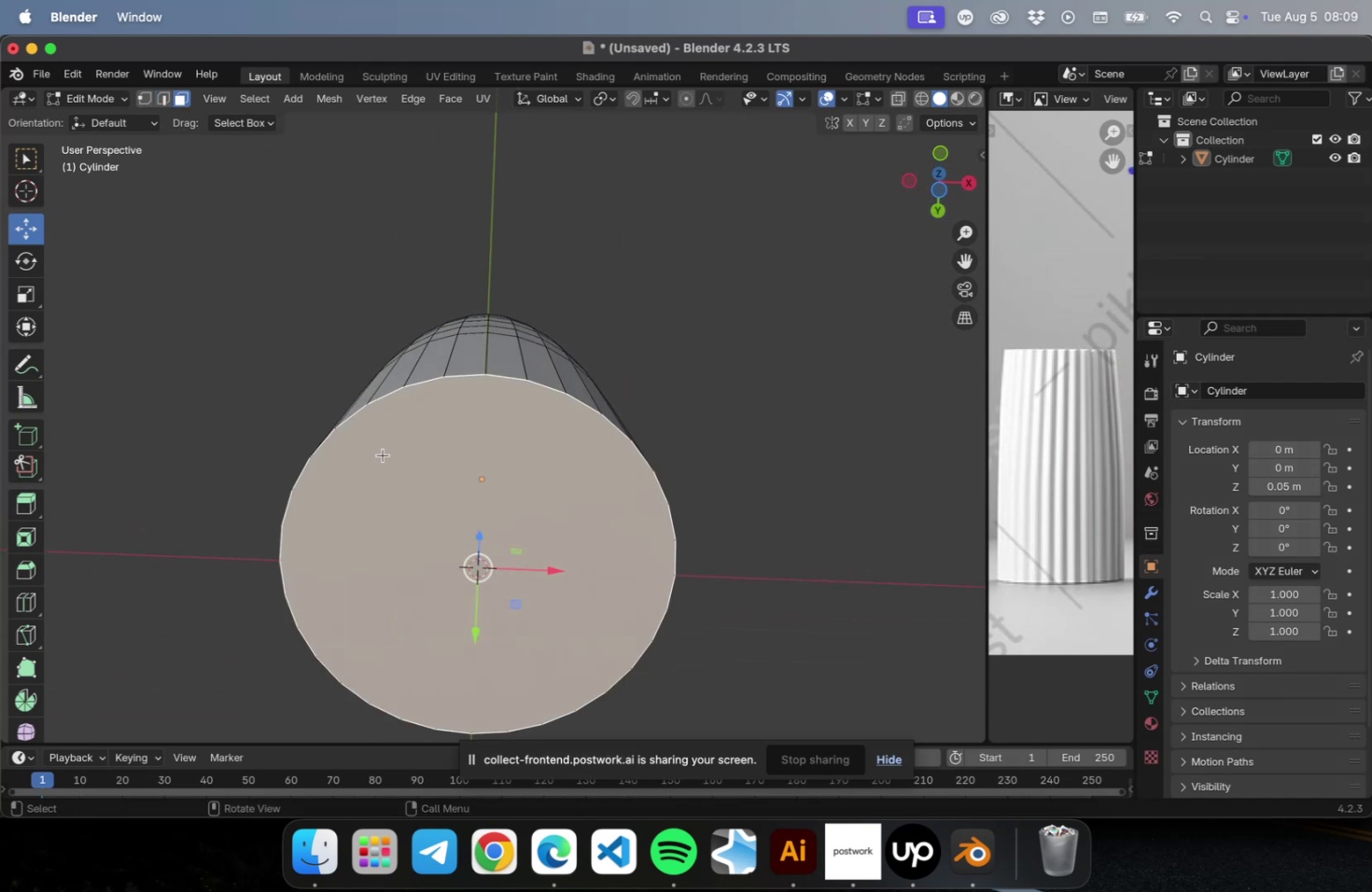 
key(I)
 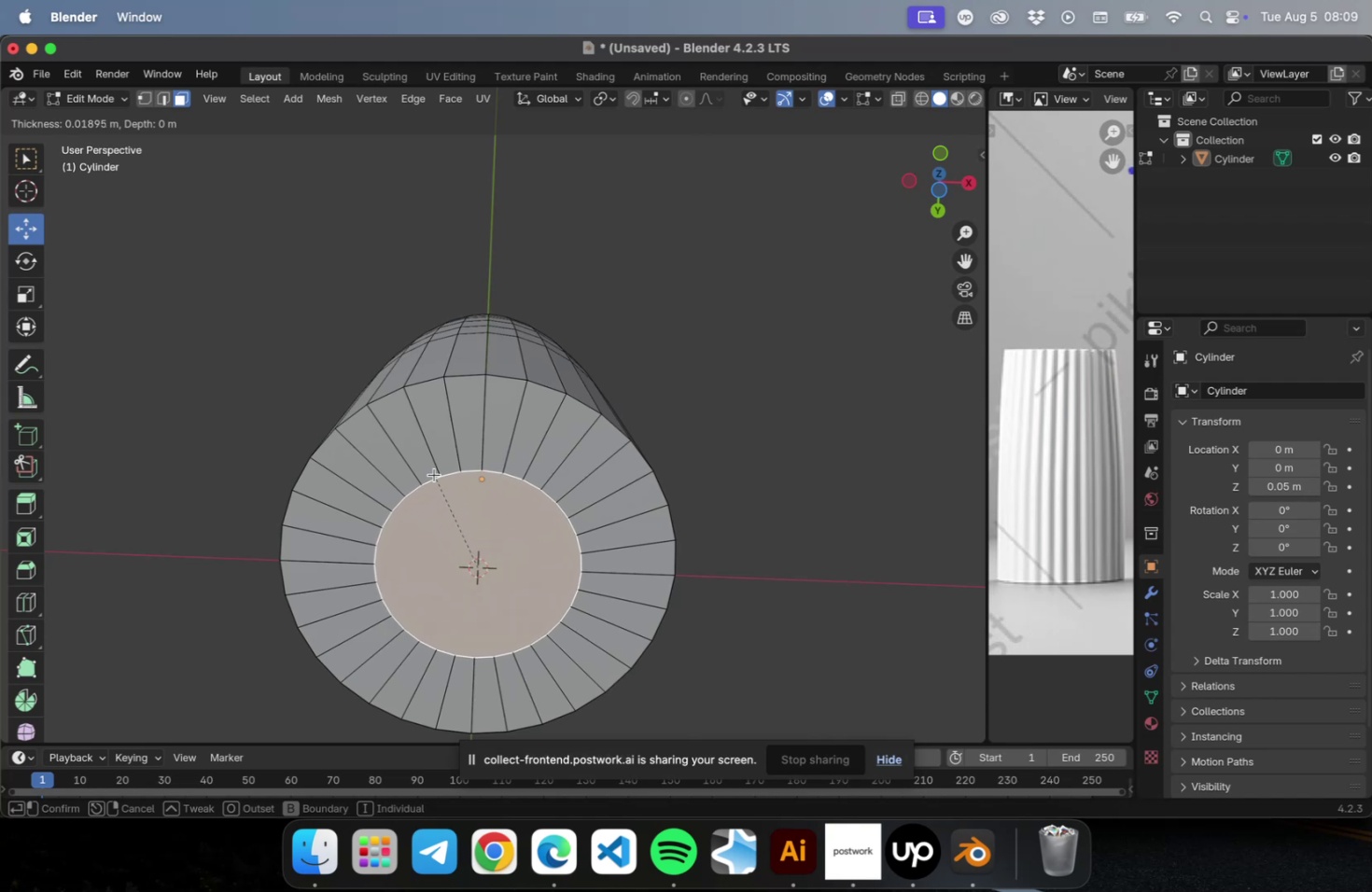 
left_click([434, 474])
 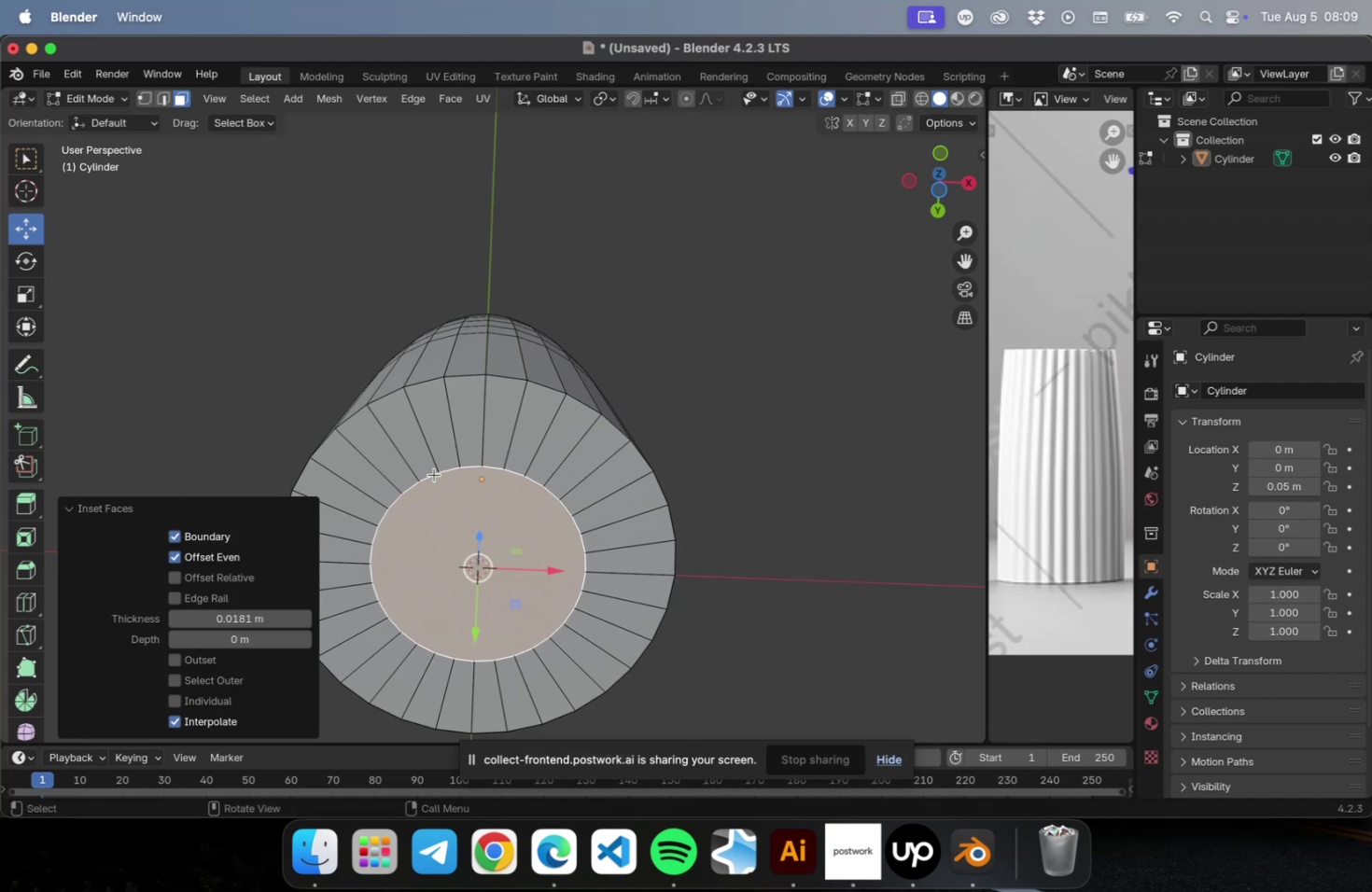 
key(Delete)
 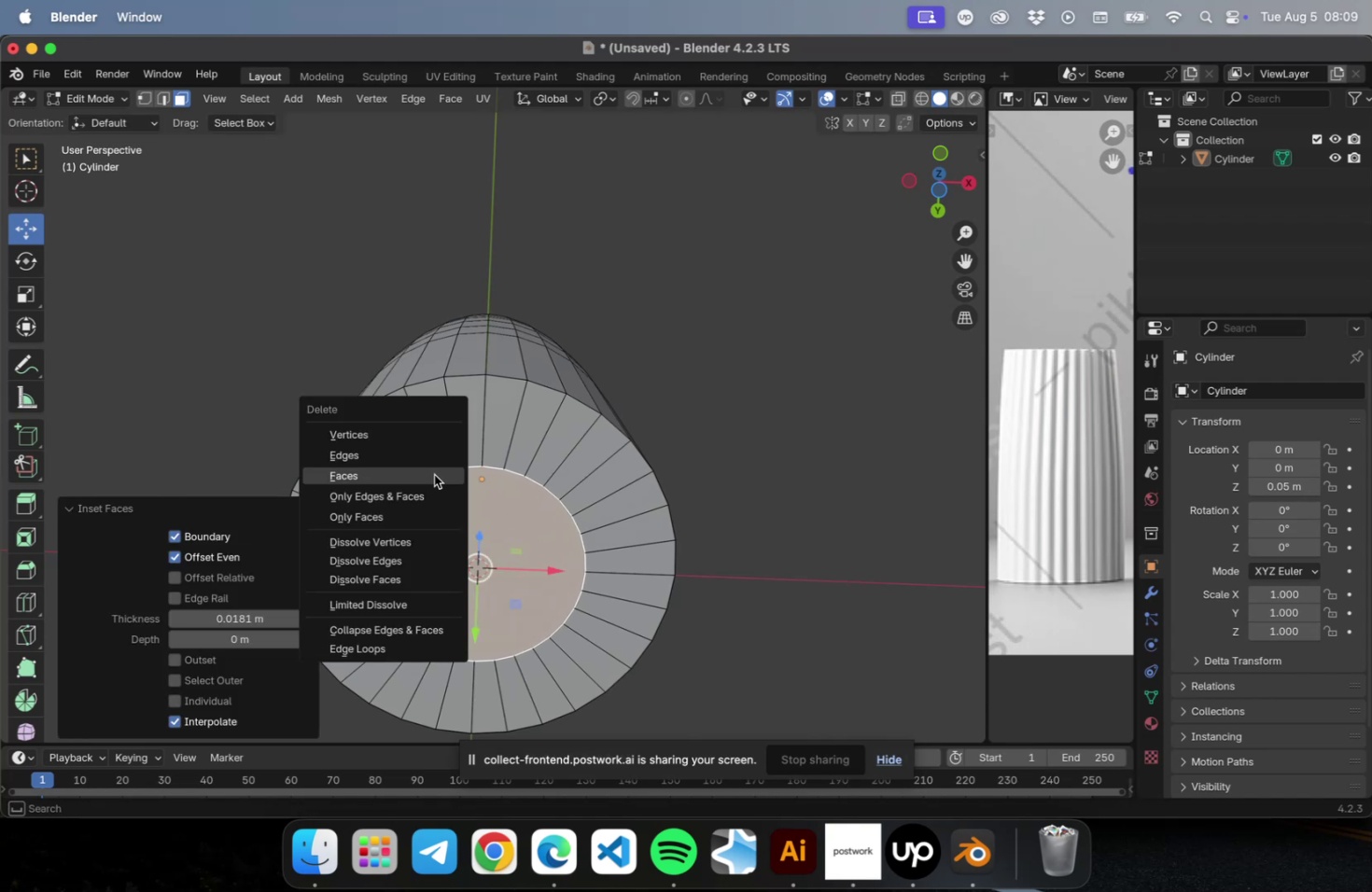 
key(Space)
 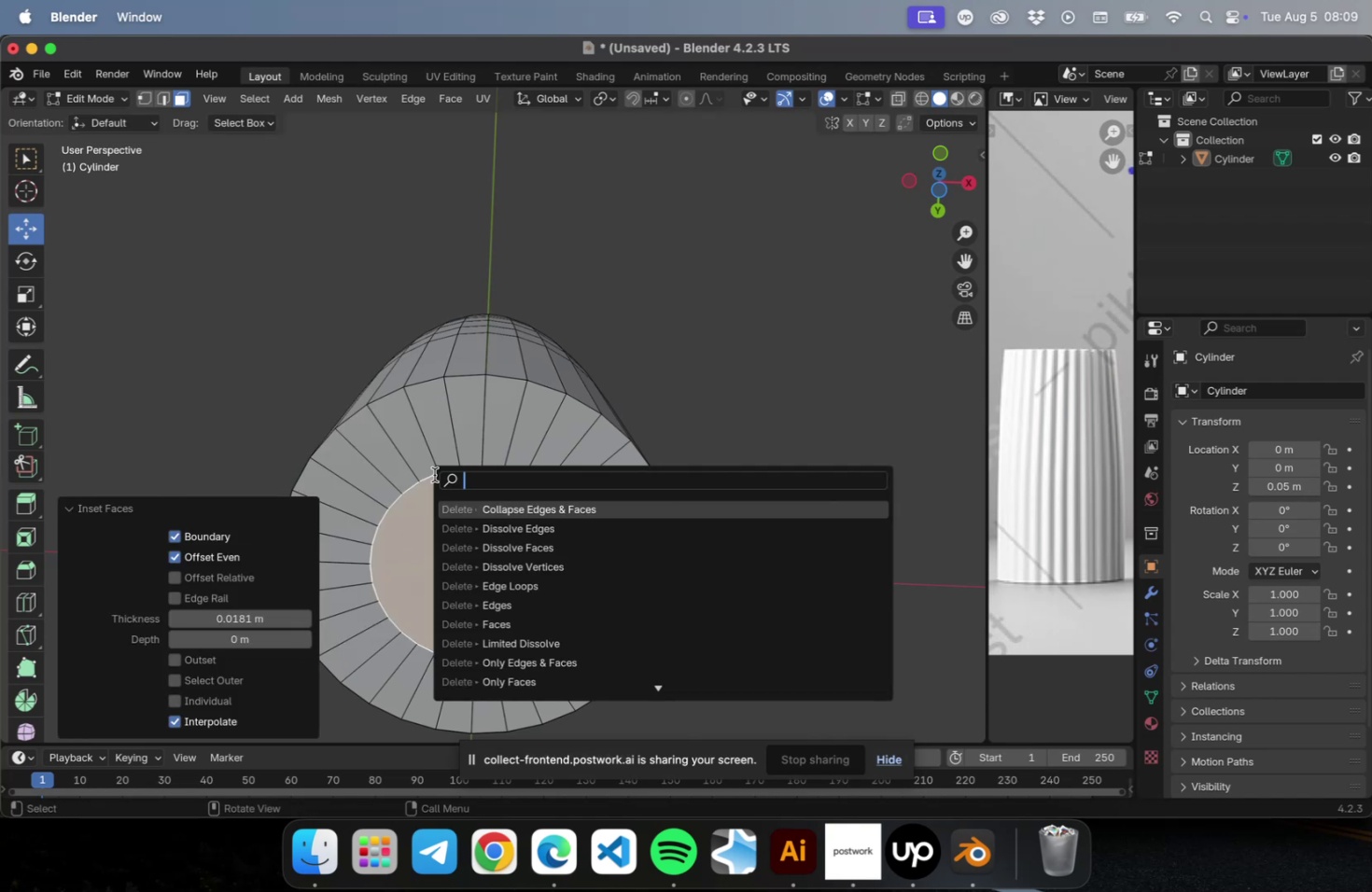 
key(Escape)
 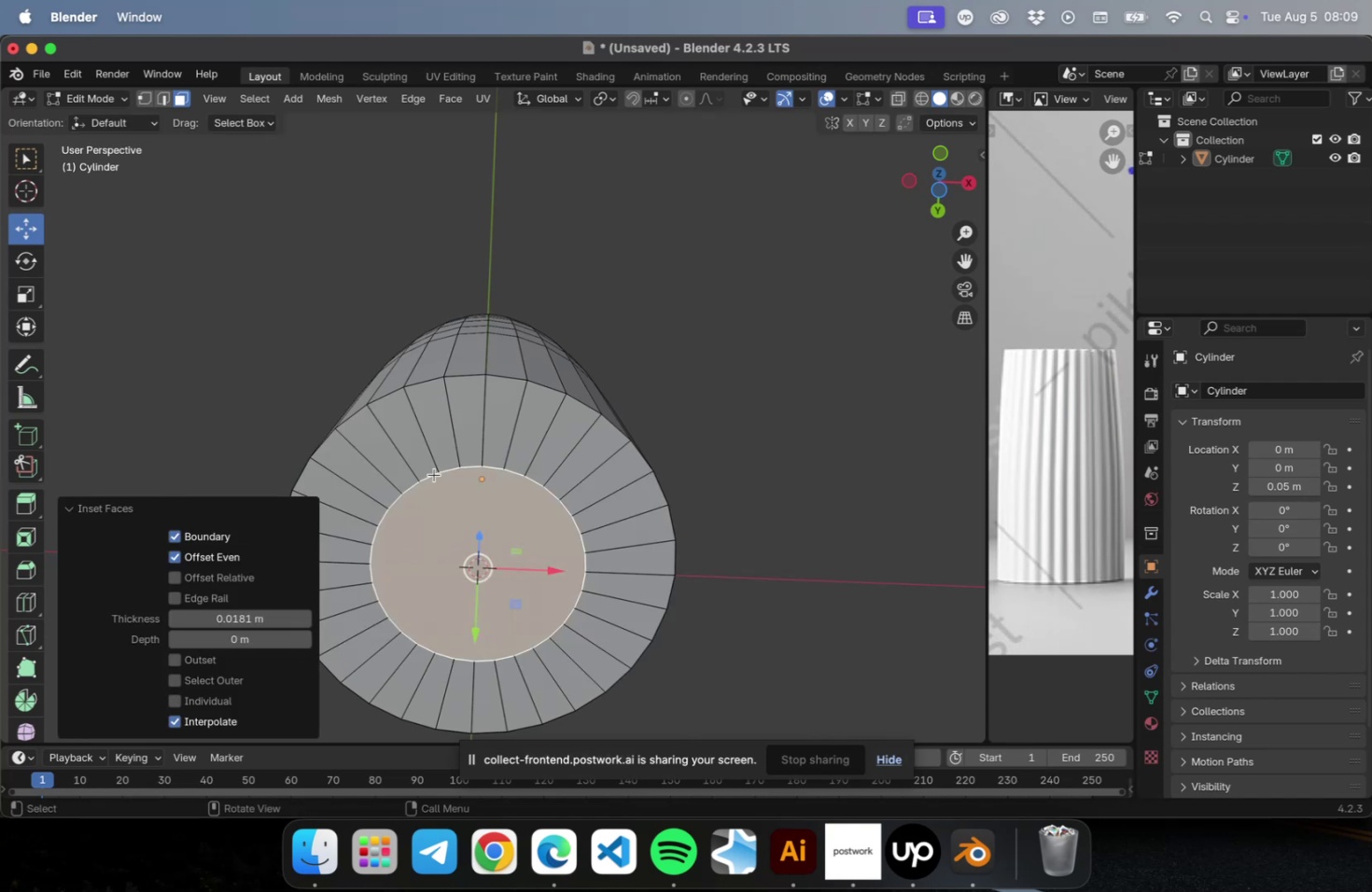 
key(Delete)
 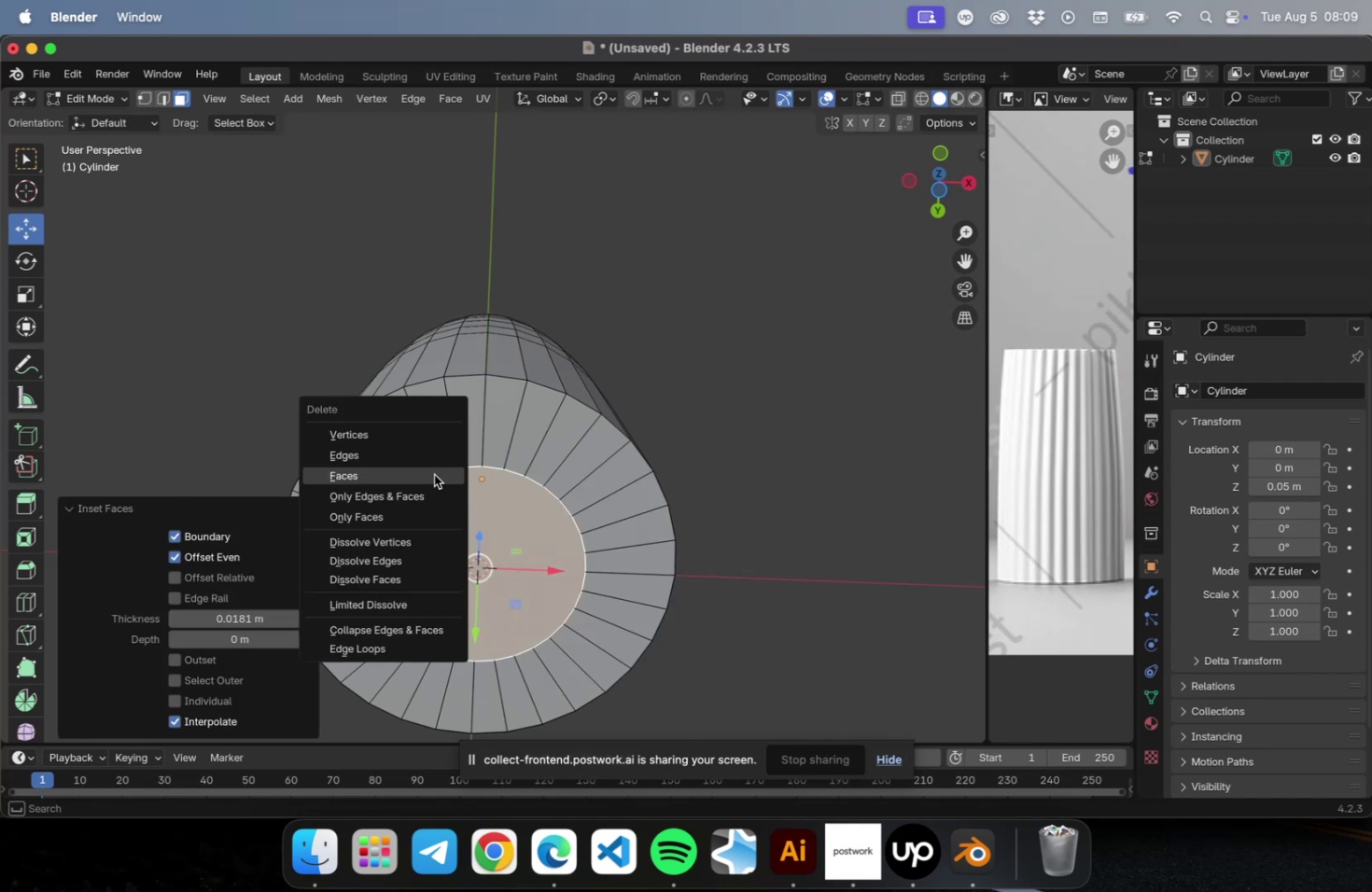 
left_click([434, 474])
 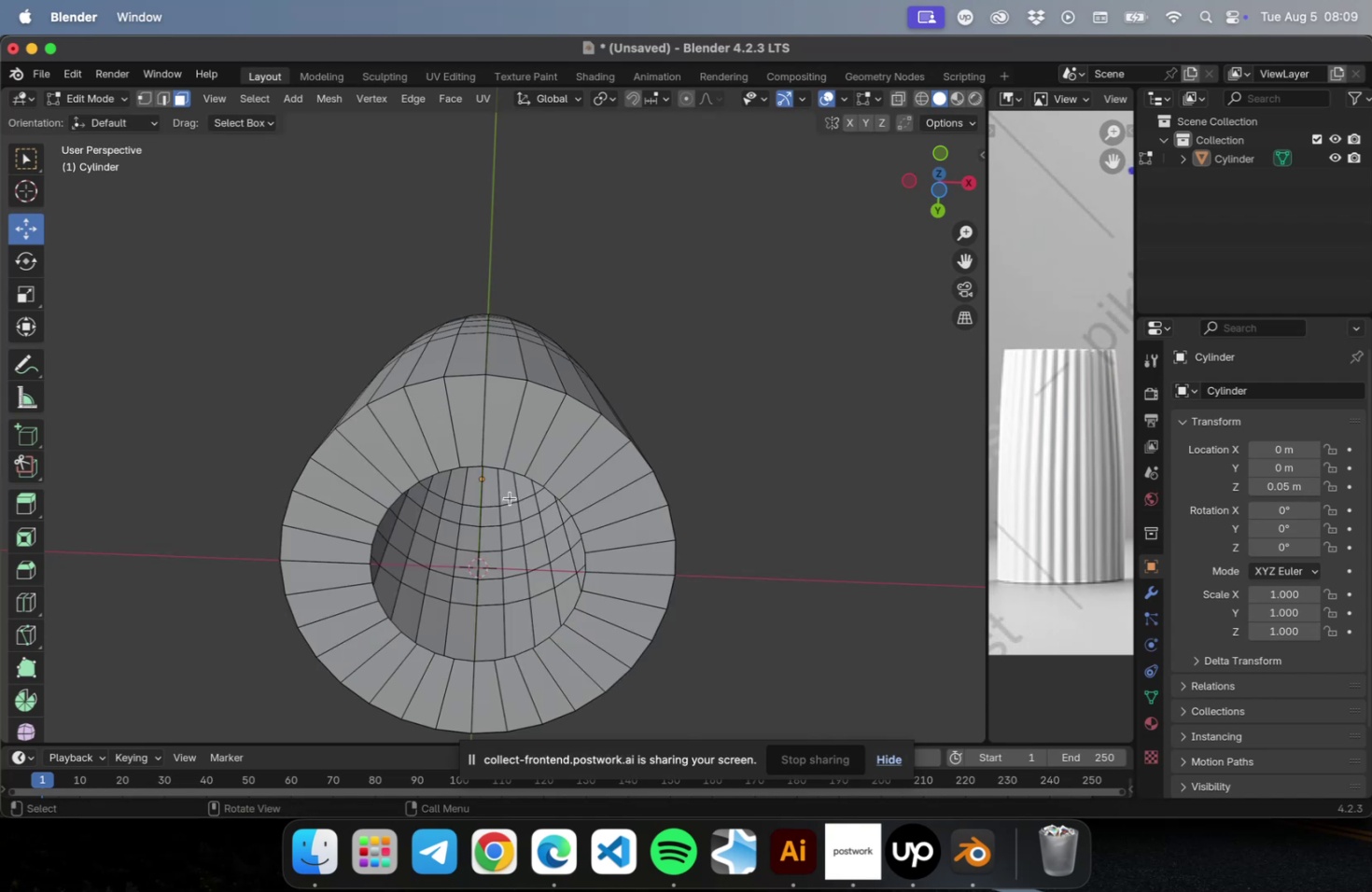 
key(2)
 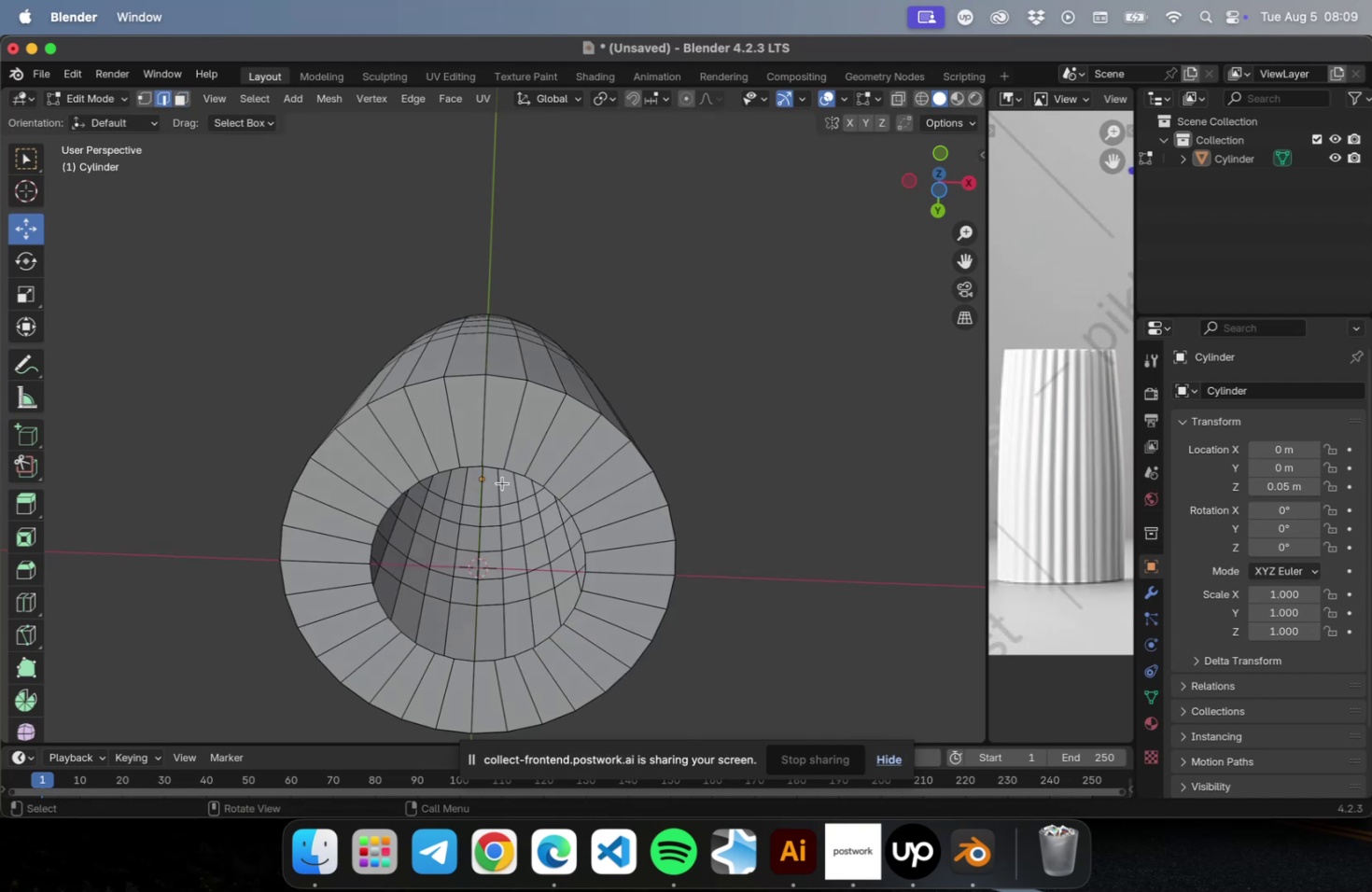 
hold_key(key=OptionLeft, duration=0.75)
left_click([499, 468])
 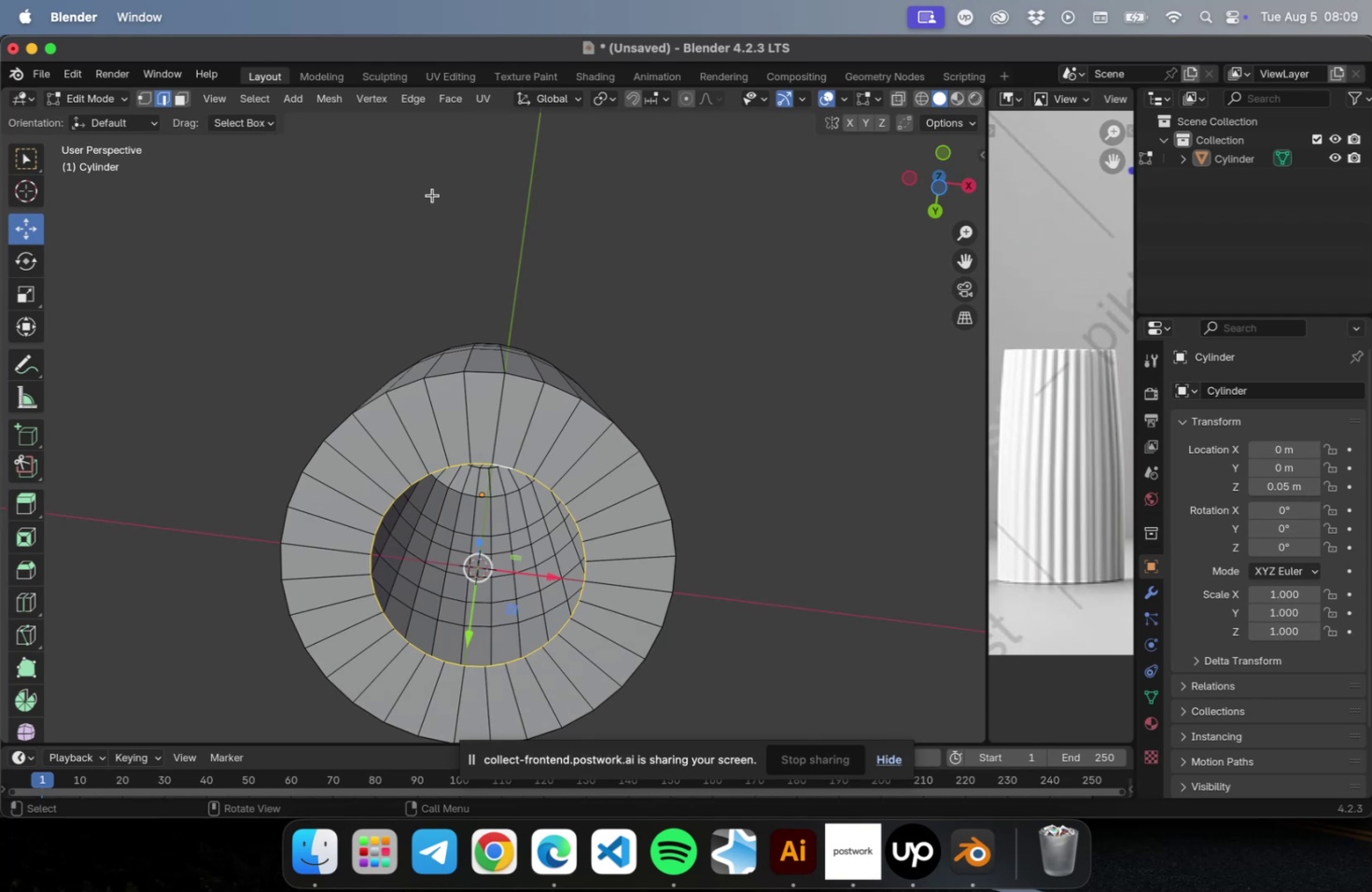 
left_click([460, 102])
 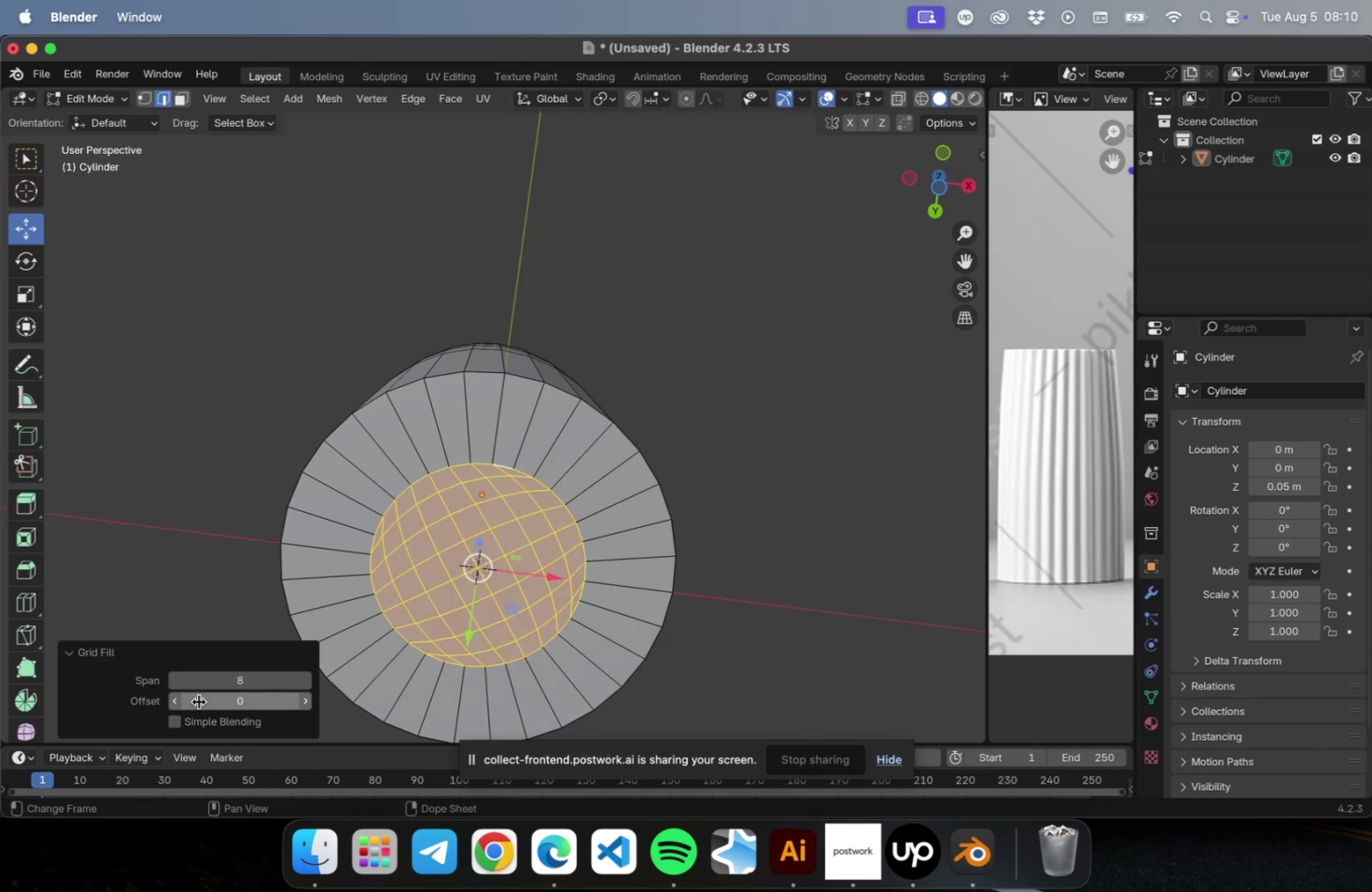 
wait(5.14)
 